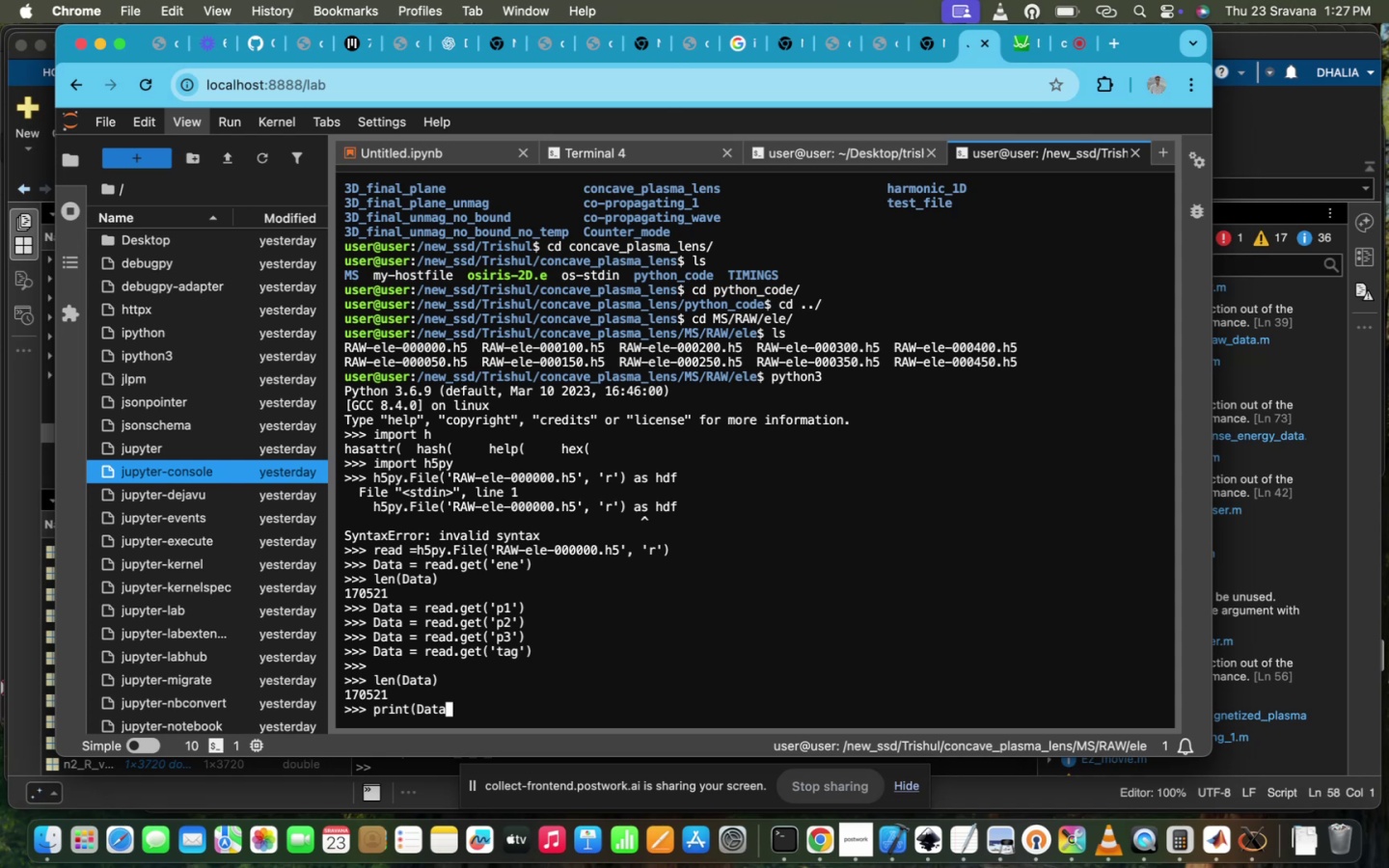 
key(Enter)
 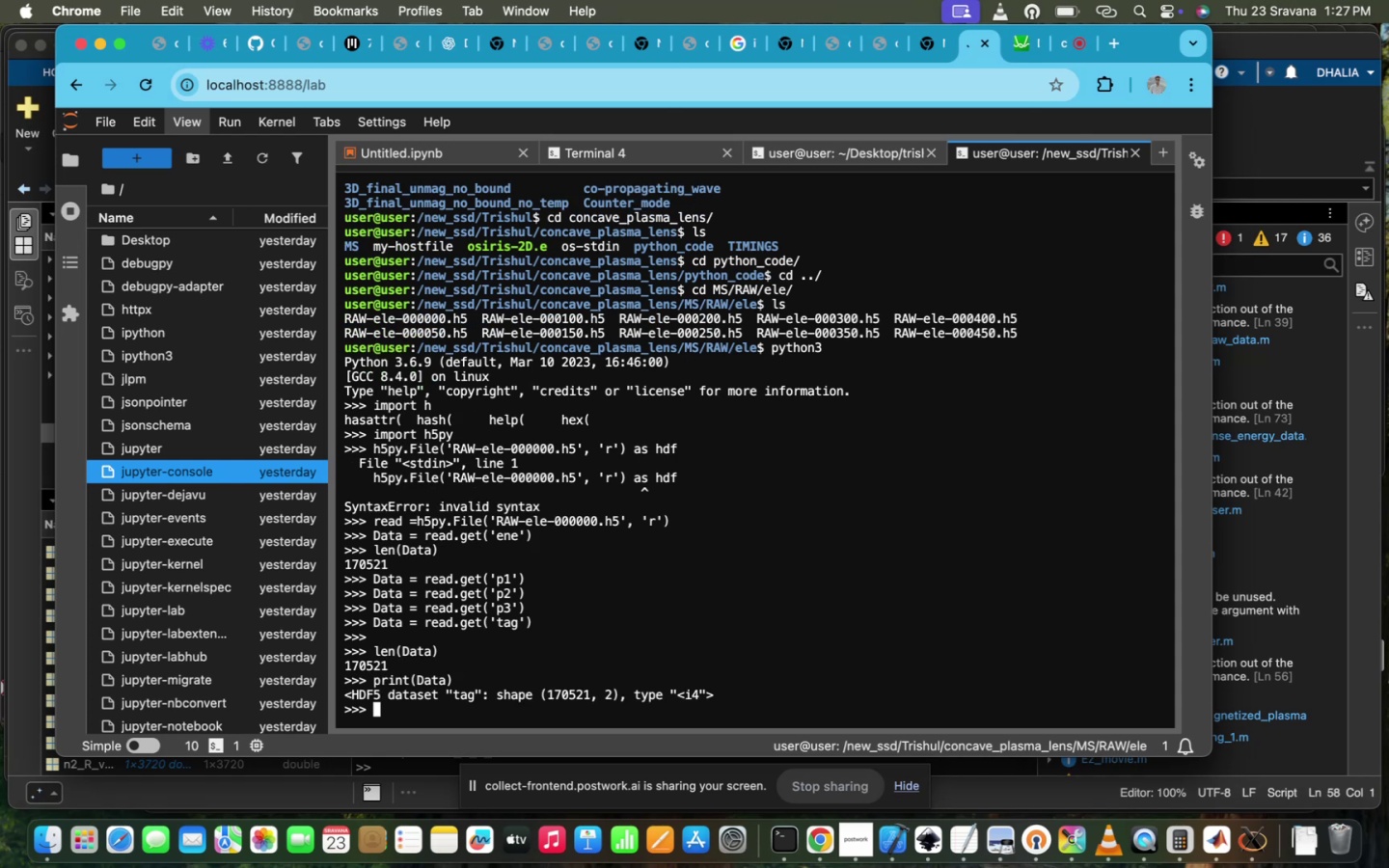 
wait(8.5)
 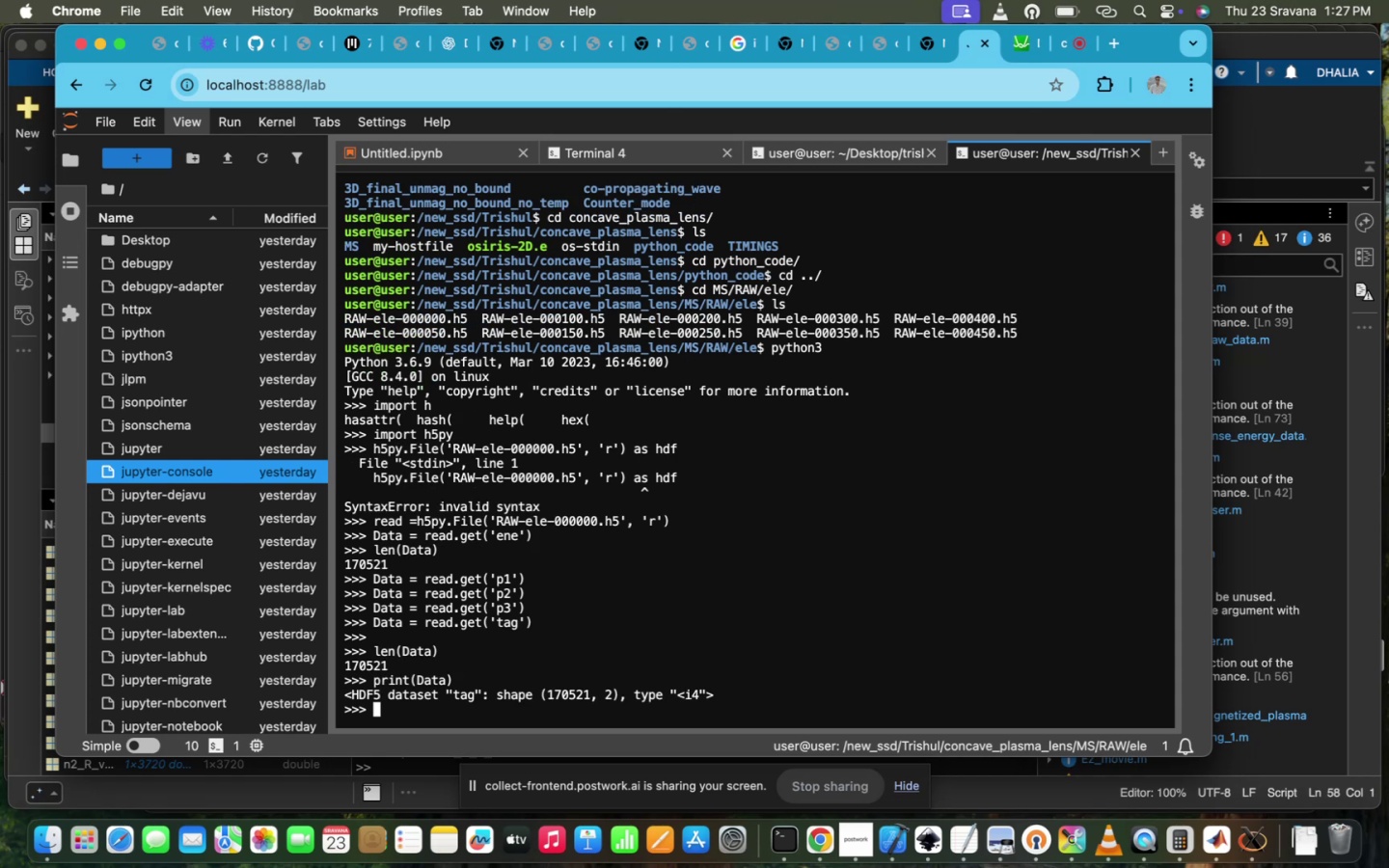 
left_click([850, 153])
 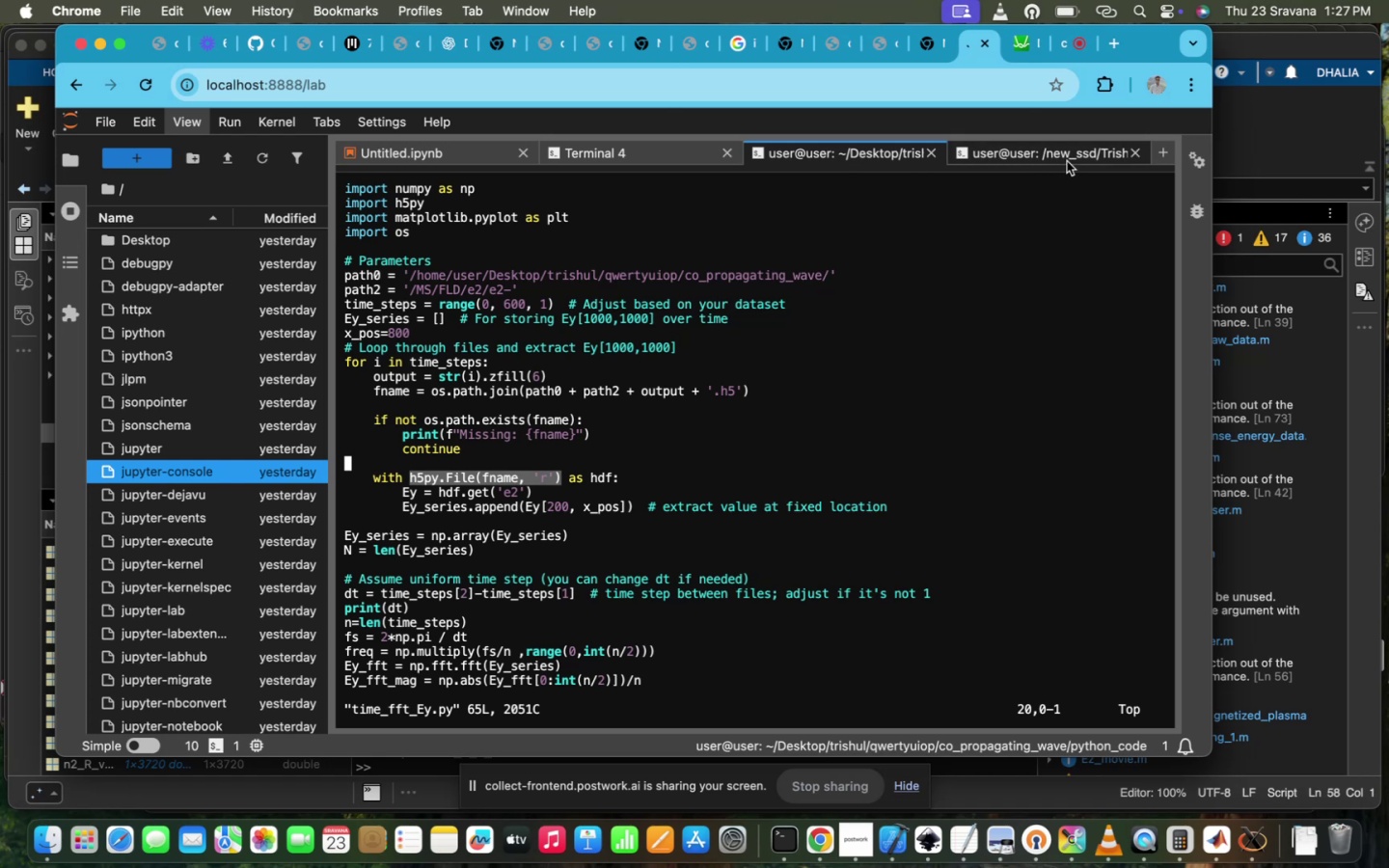 
wait(7.08)
 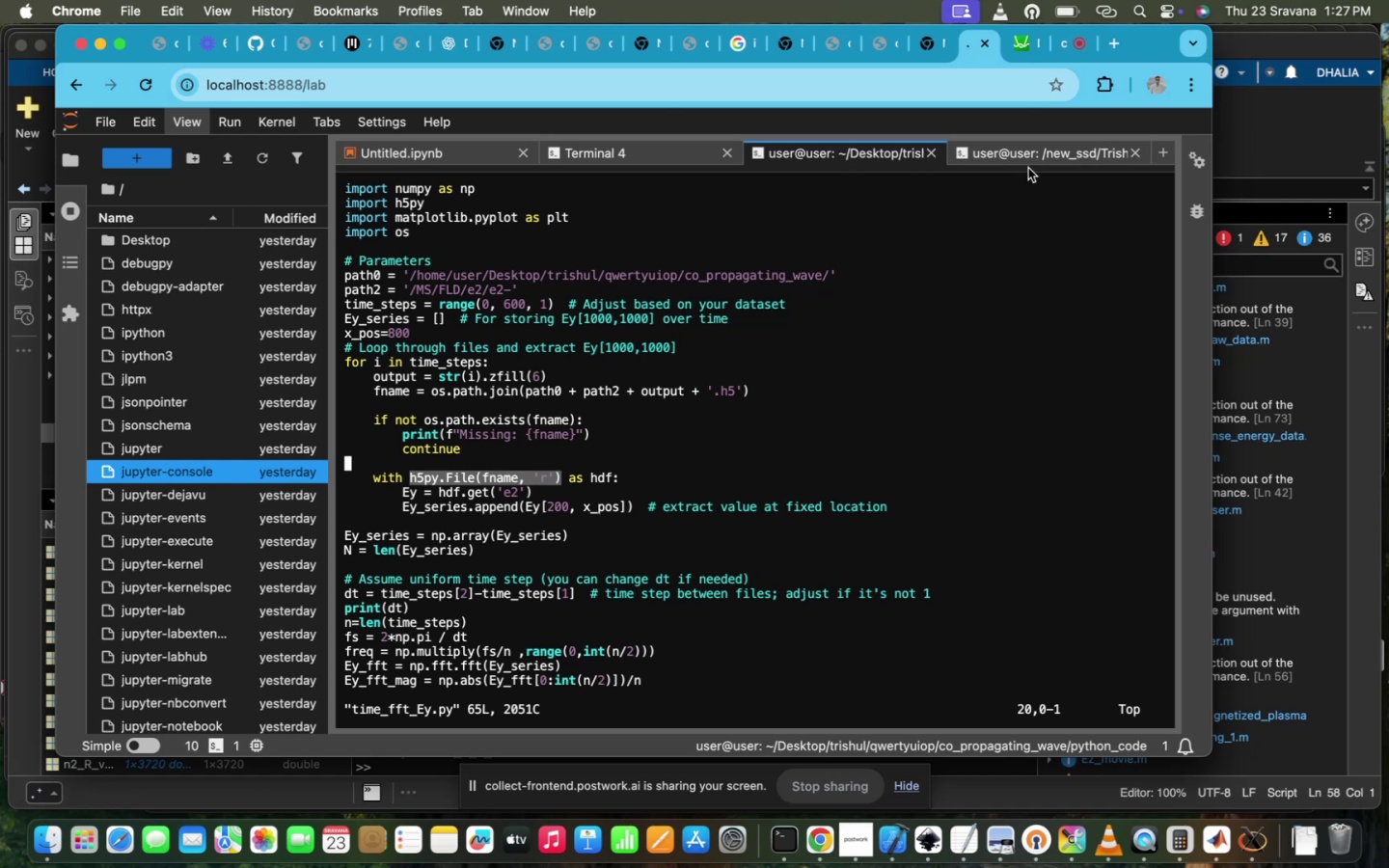 
left_click([1066, 163])
 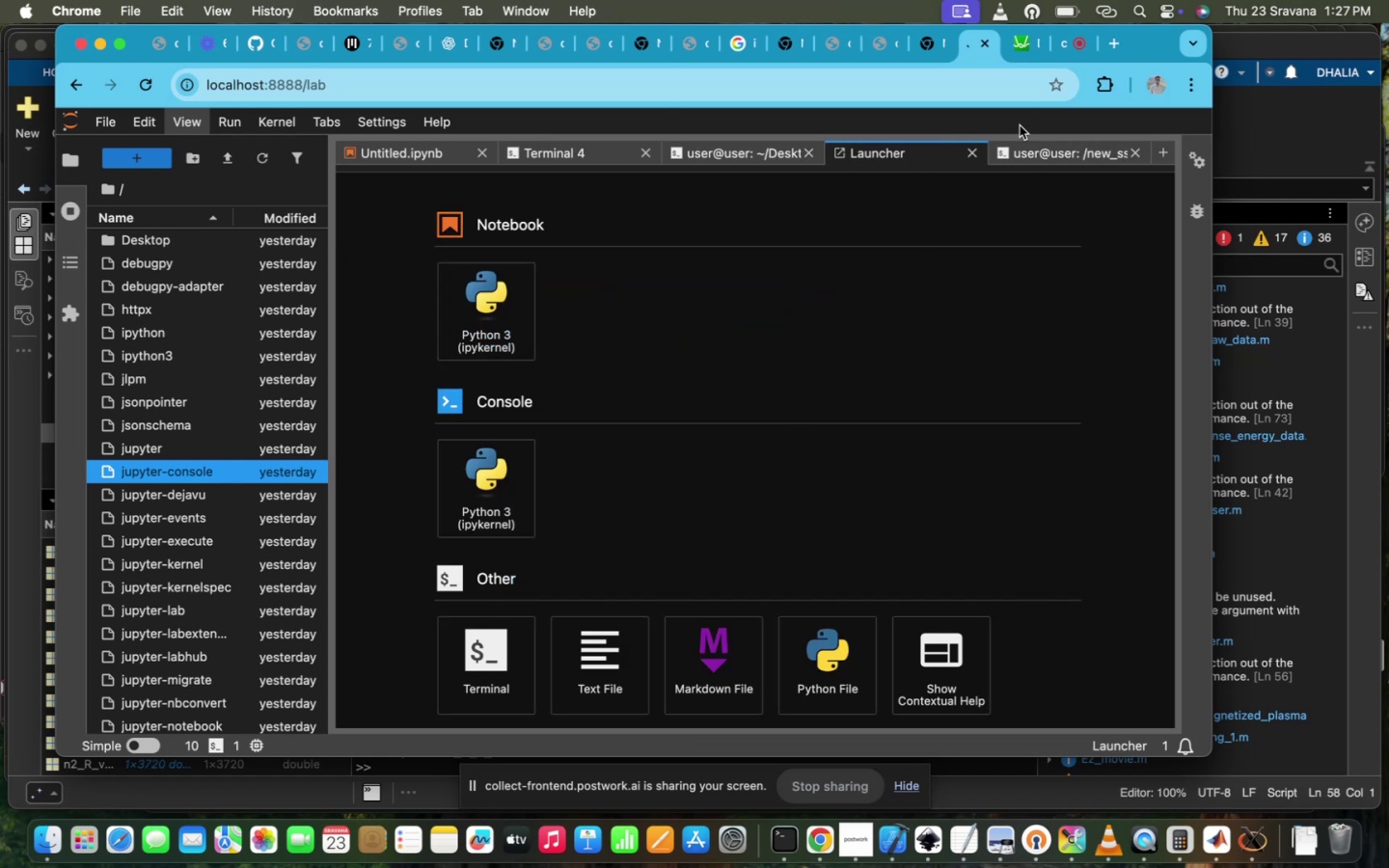 
left_click([1032, 160])
 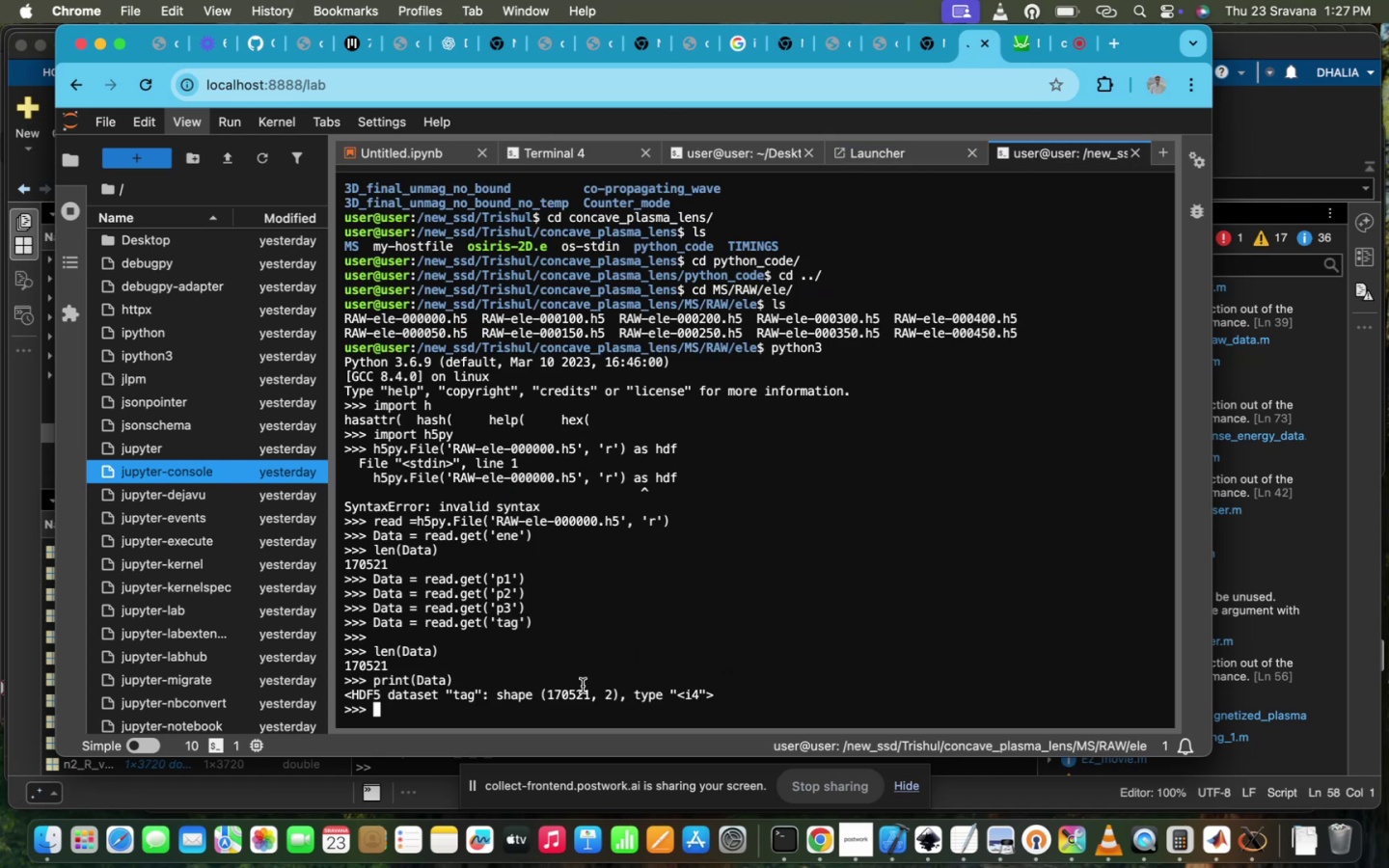 
type(np.array(Datata)
 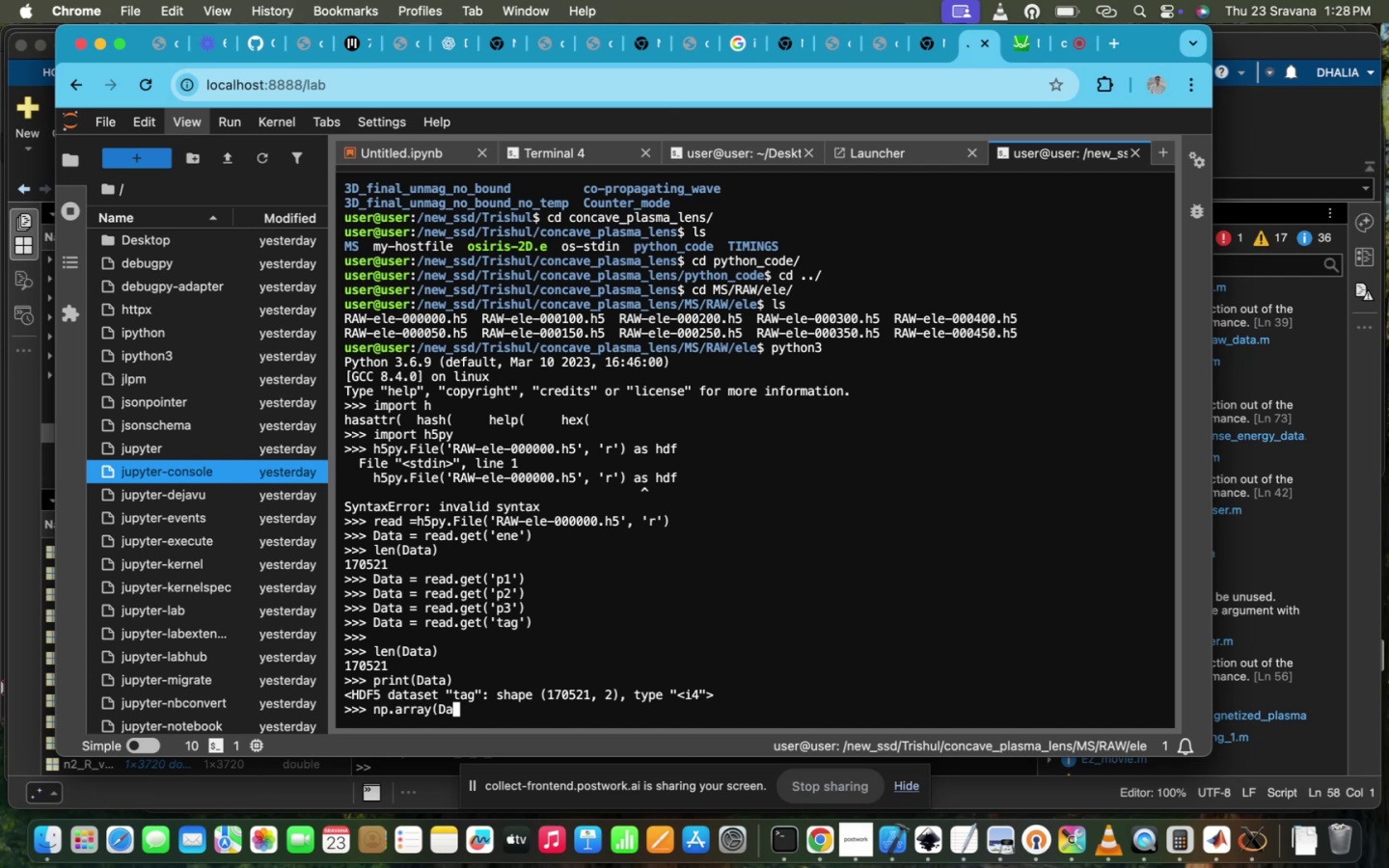 
key(Backspace)
 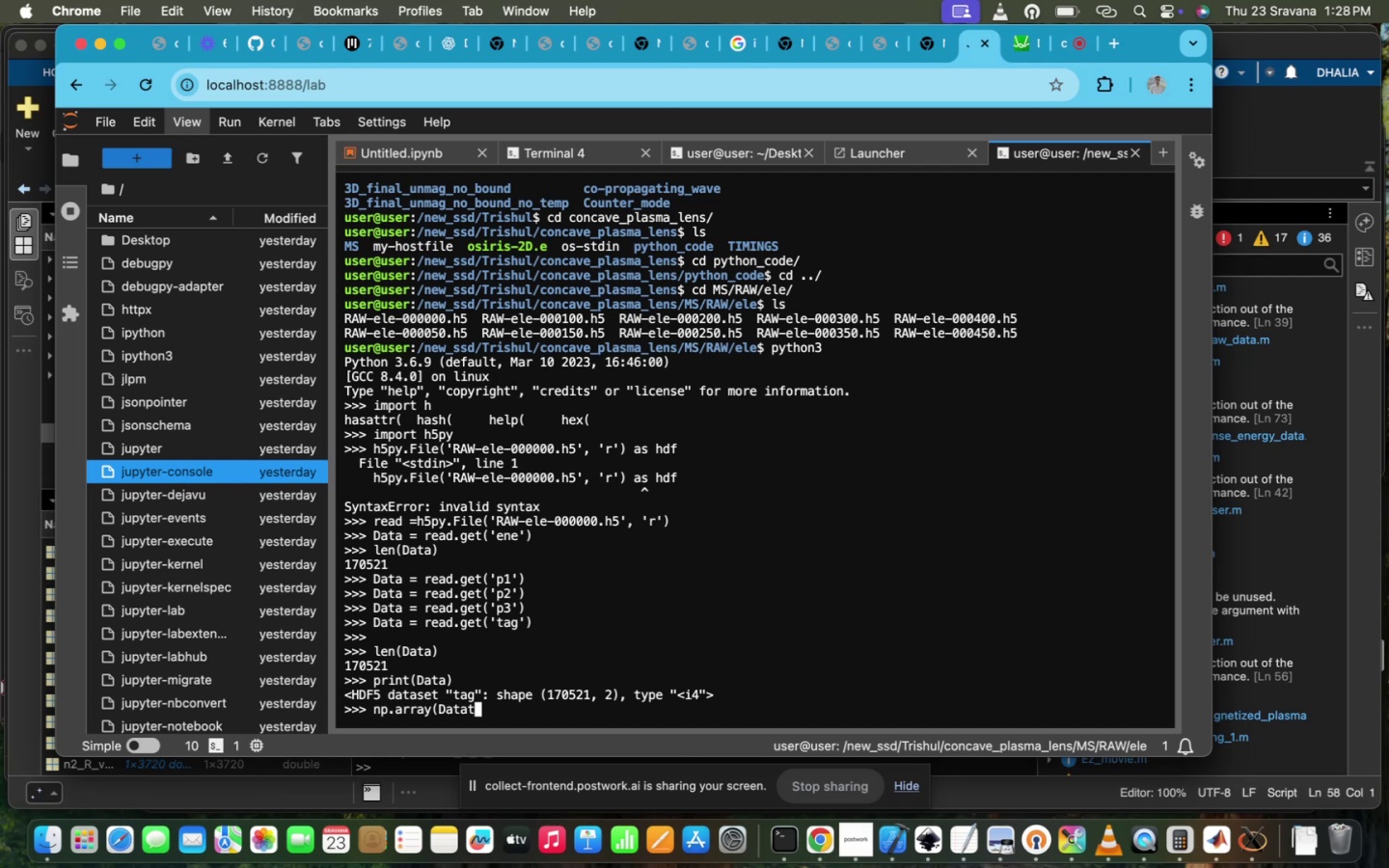 
key(Backspace)
 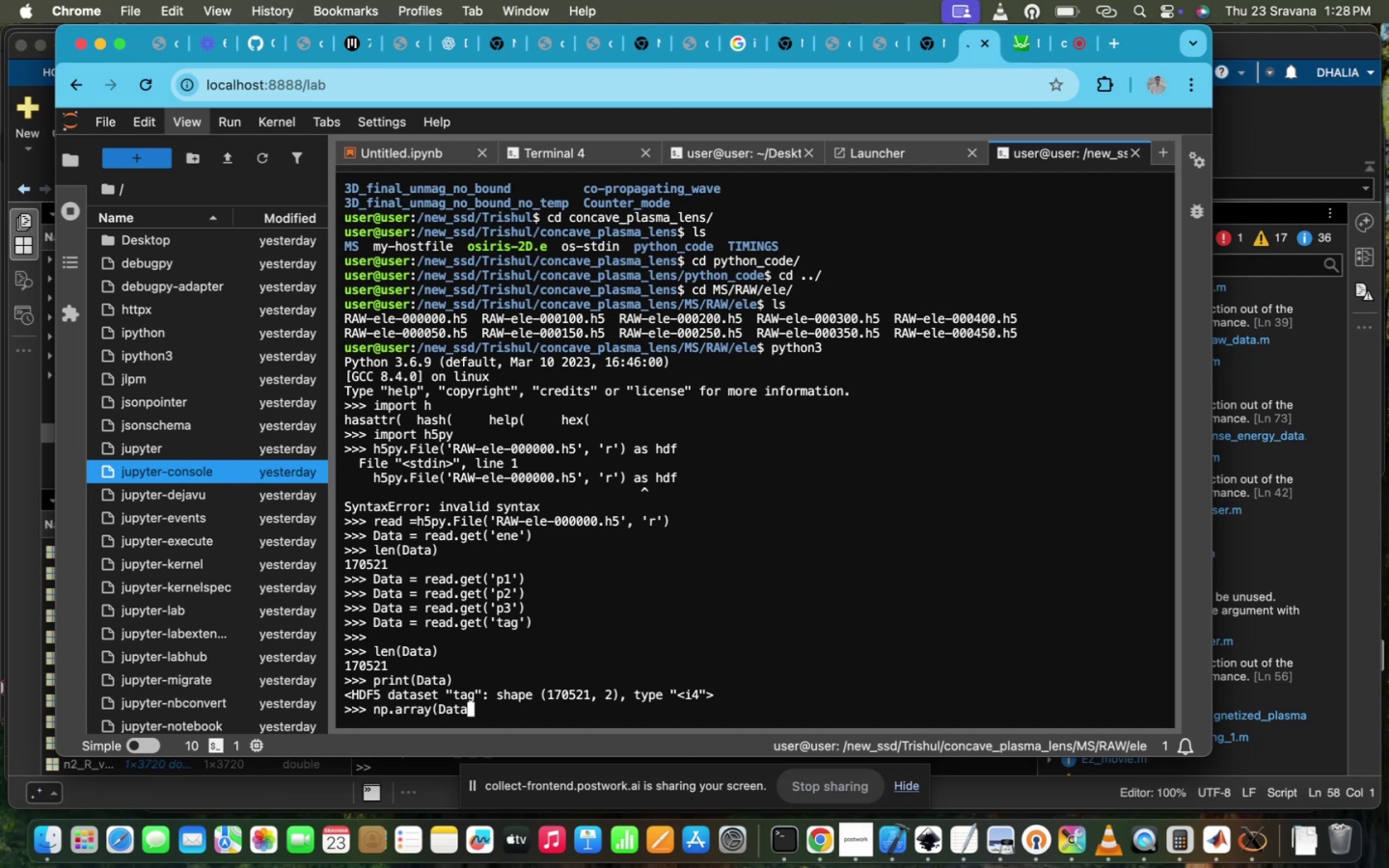 
key(Shift+0)
 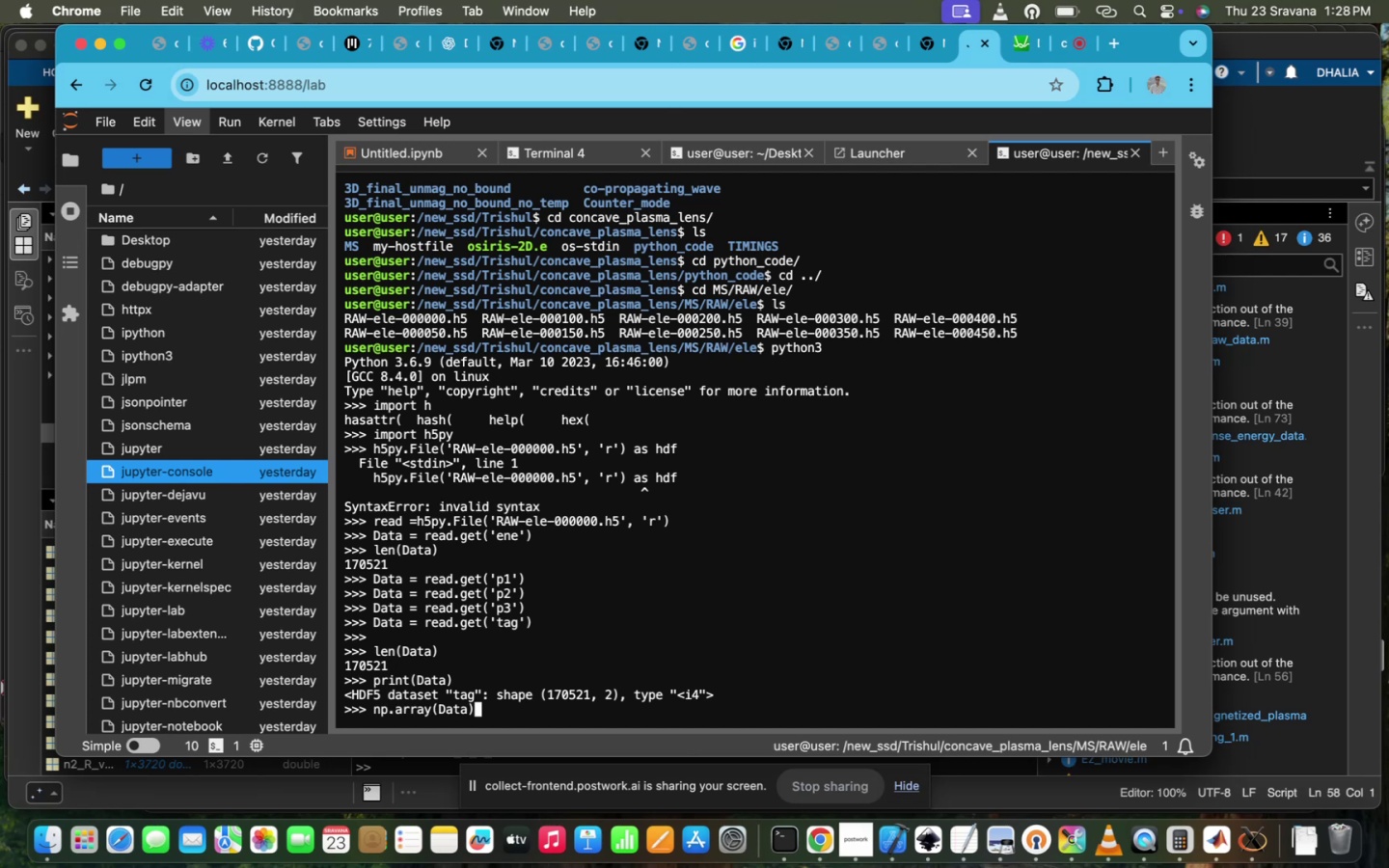 
key(Enter)
 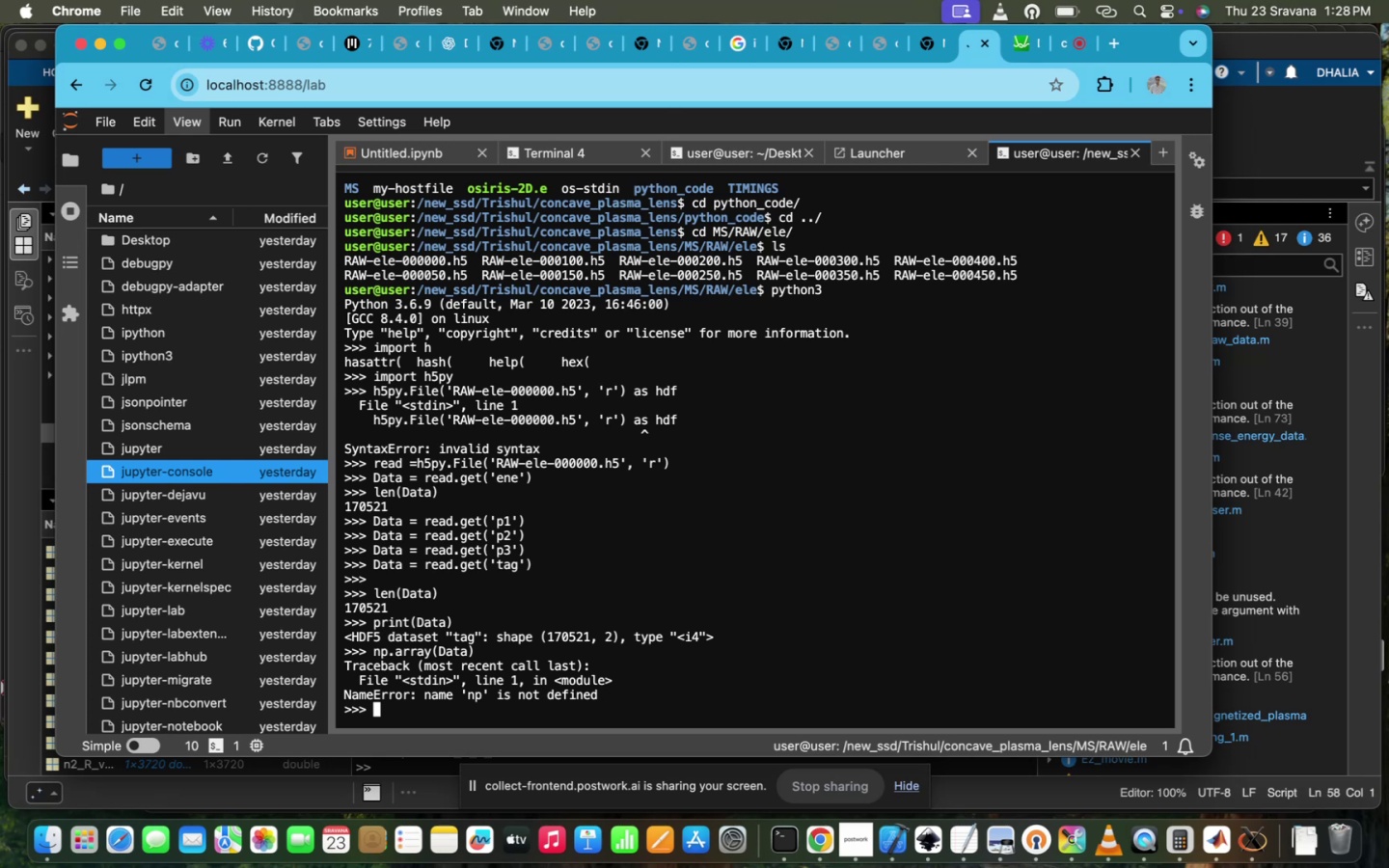 
type(import numpy as np)
 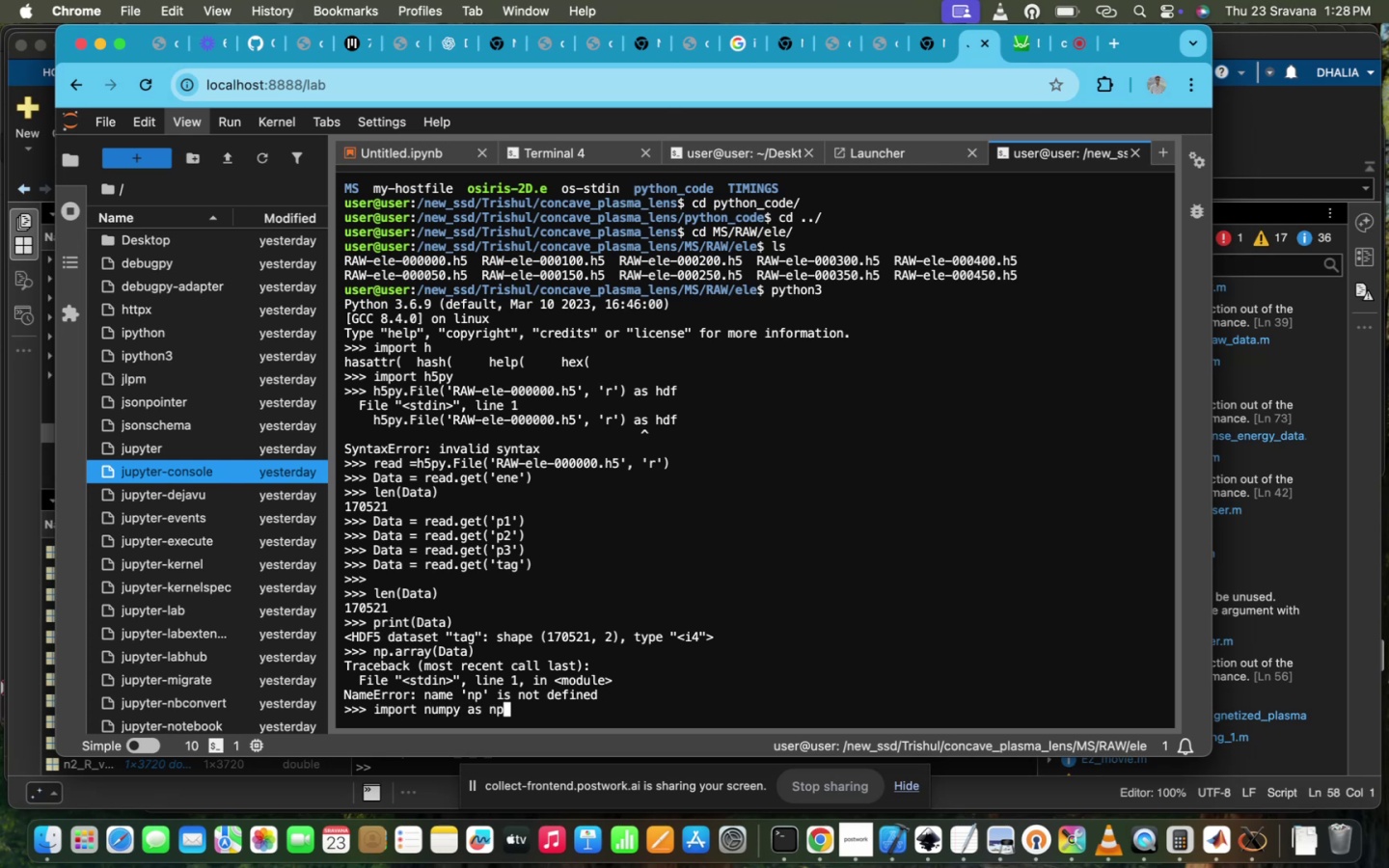 
key(Enter)
 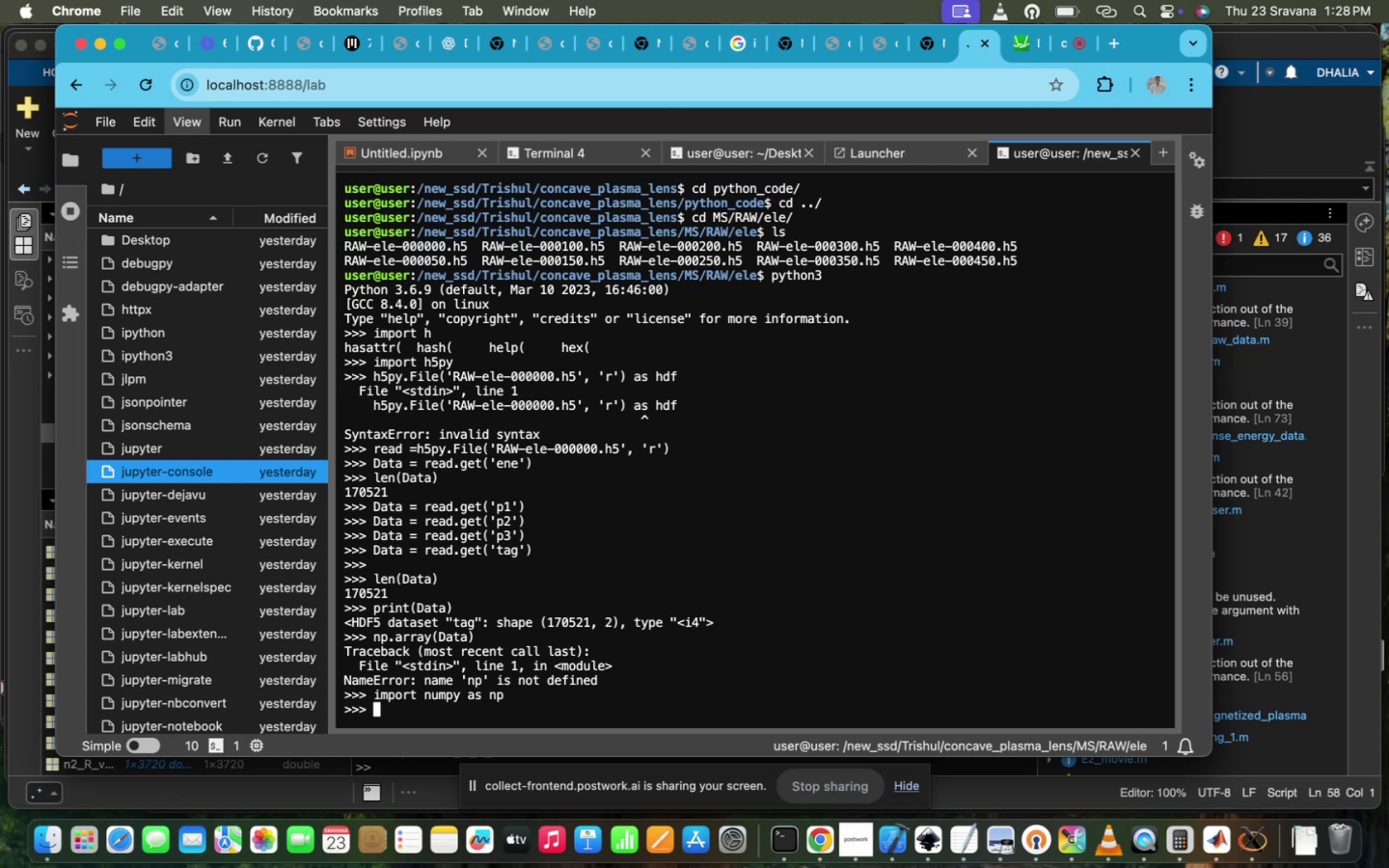 
key(ArrowUp)
 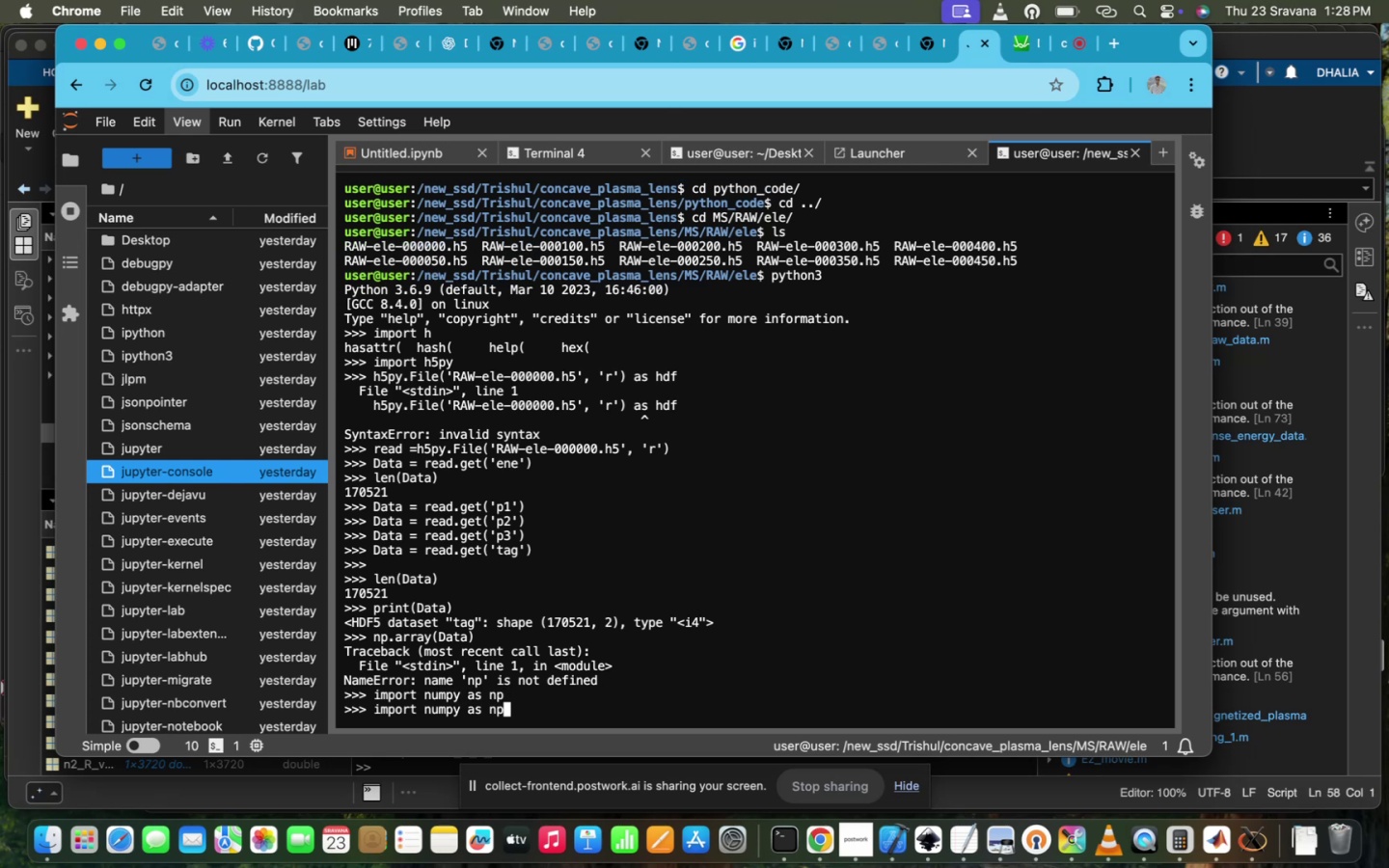 
key(ArrowUp)
 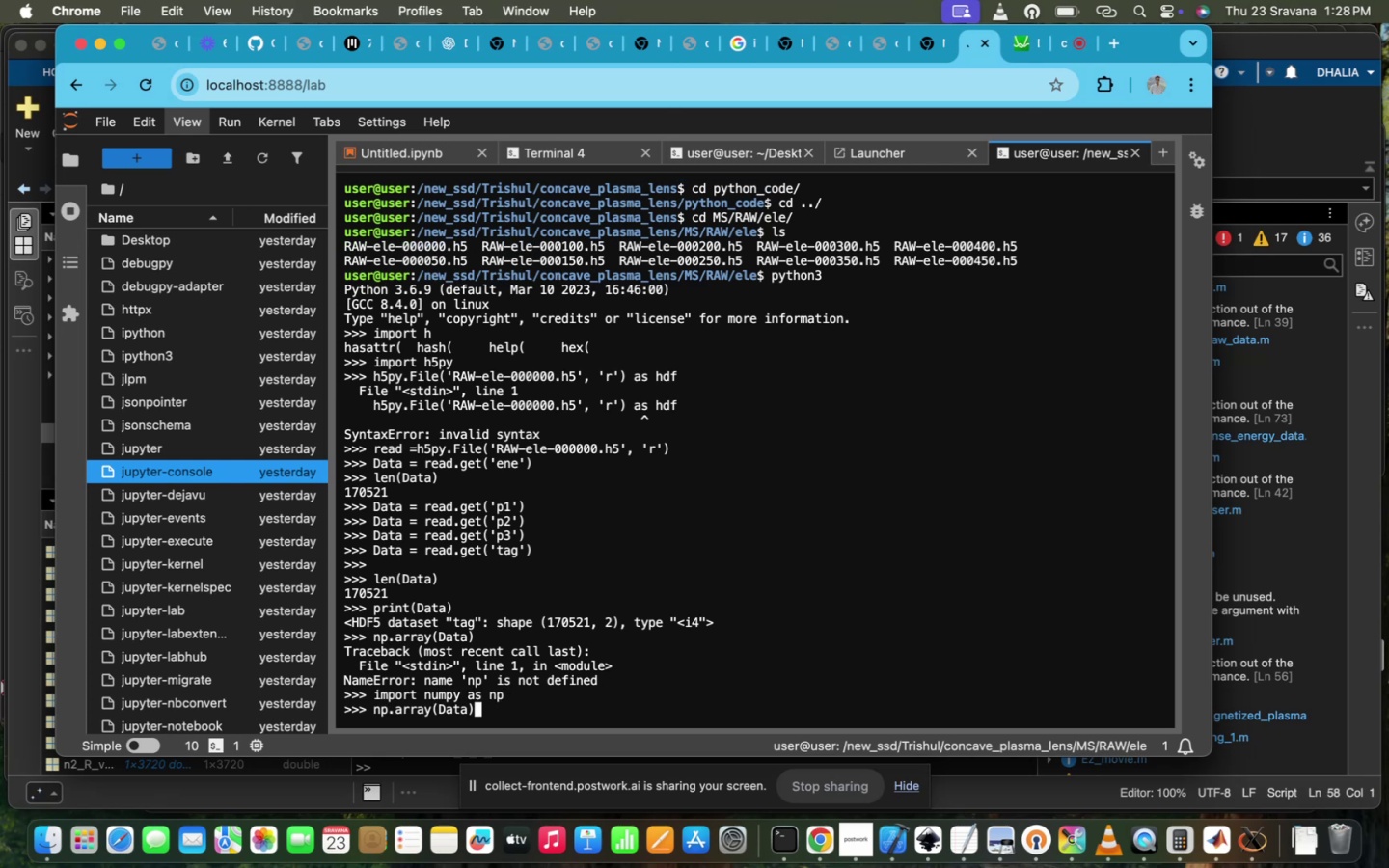 
key(Enter)
 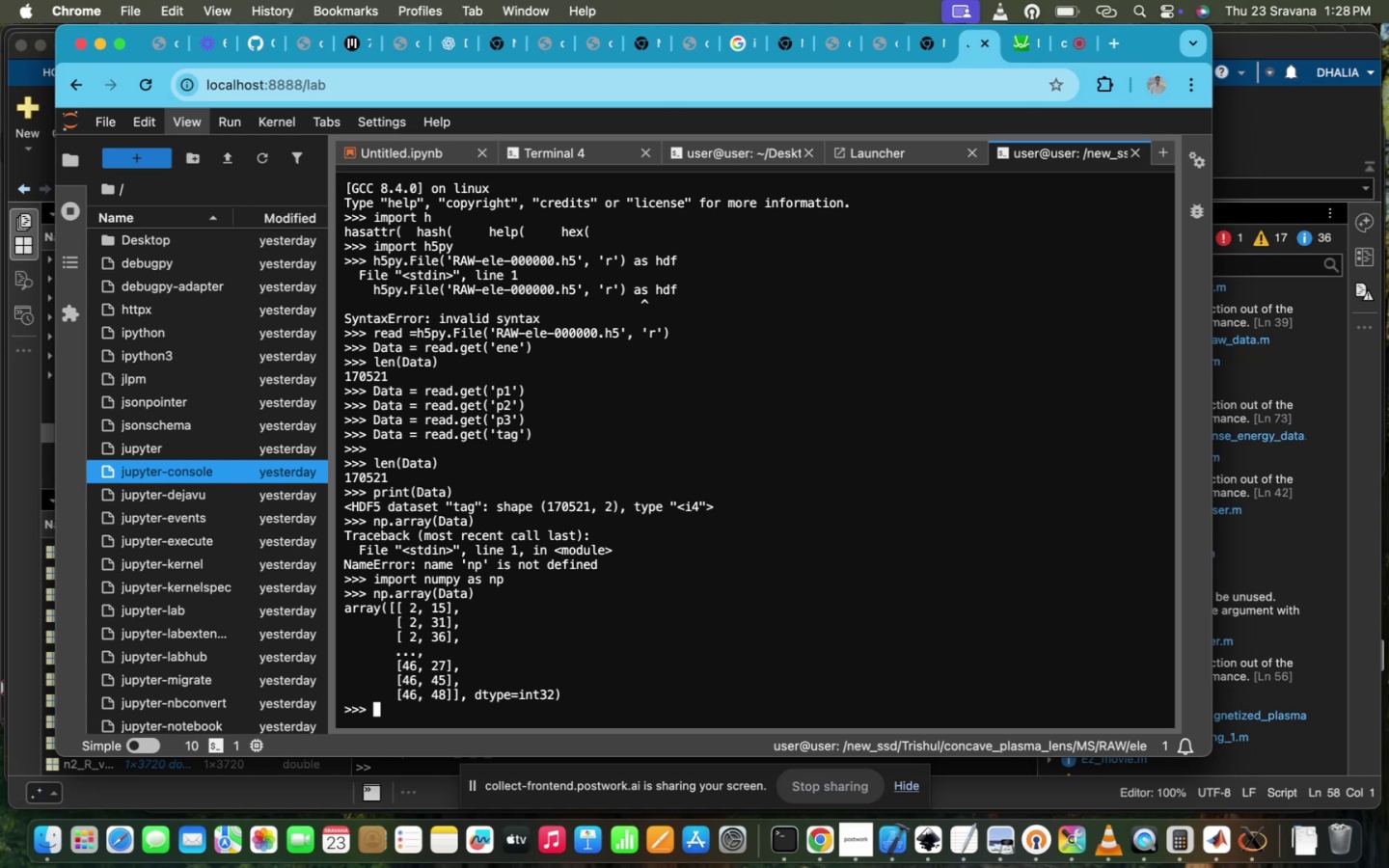 
hold_key(key=ControlLeft, duration=0.85)
 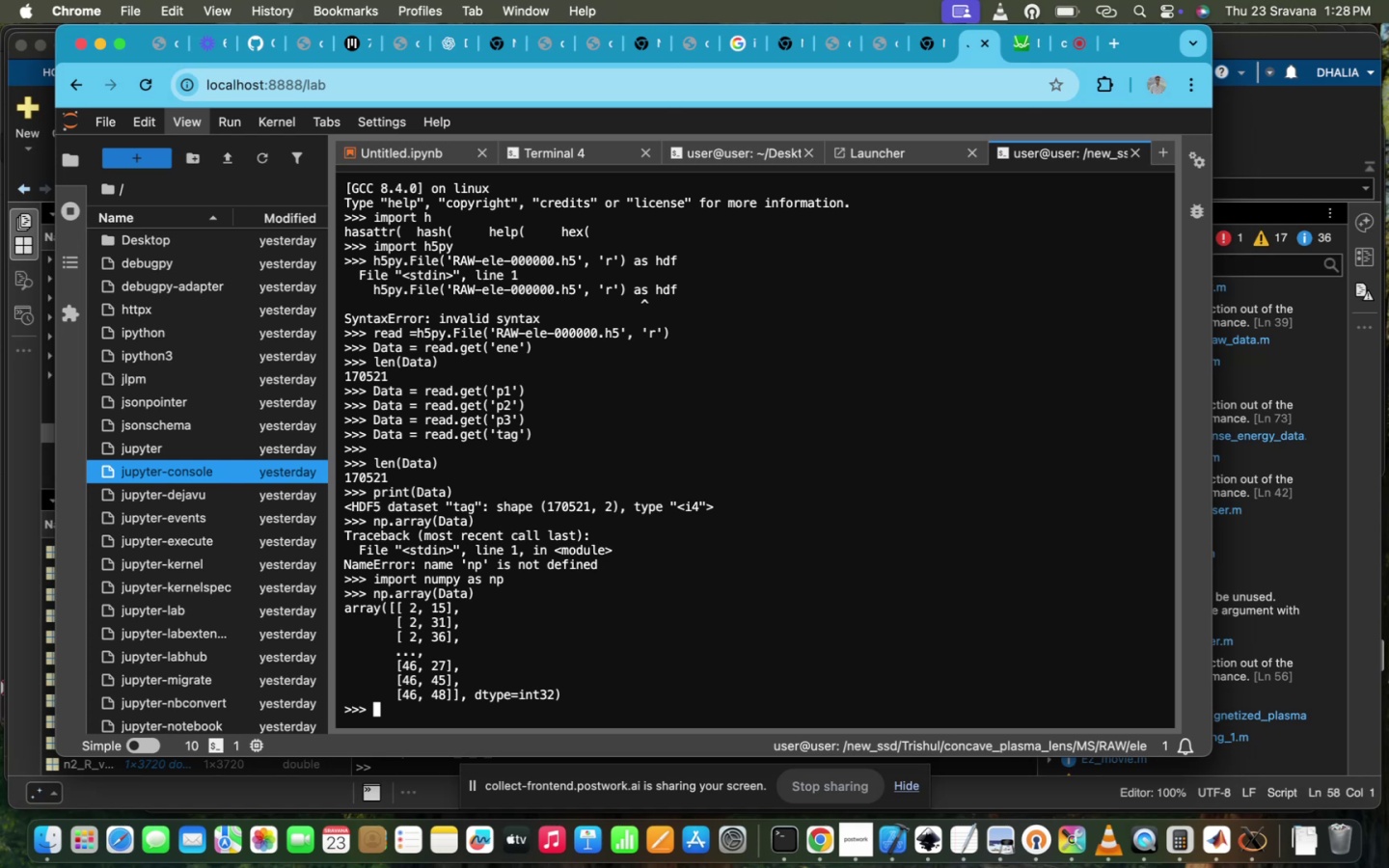 
hold_key(key=ControlLeft, duration=1.14)
 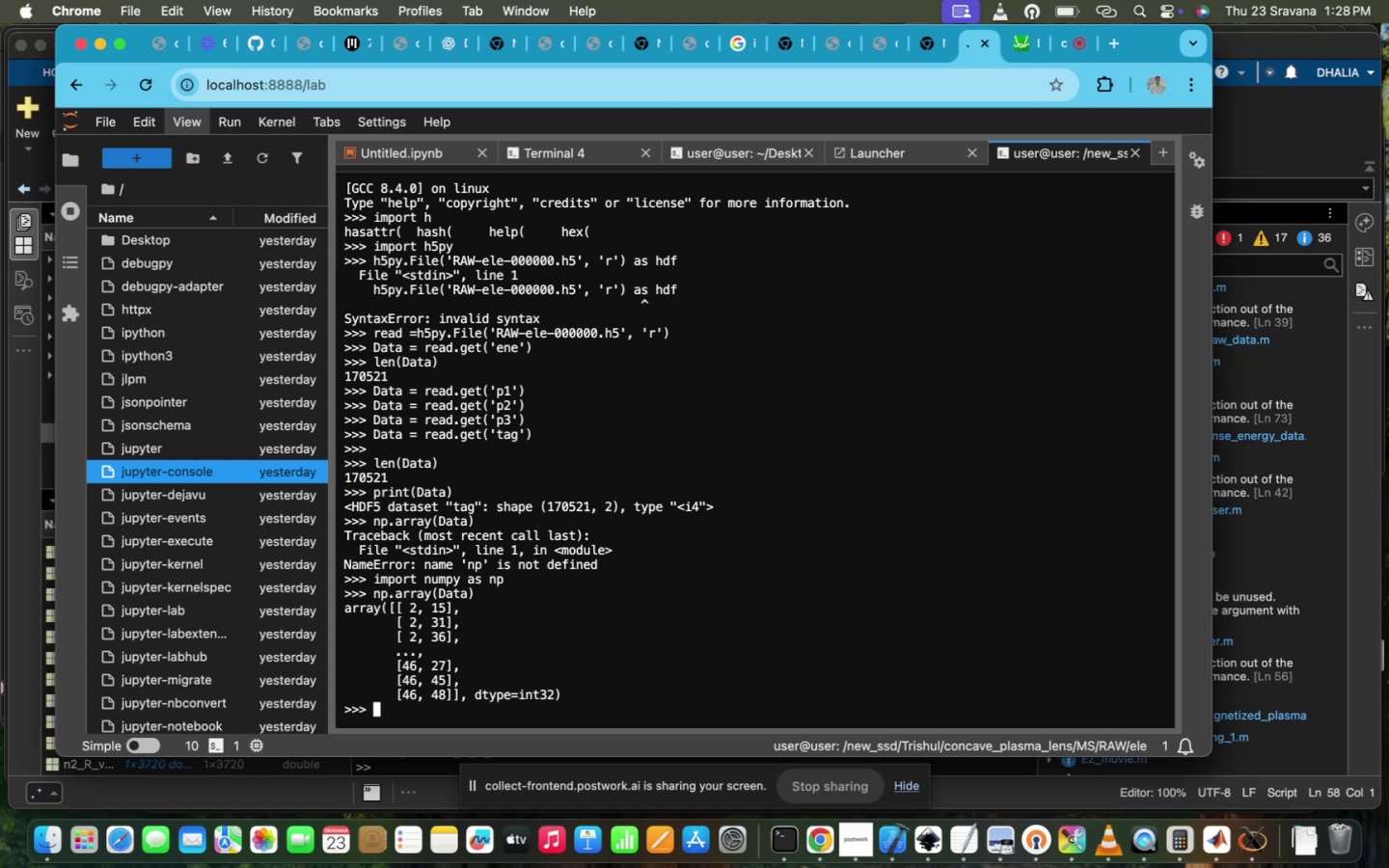 
type(exit)
 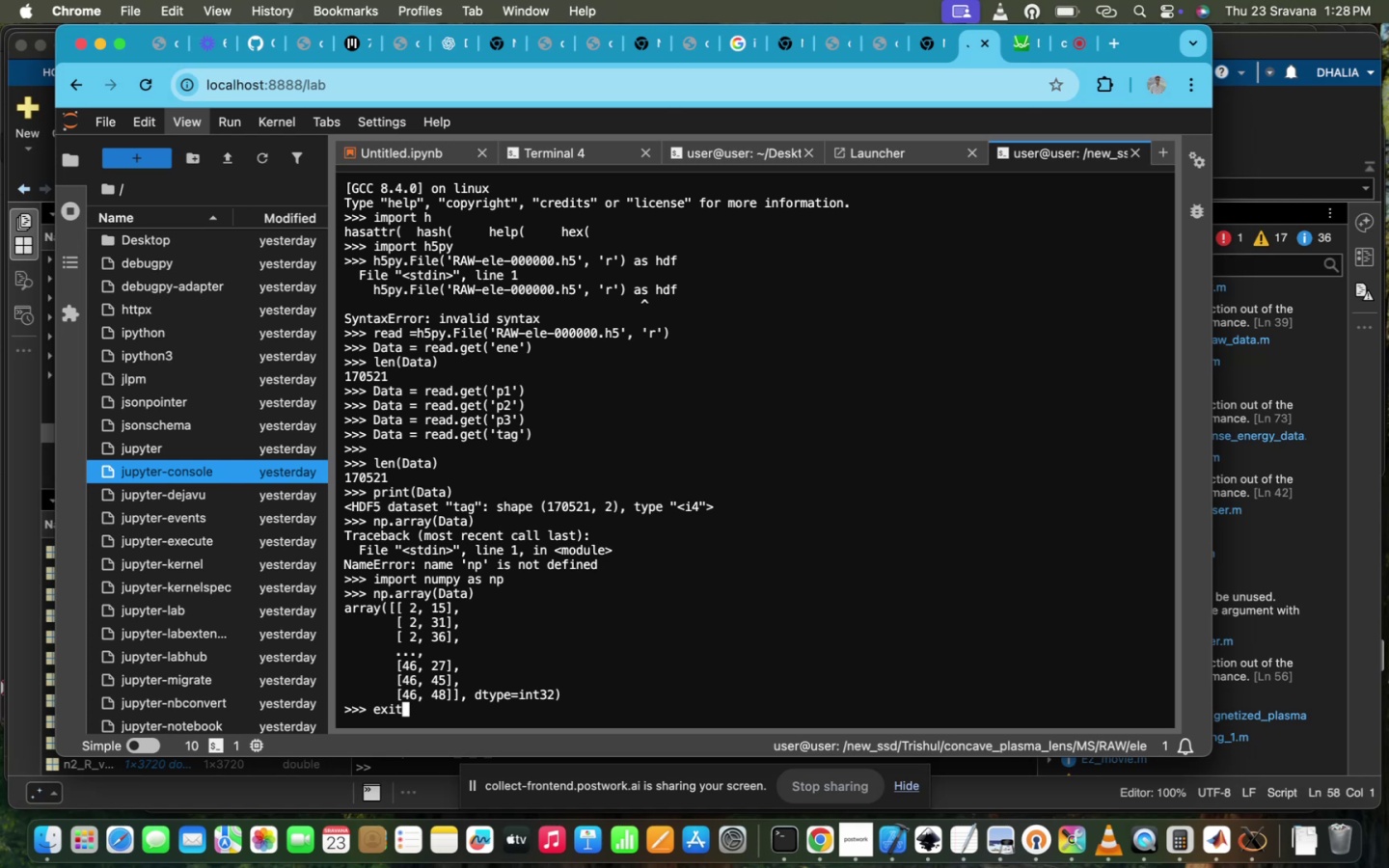 
key(Enter)
 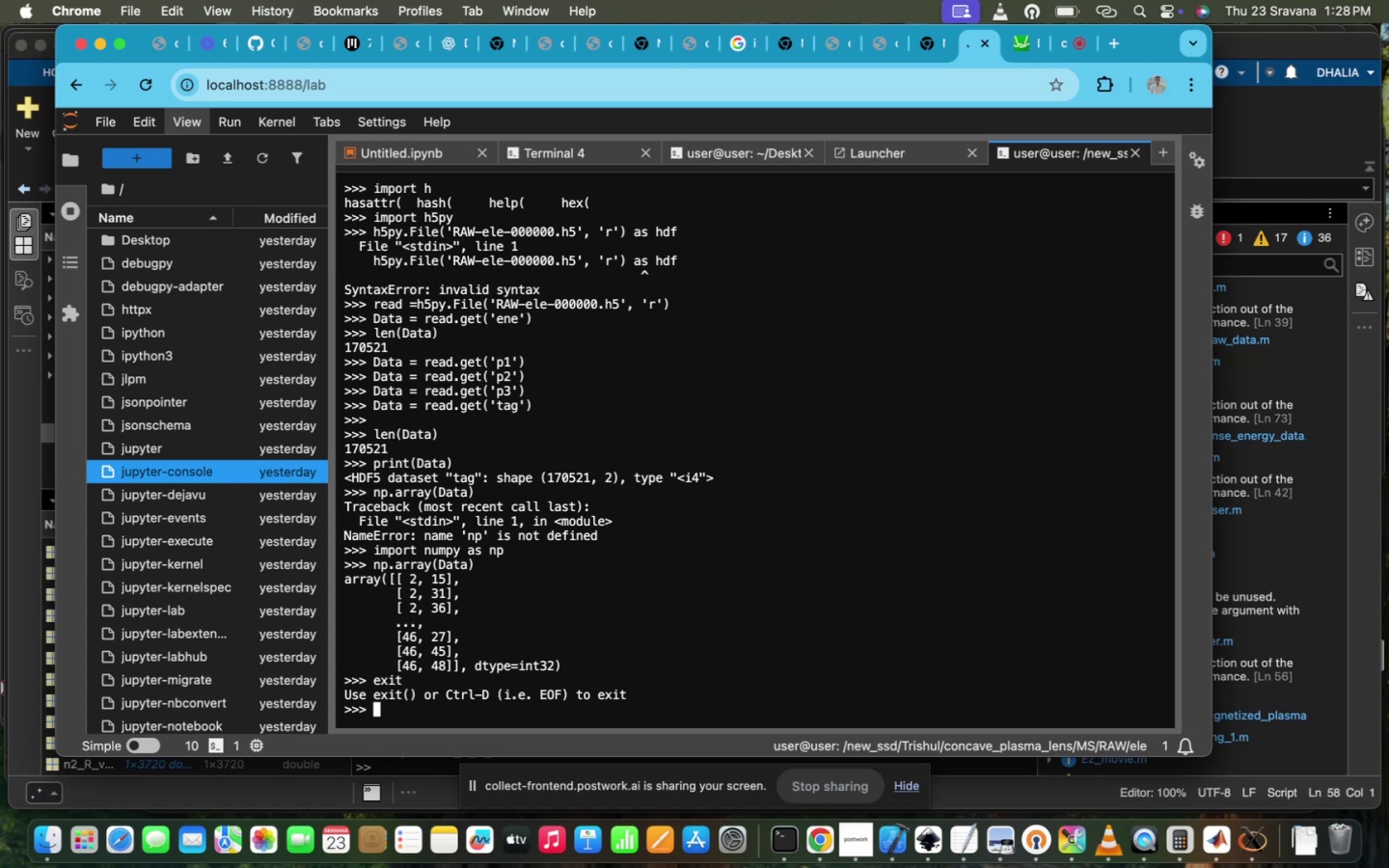 
key(ArrowUp)
 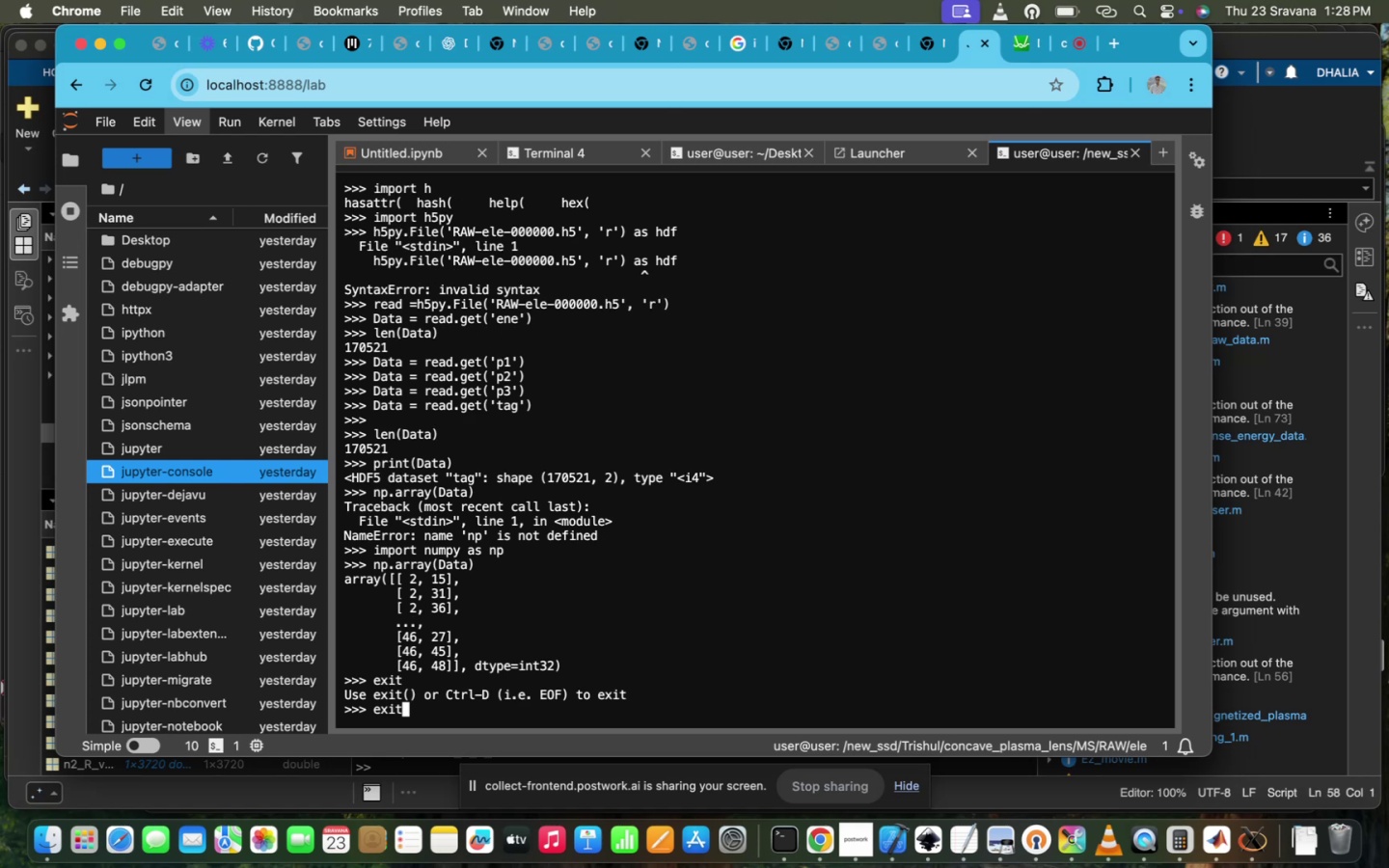 
key(Enter)
 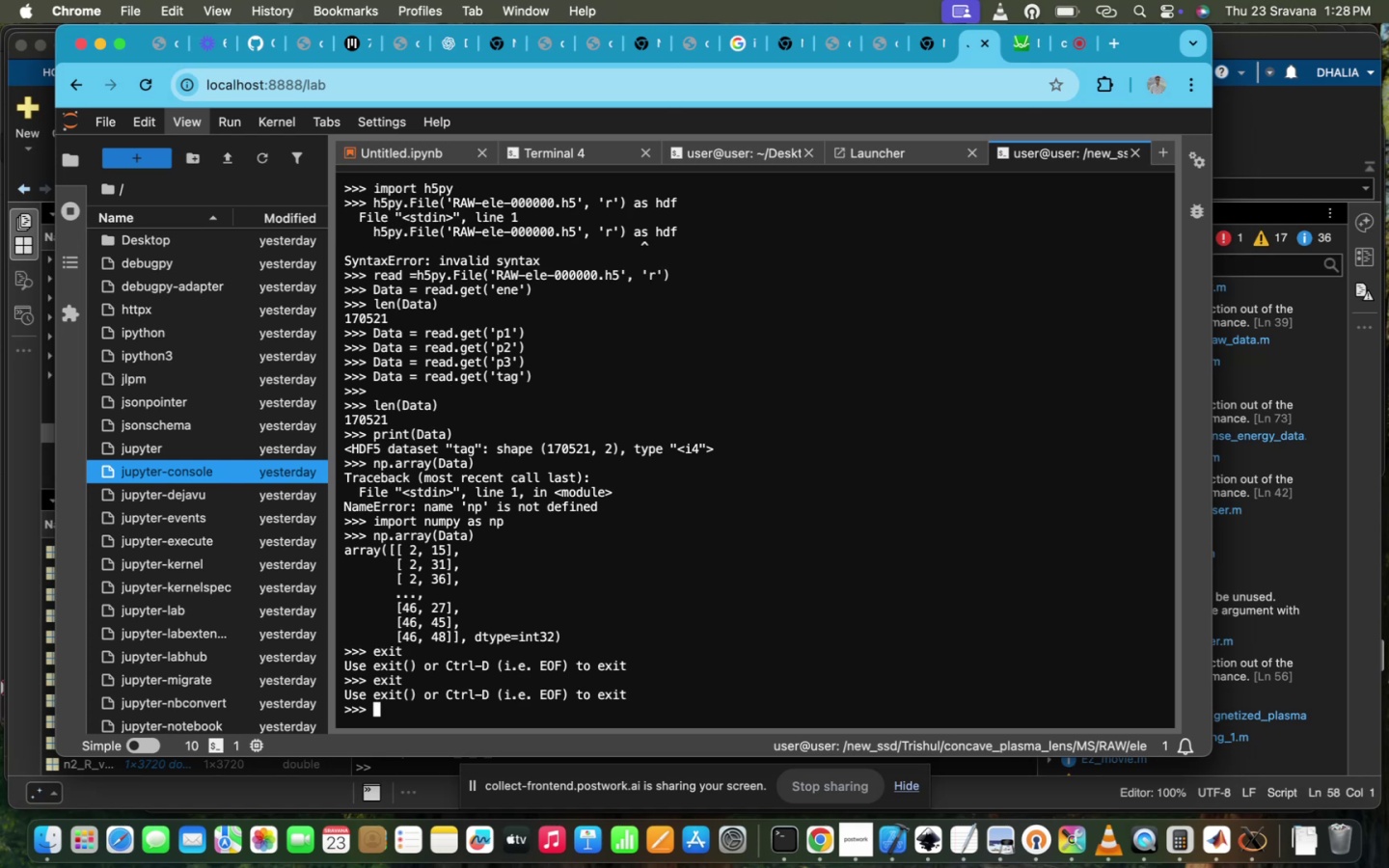 
hold_key(key=ControlLeft, duration=0.6)
 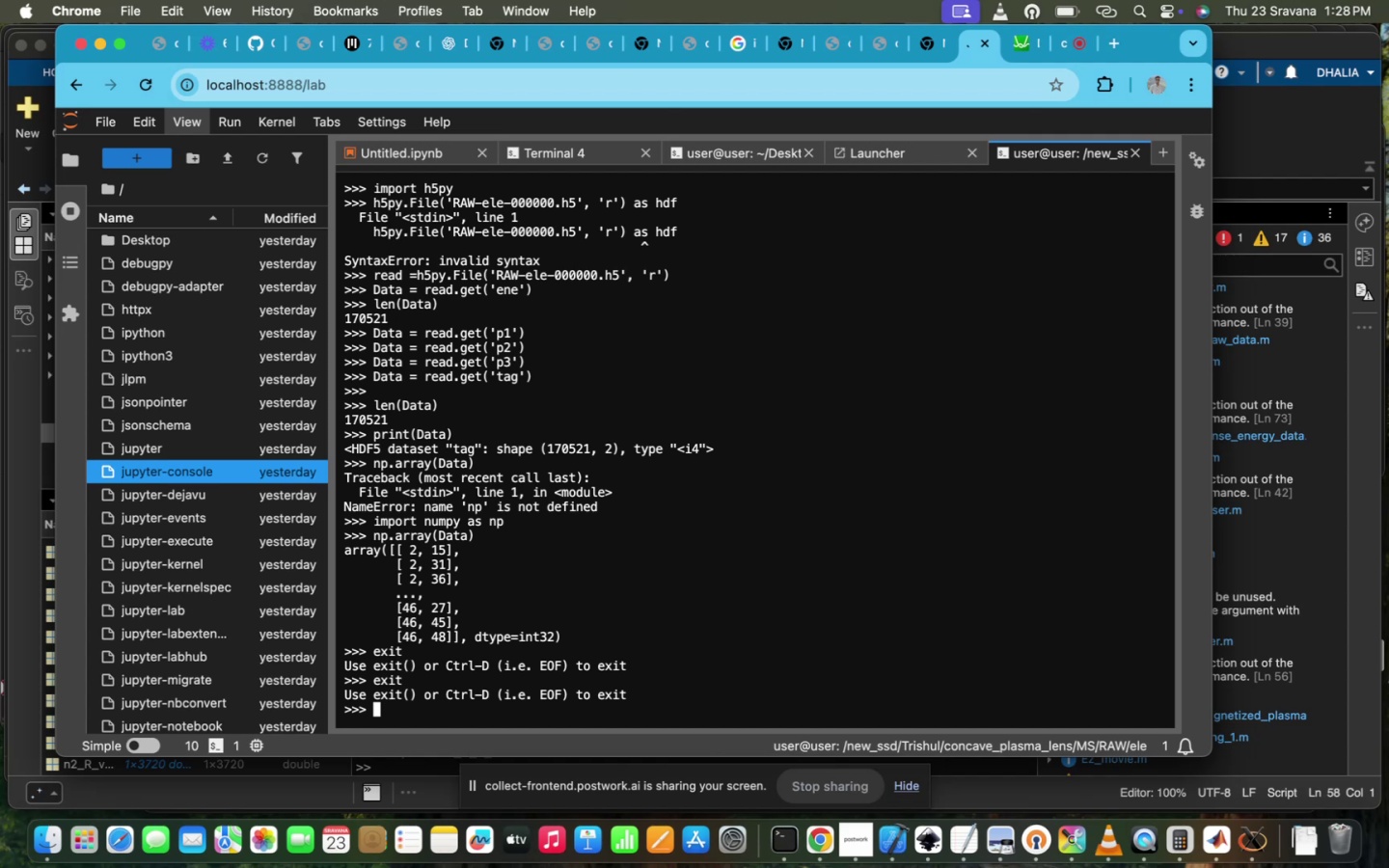 
key(Control+D)
 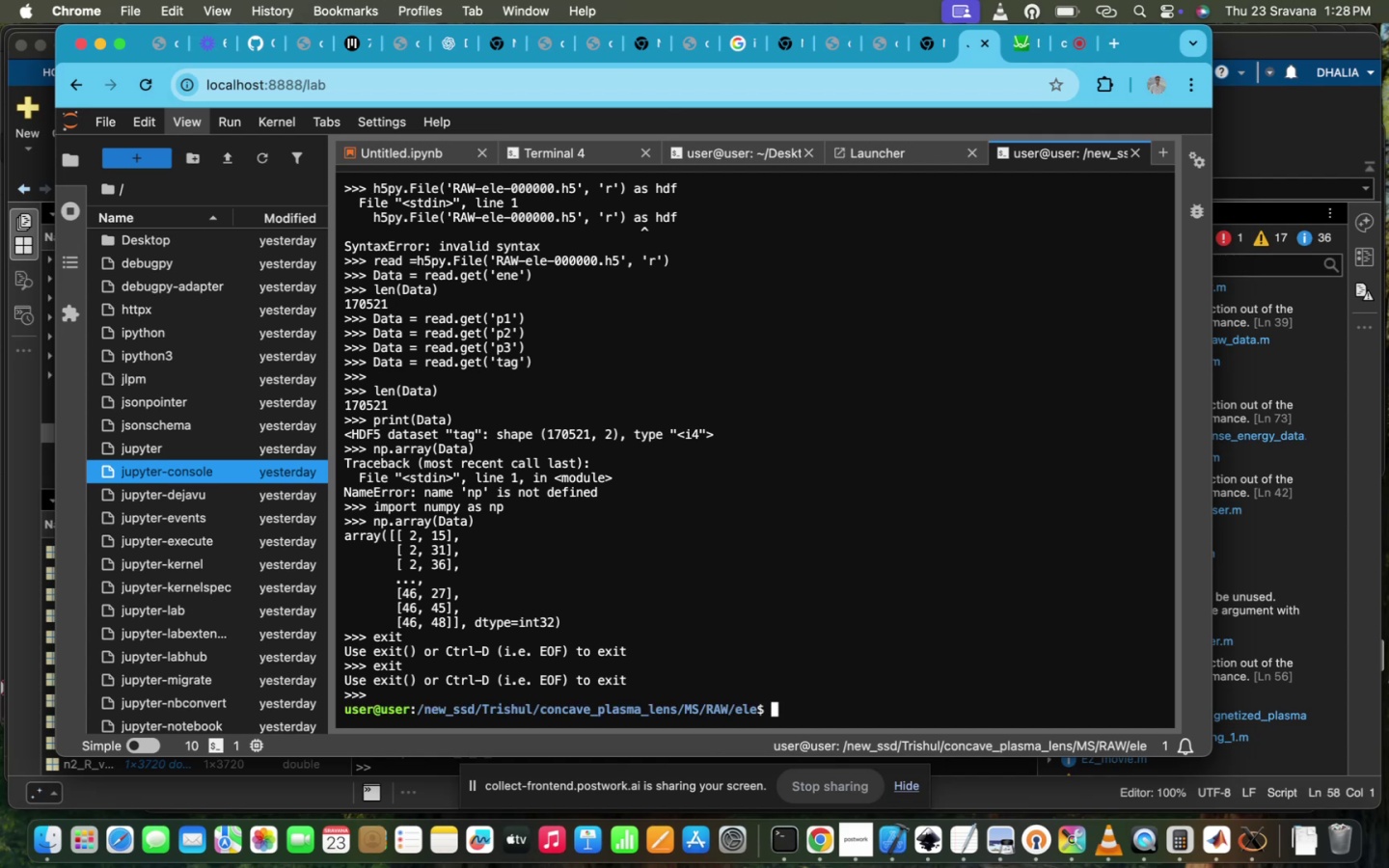 
type(ls)
 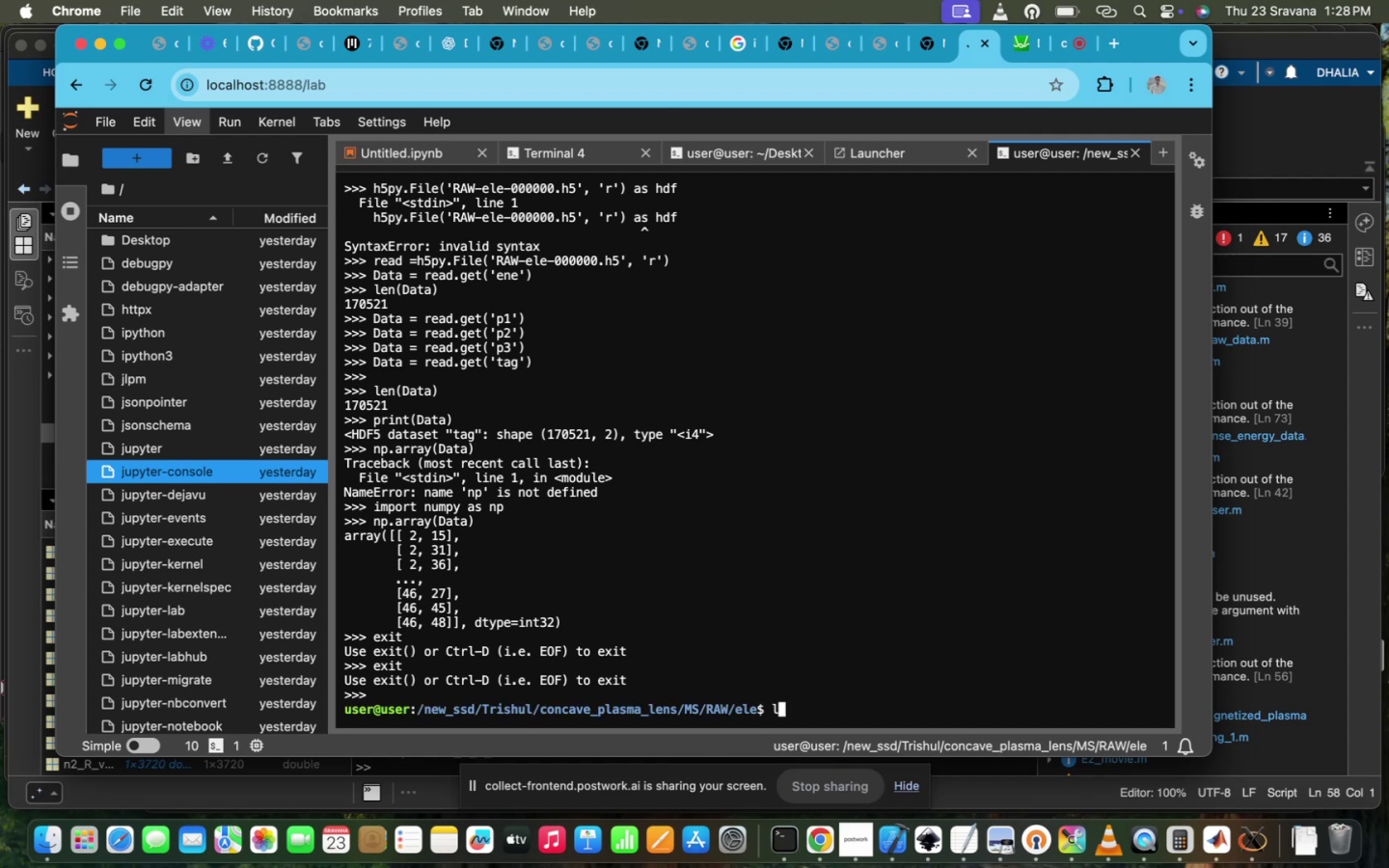 
key(Enter)
 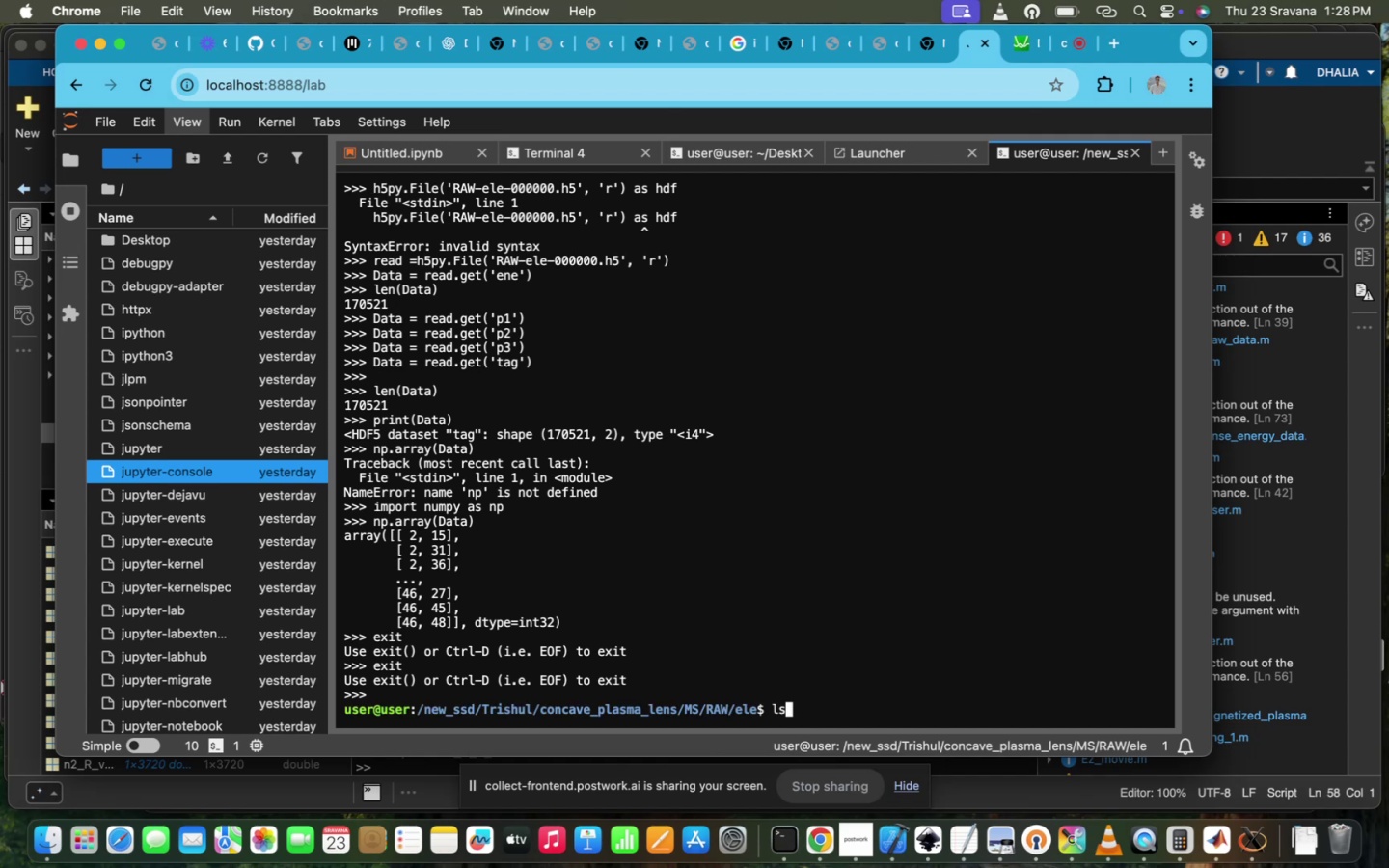 
type(cdcd)
key(Backspace)
key(Backspace)
type( ../../../p)
key(Tab)
 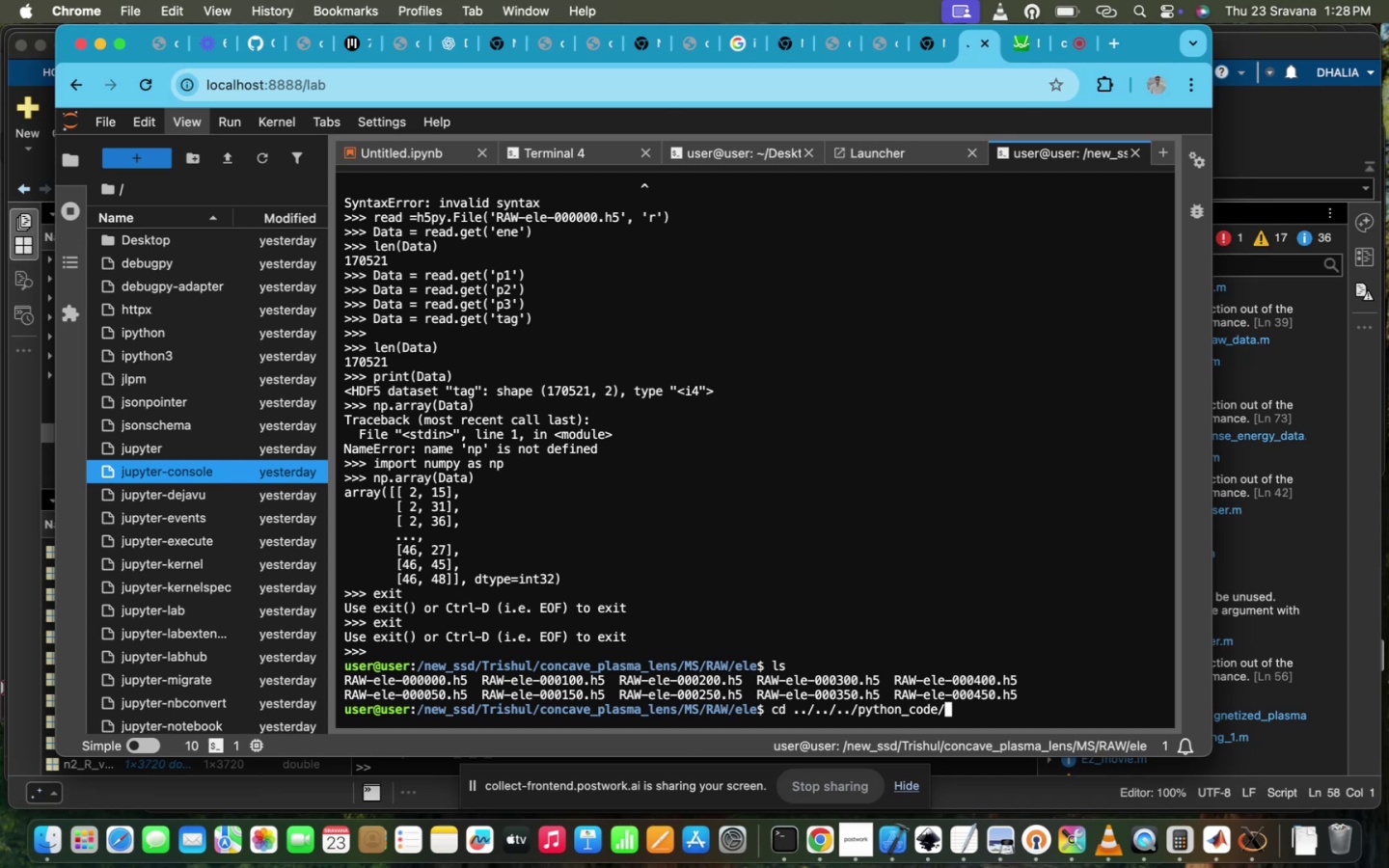 
key(Enter)
 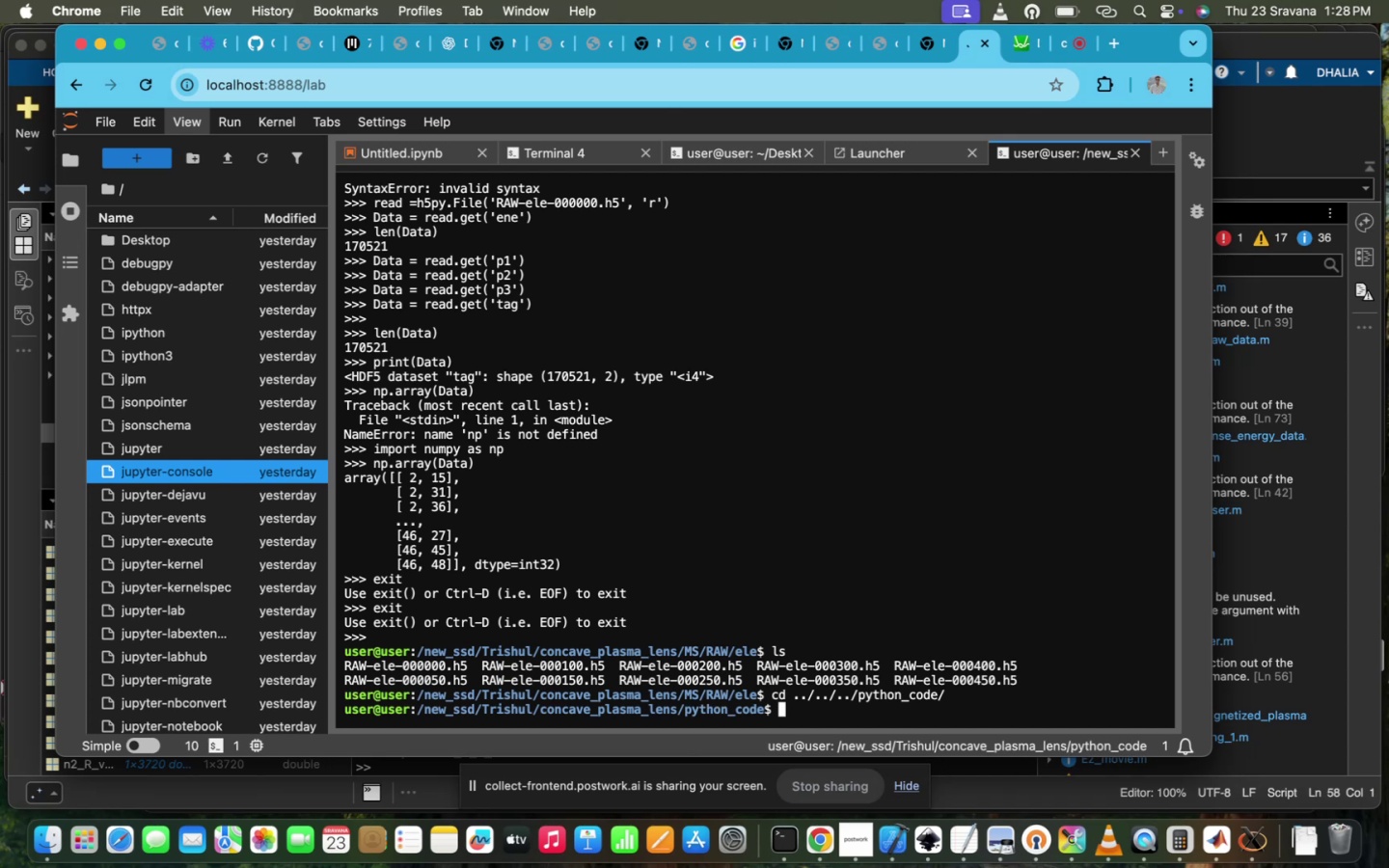 
type(ls)
 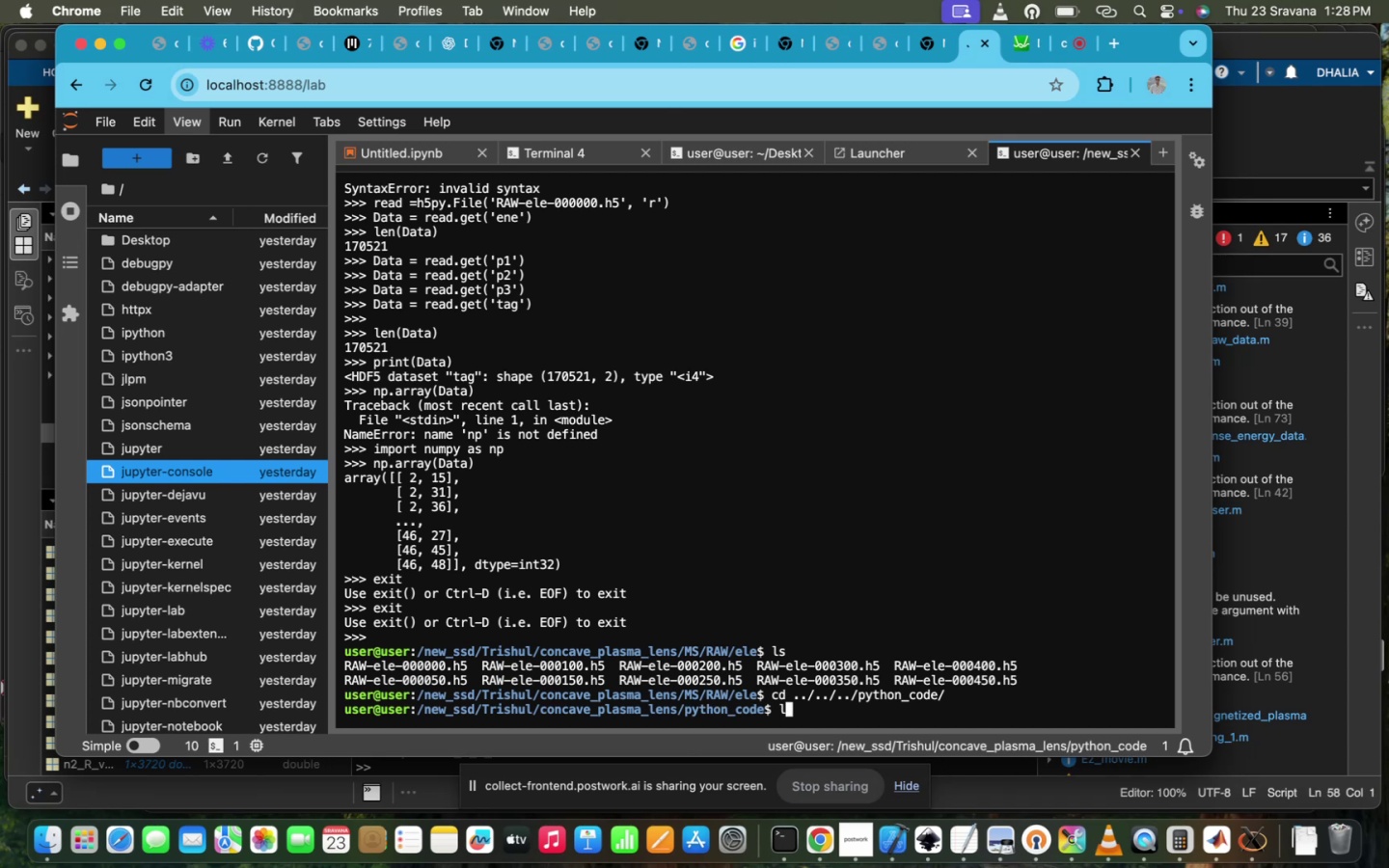 
key(Enter)
 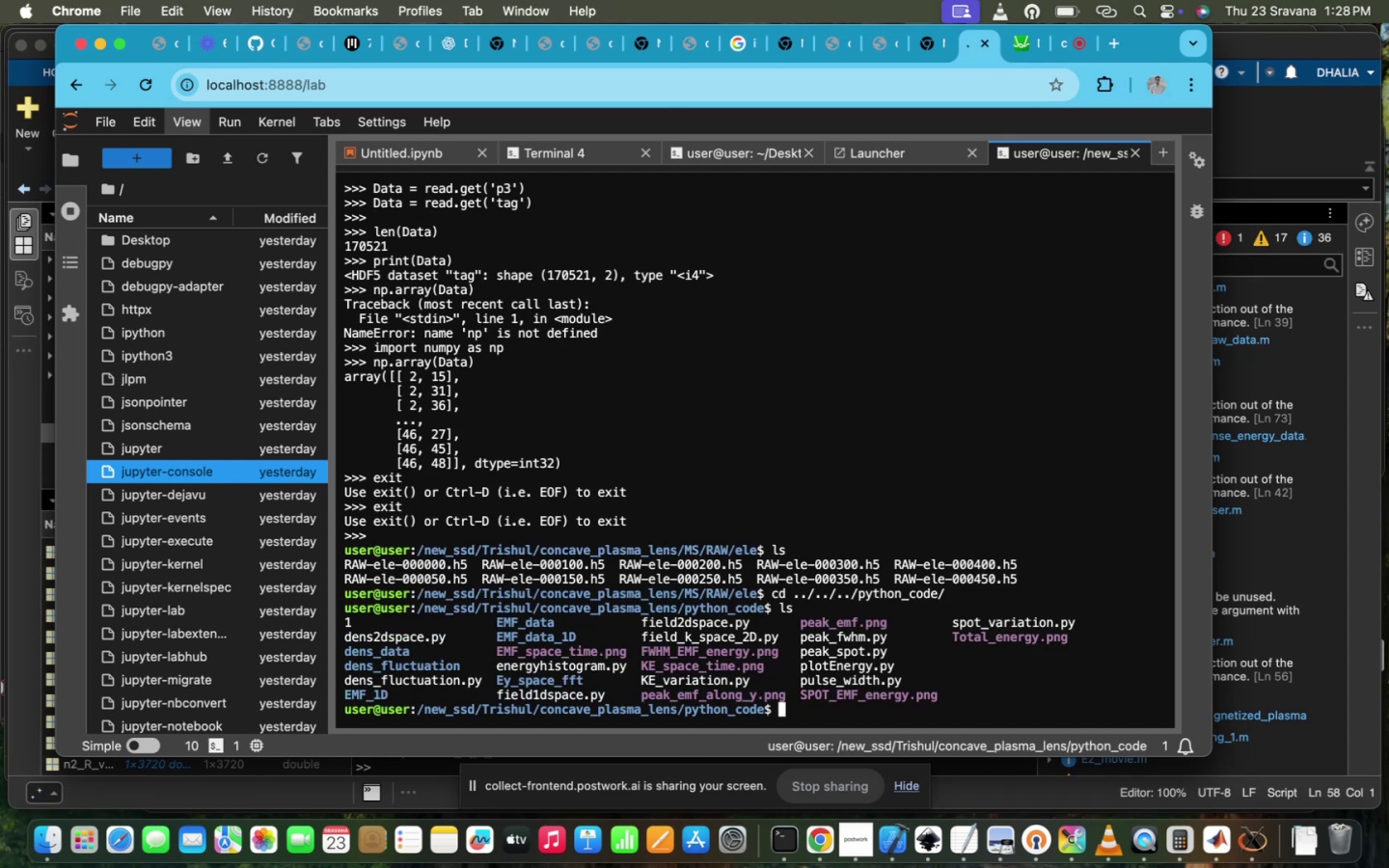 
type(vi en)
key(Tab)
 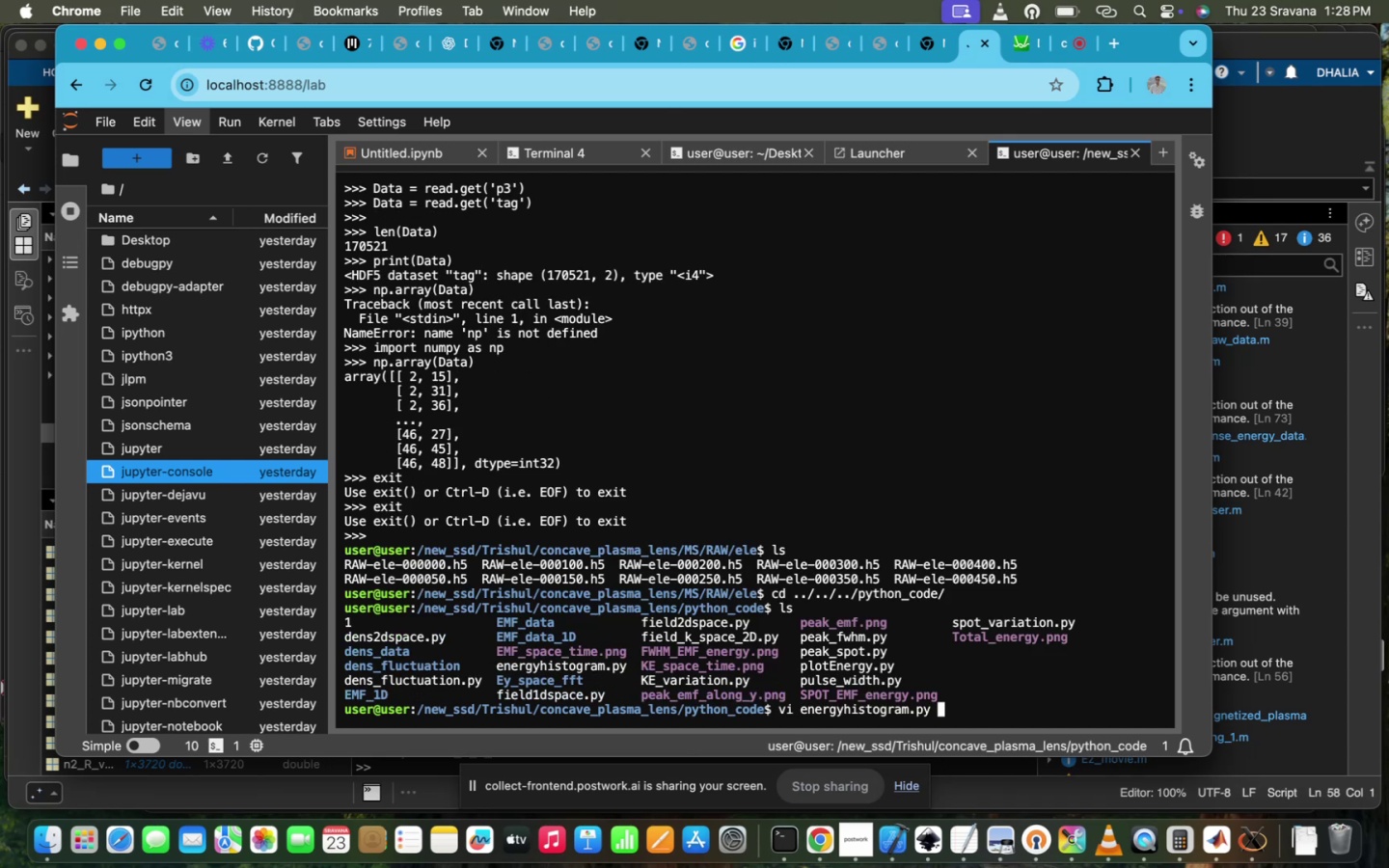 
key(Enter)
 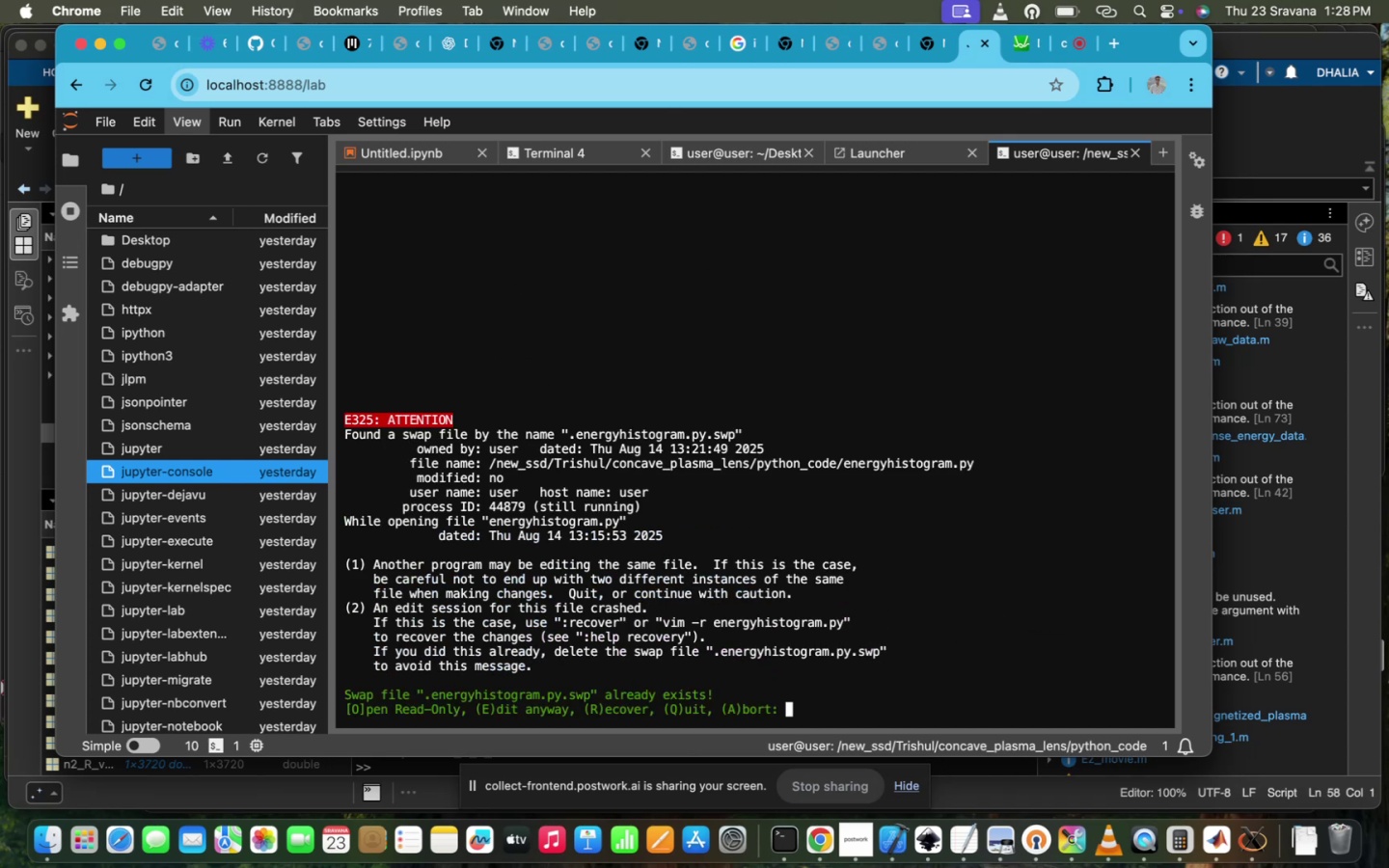 
key(Enter)
 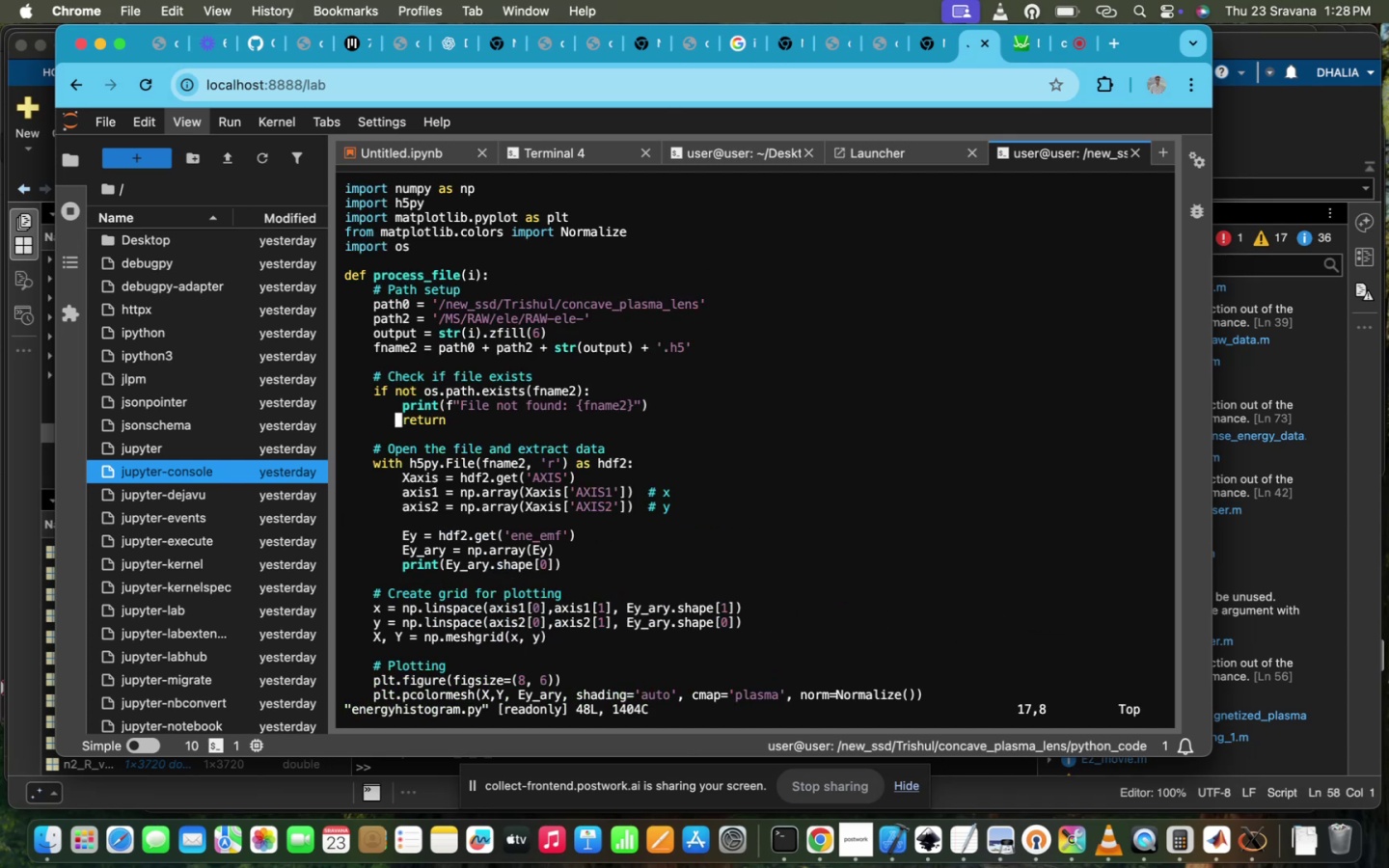 
scroll: coordinate [583, 686], scroll_direction: none, amount: 0.0
 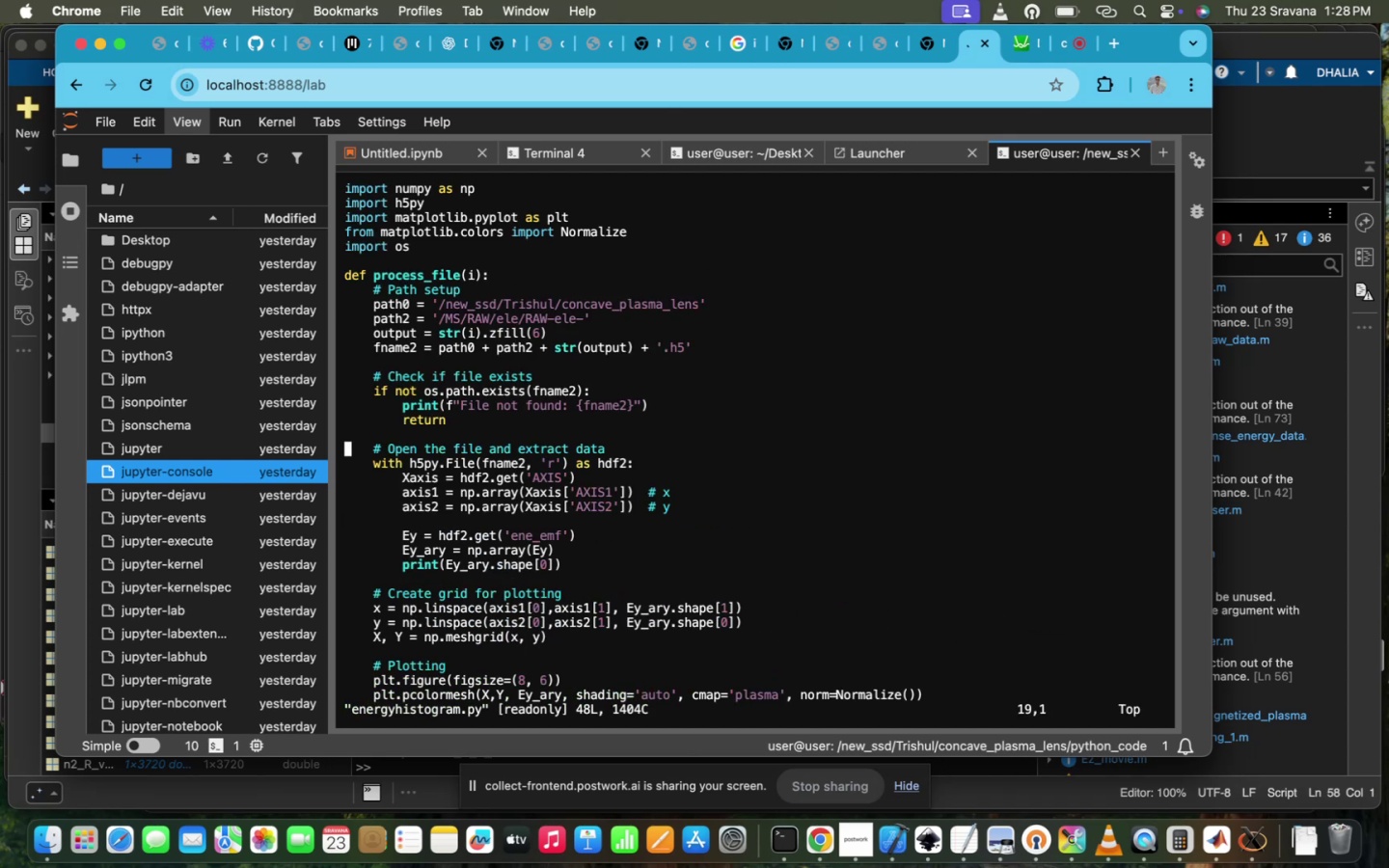 
key(ArrowDown)
 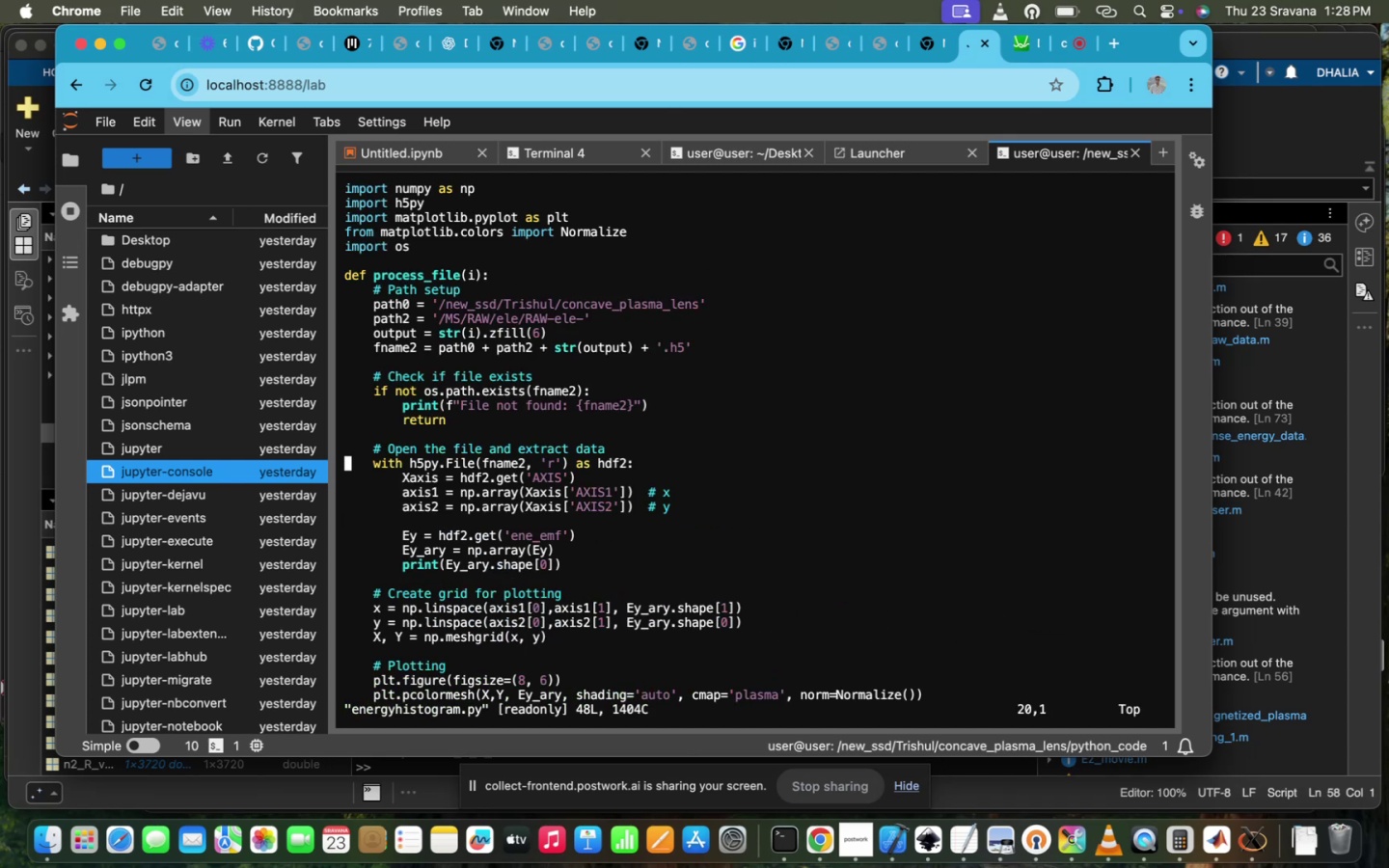 
hold_key(key=ArrowRight, duration=1.5)
 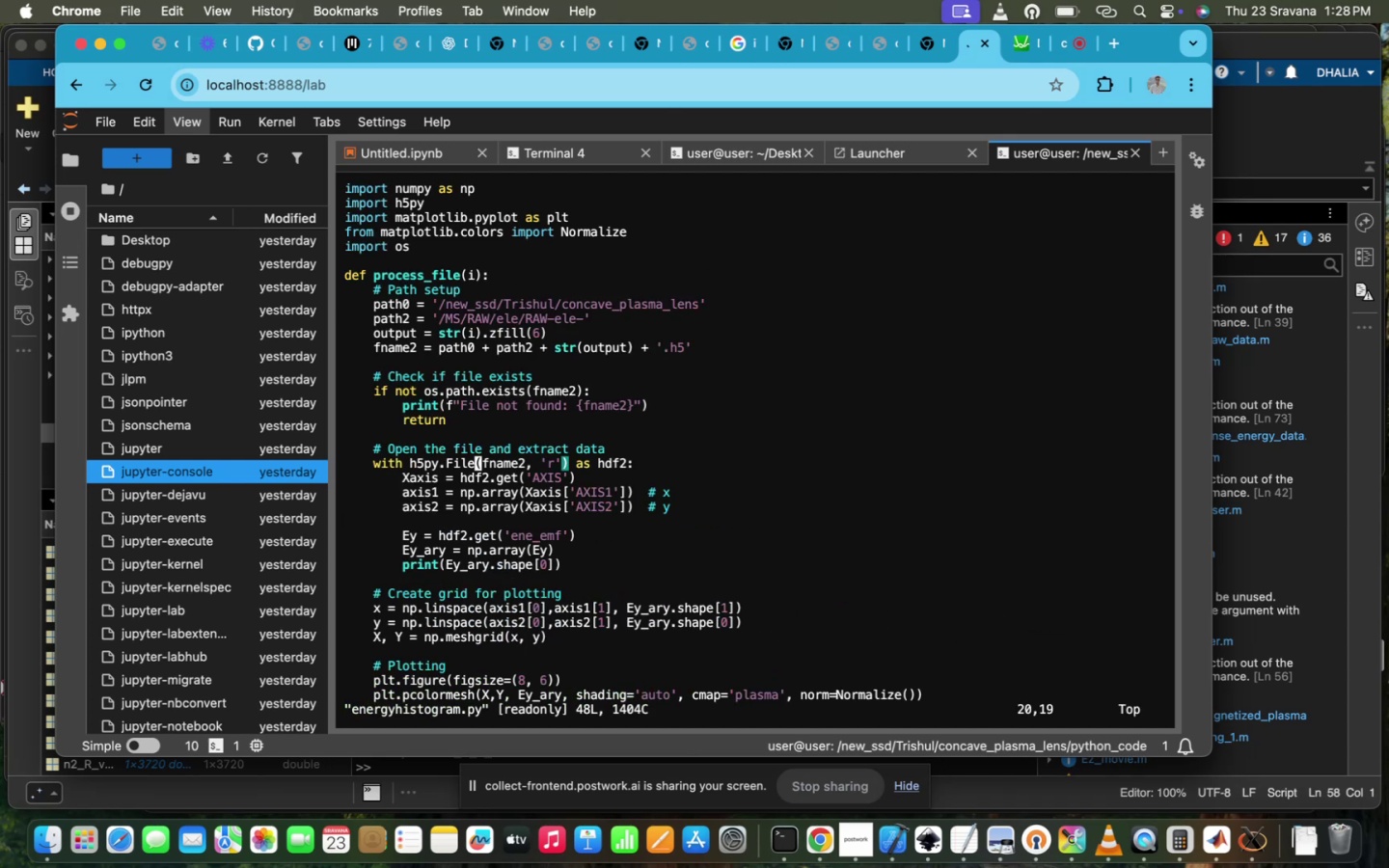 
hold_key(key=ArrowRight, duration=1.29)
 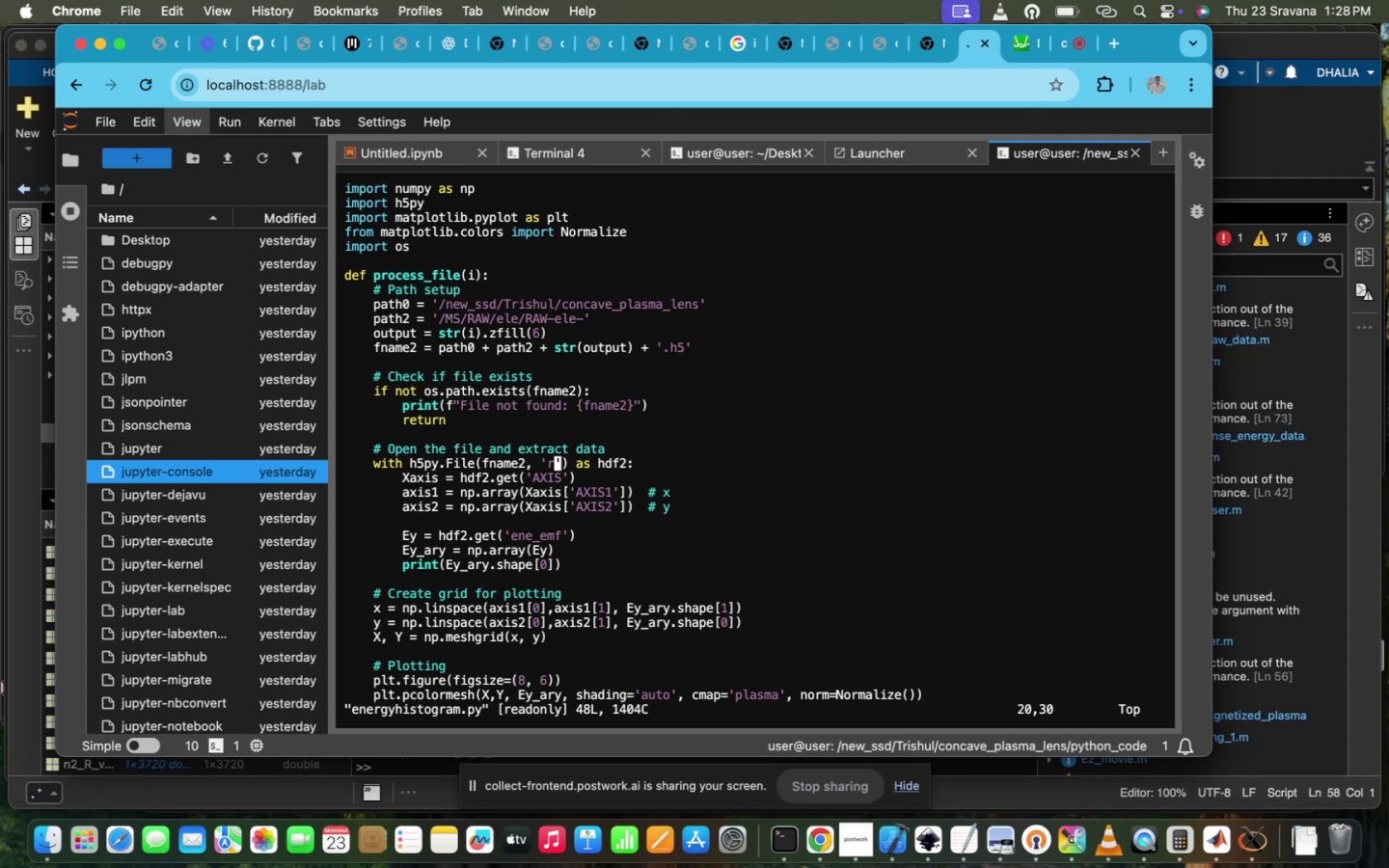 
key(ArrowDown)
 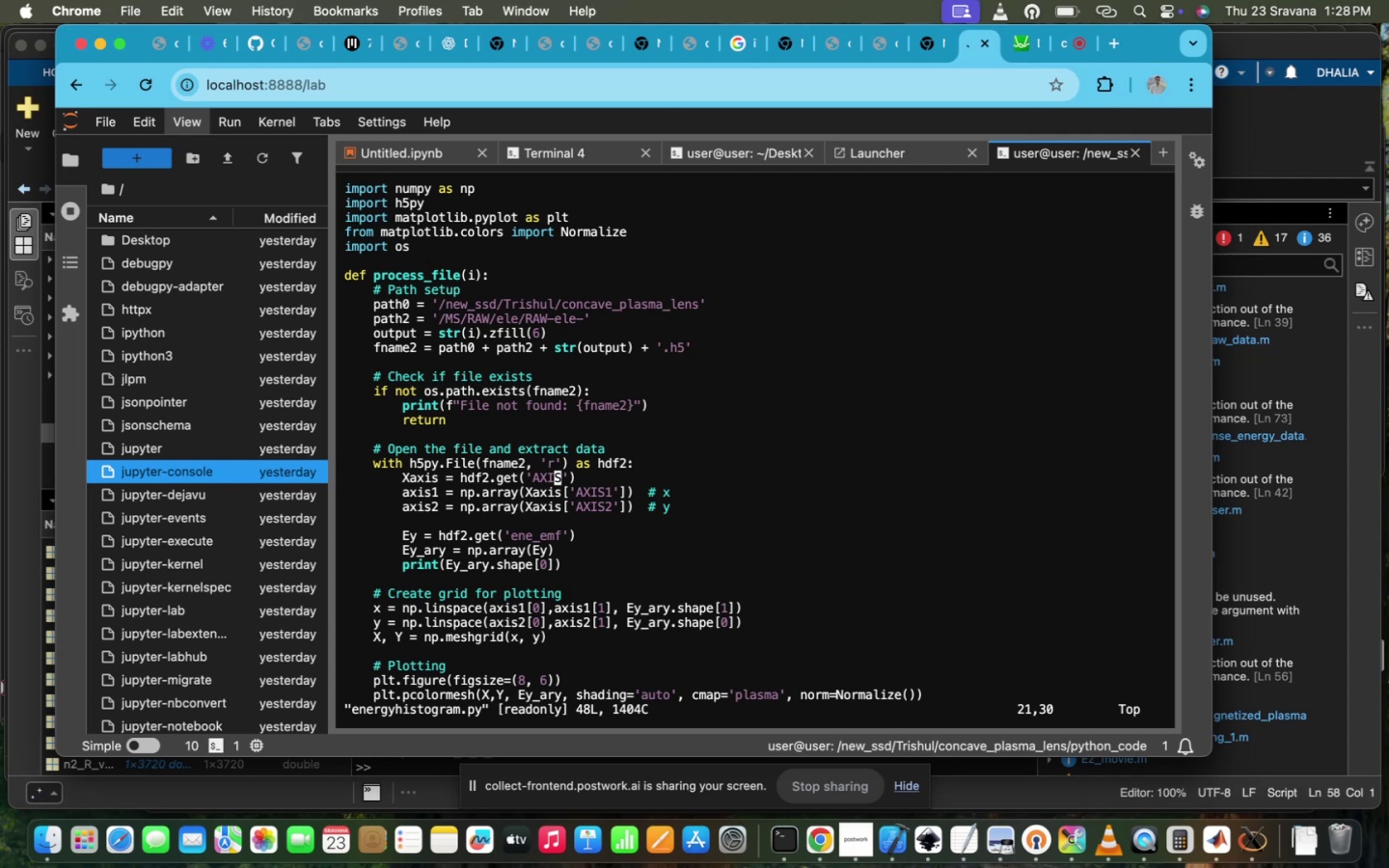 
key(ArrowRight)
 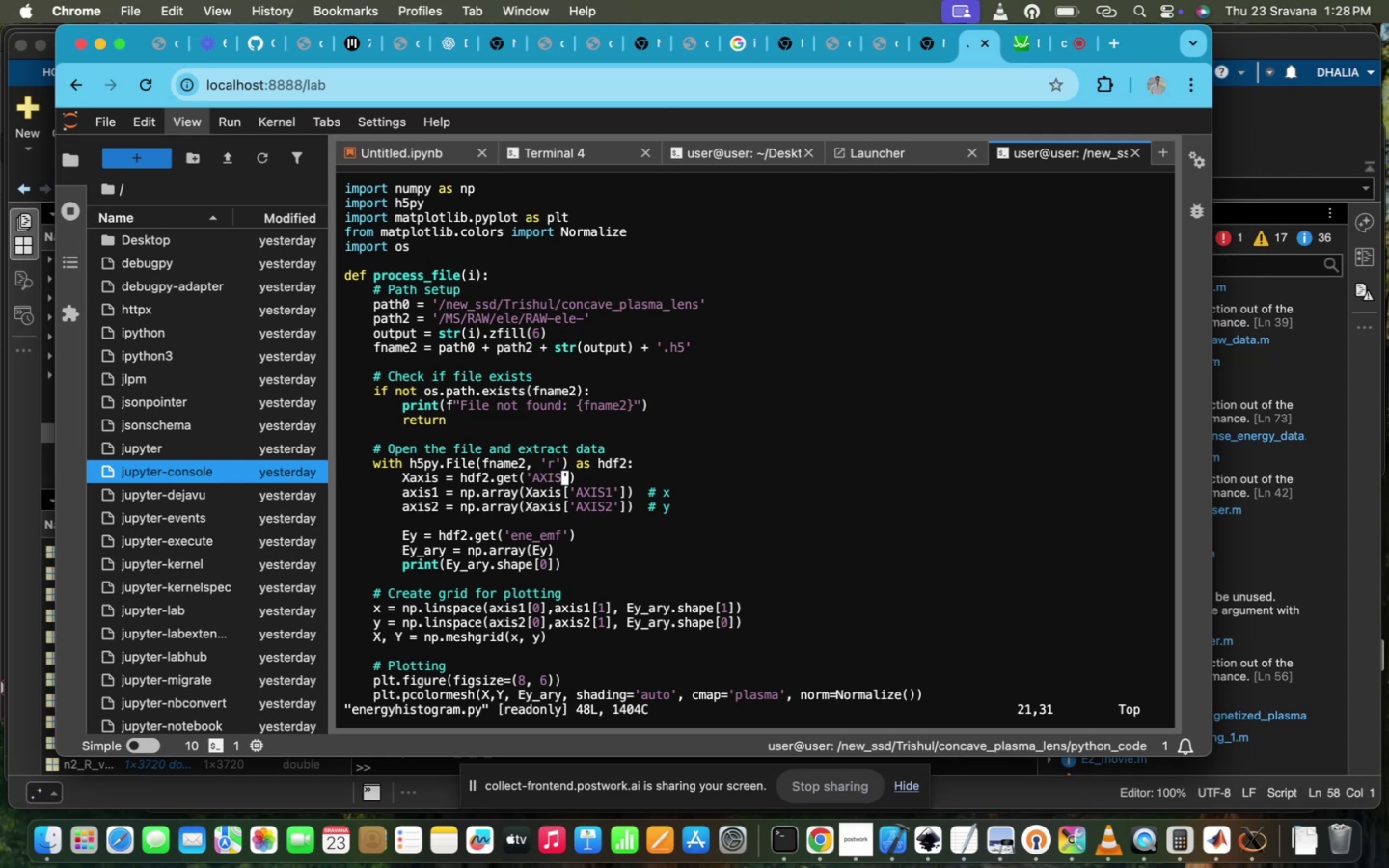 
key(Backspace)
 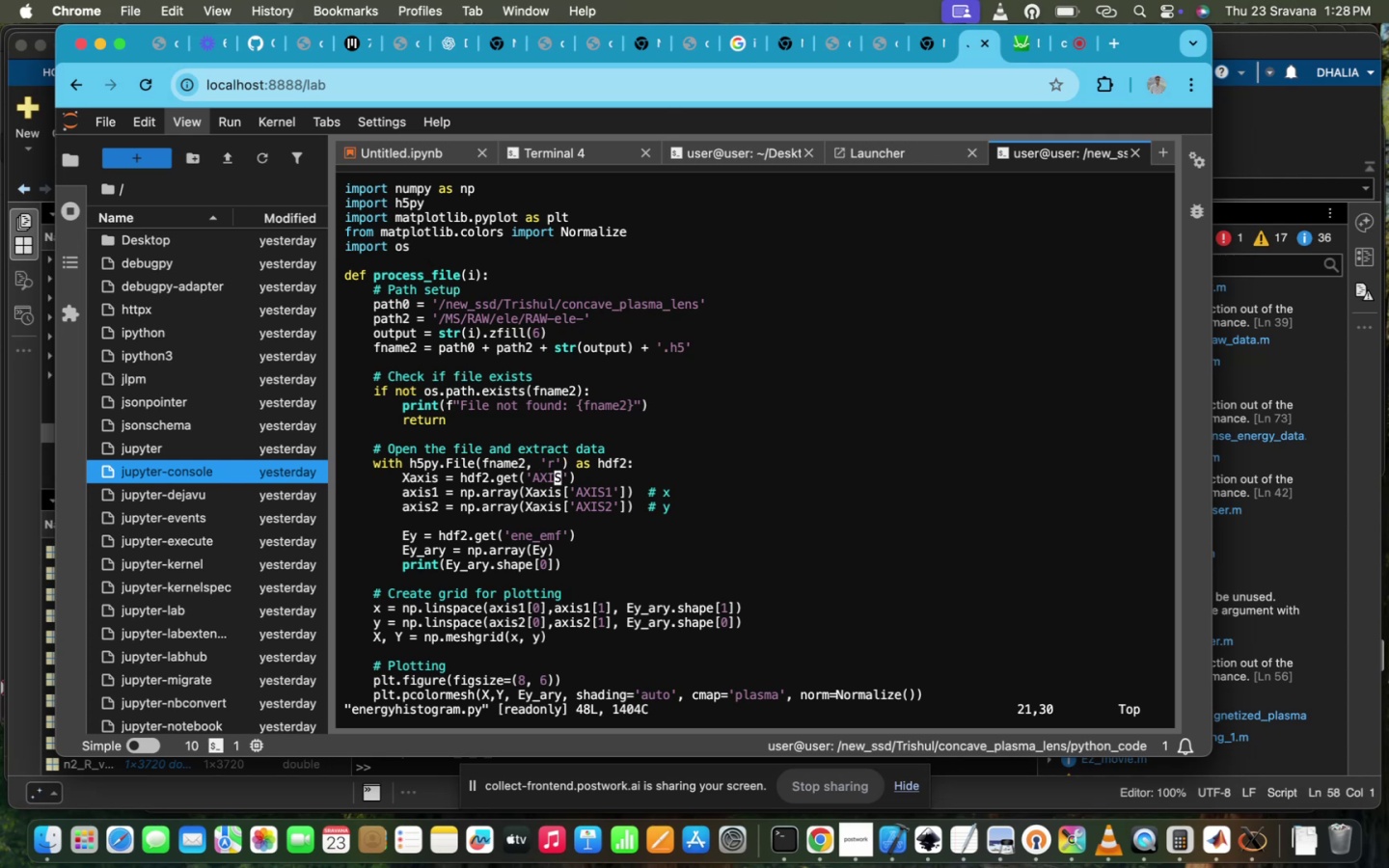 
key(Backspace)
 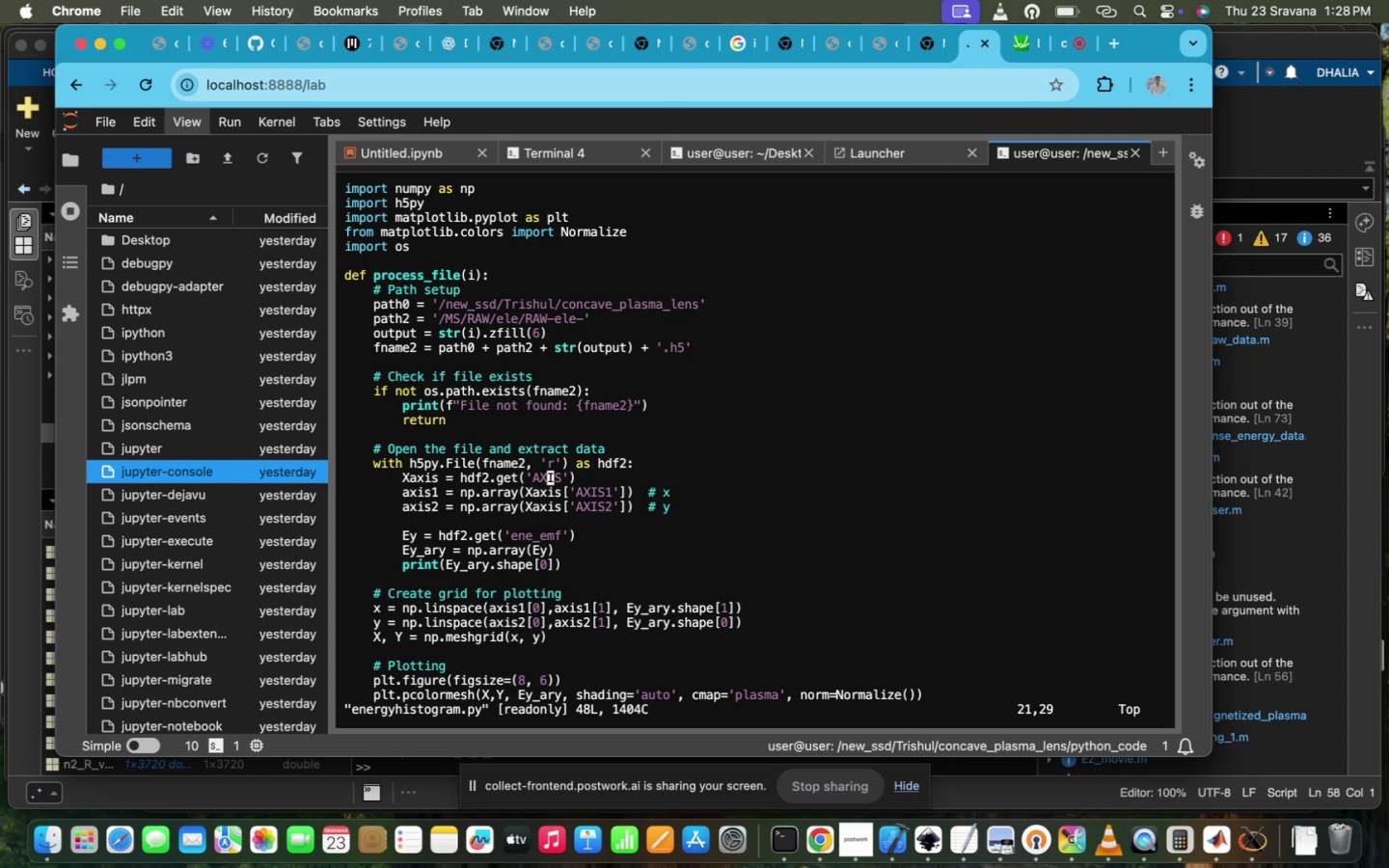 
key(I)
 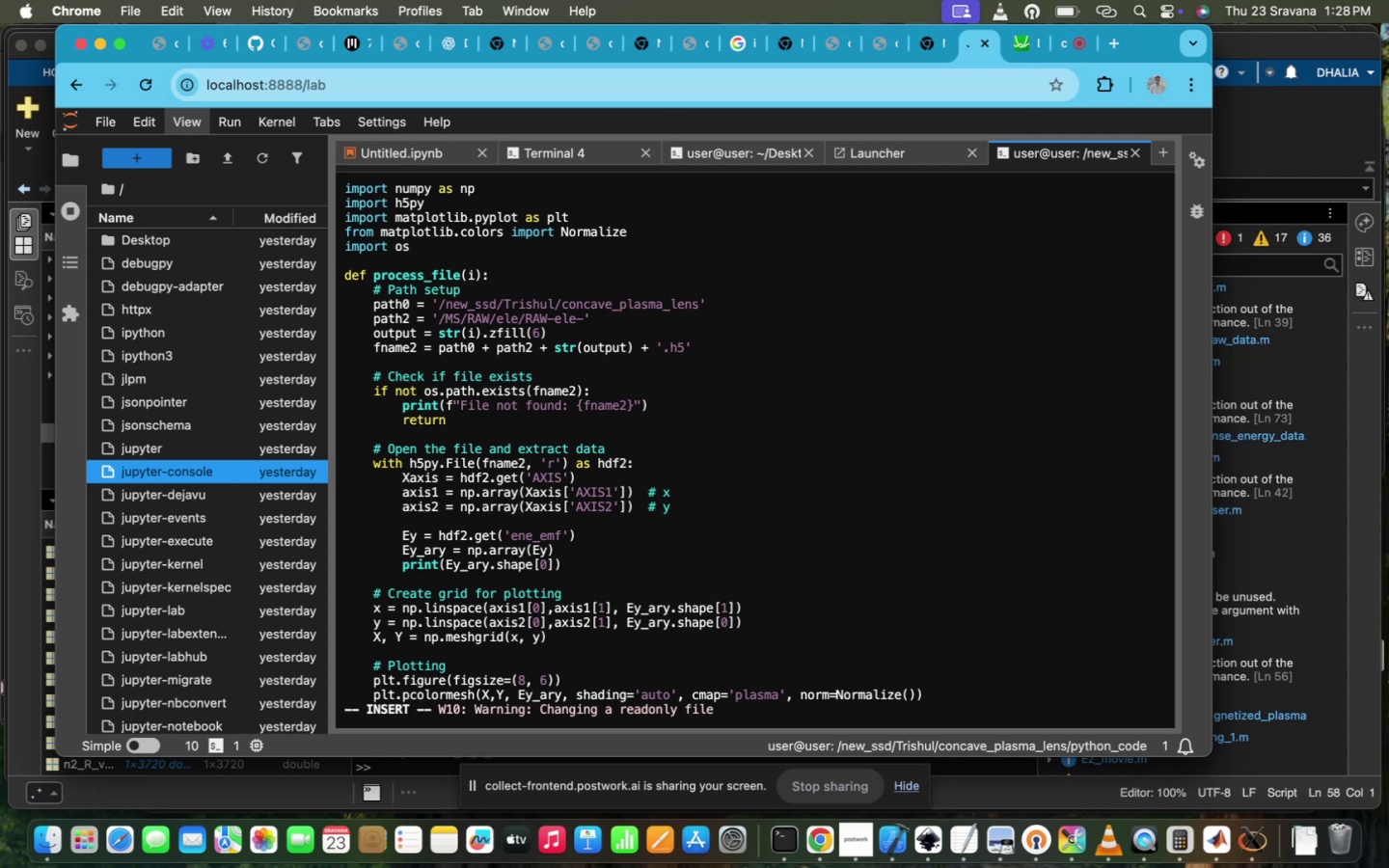 
key(ArrowRight)
 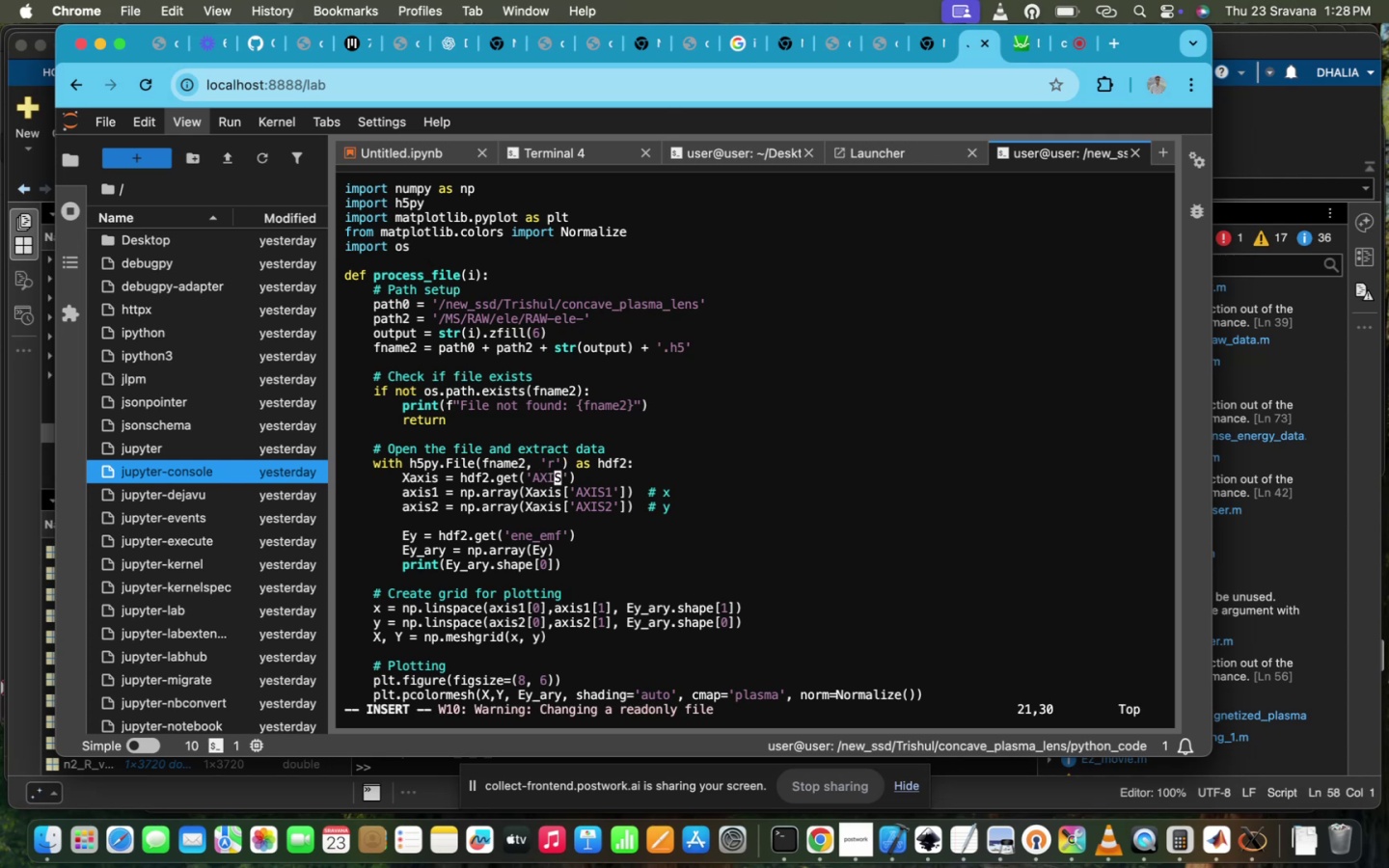 
key(ArrowRight)
 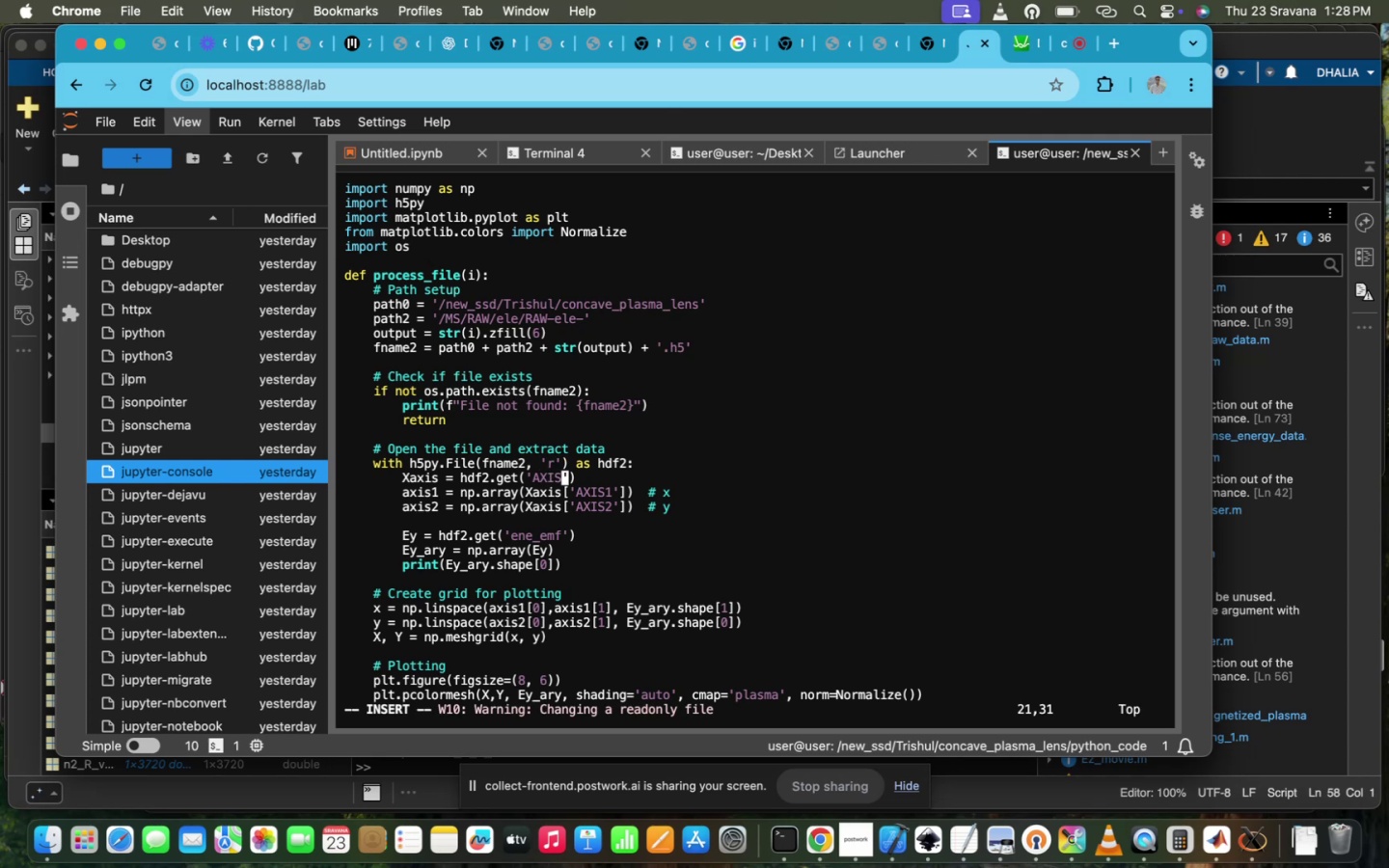 
key(Backspace)
key(Backspace)
key(Backspace)
key(Backspace)
type(x1)
 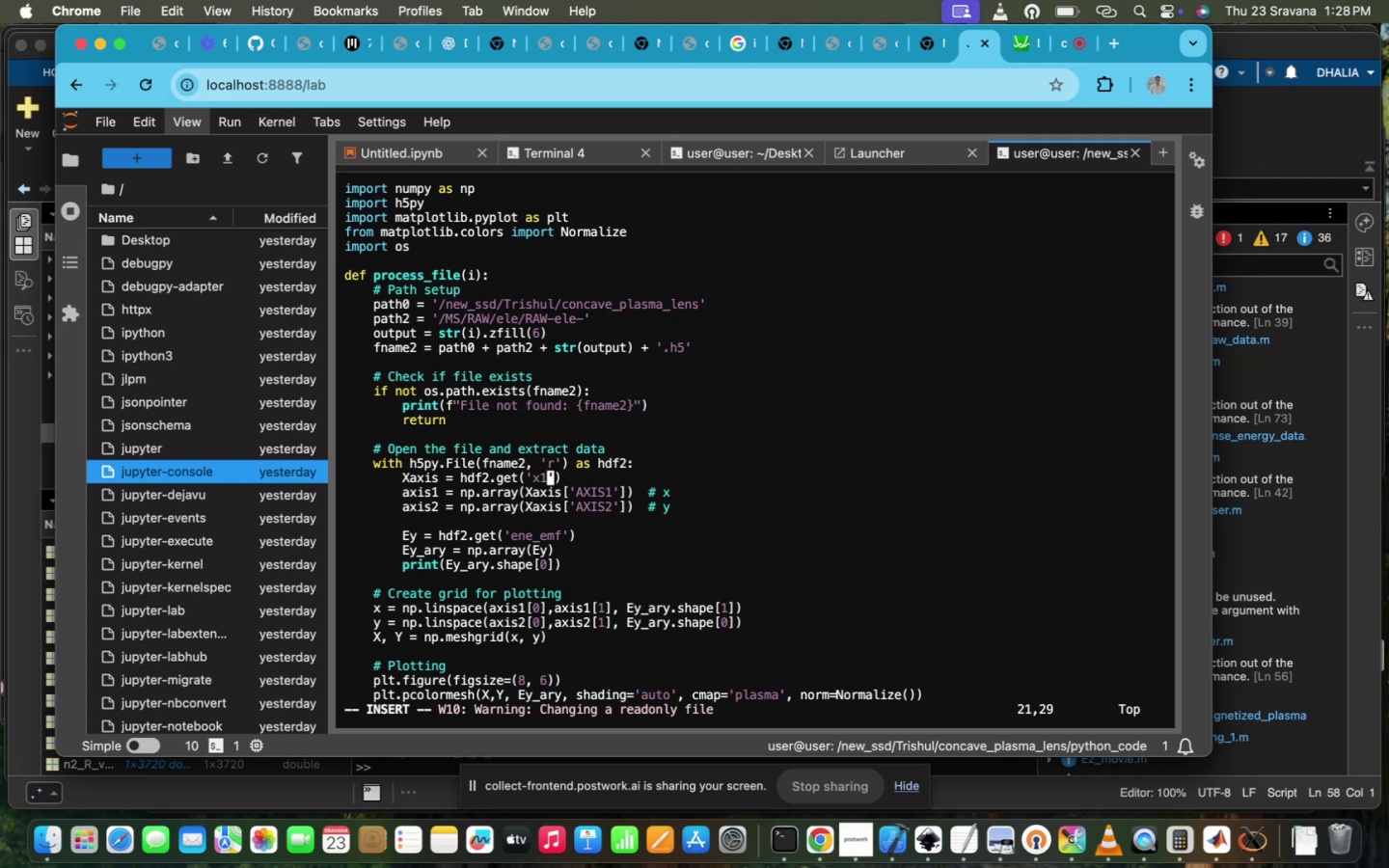 
key(ArrowUp)
 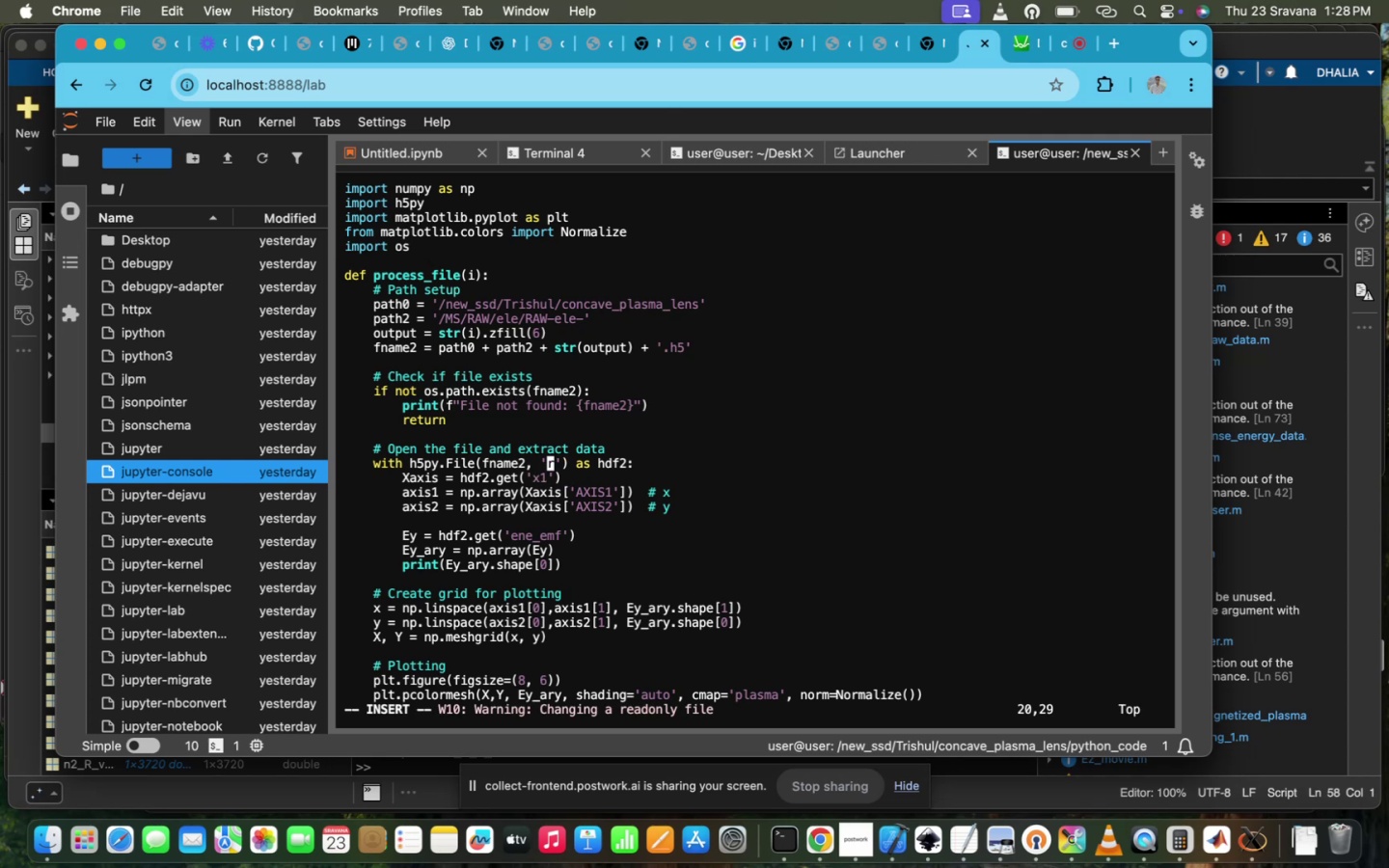 
key(ArrowRight)
 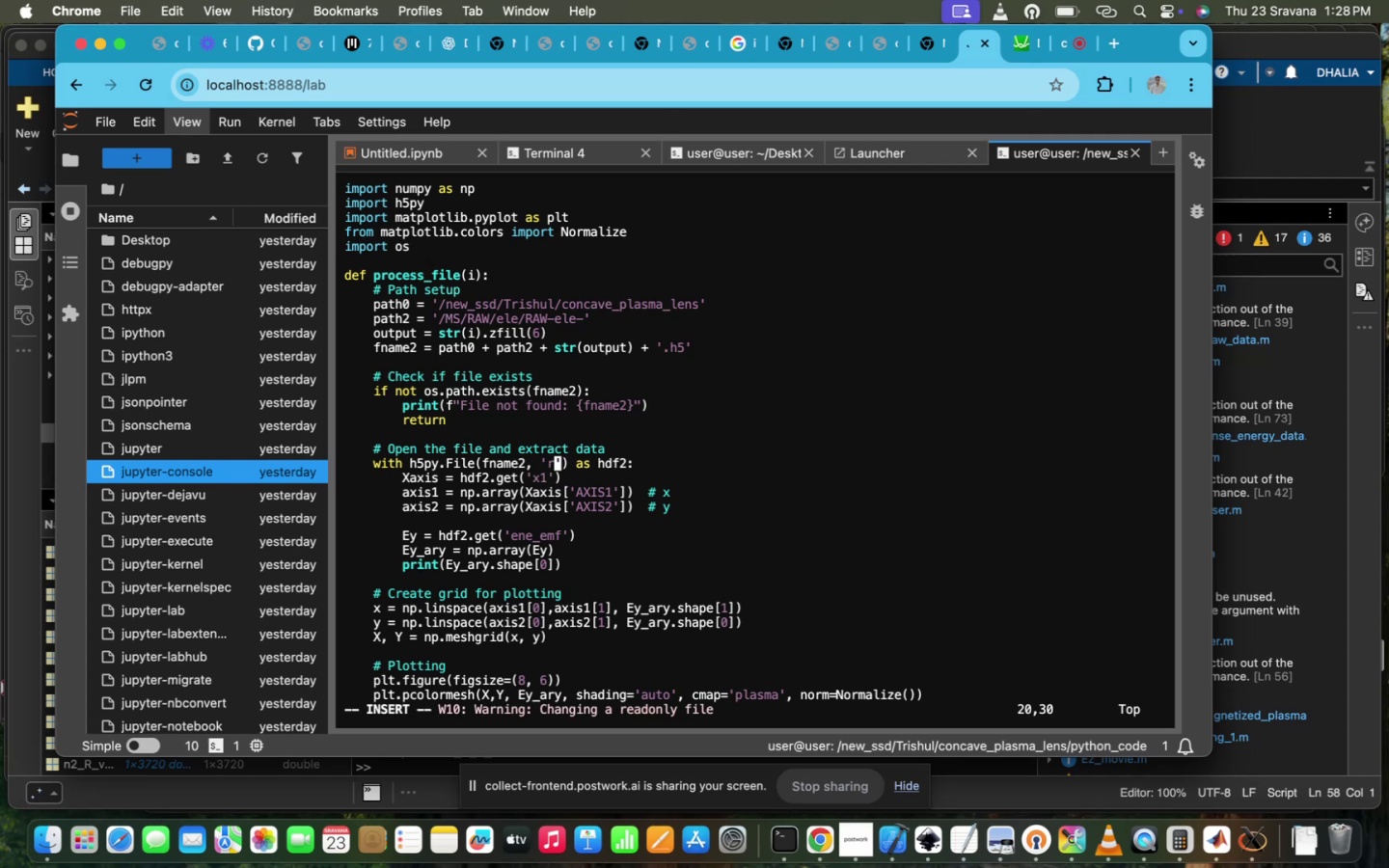 
key(ArrowRight)
 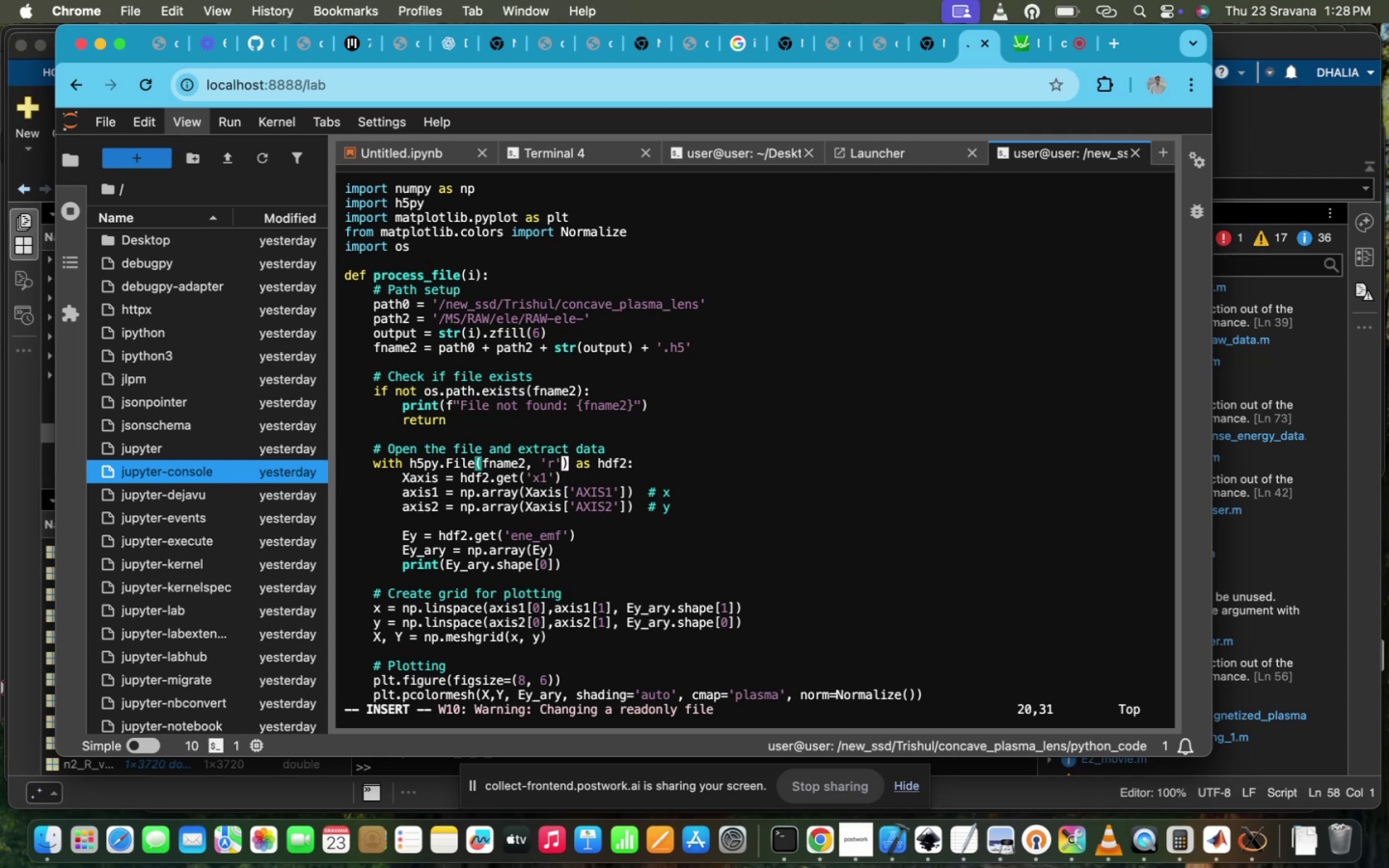 
key(ArrowRight)
 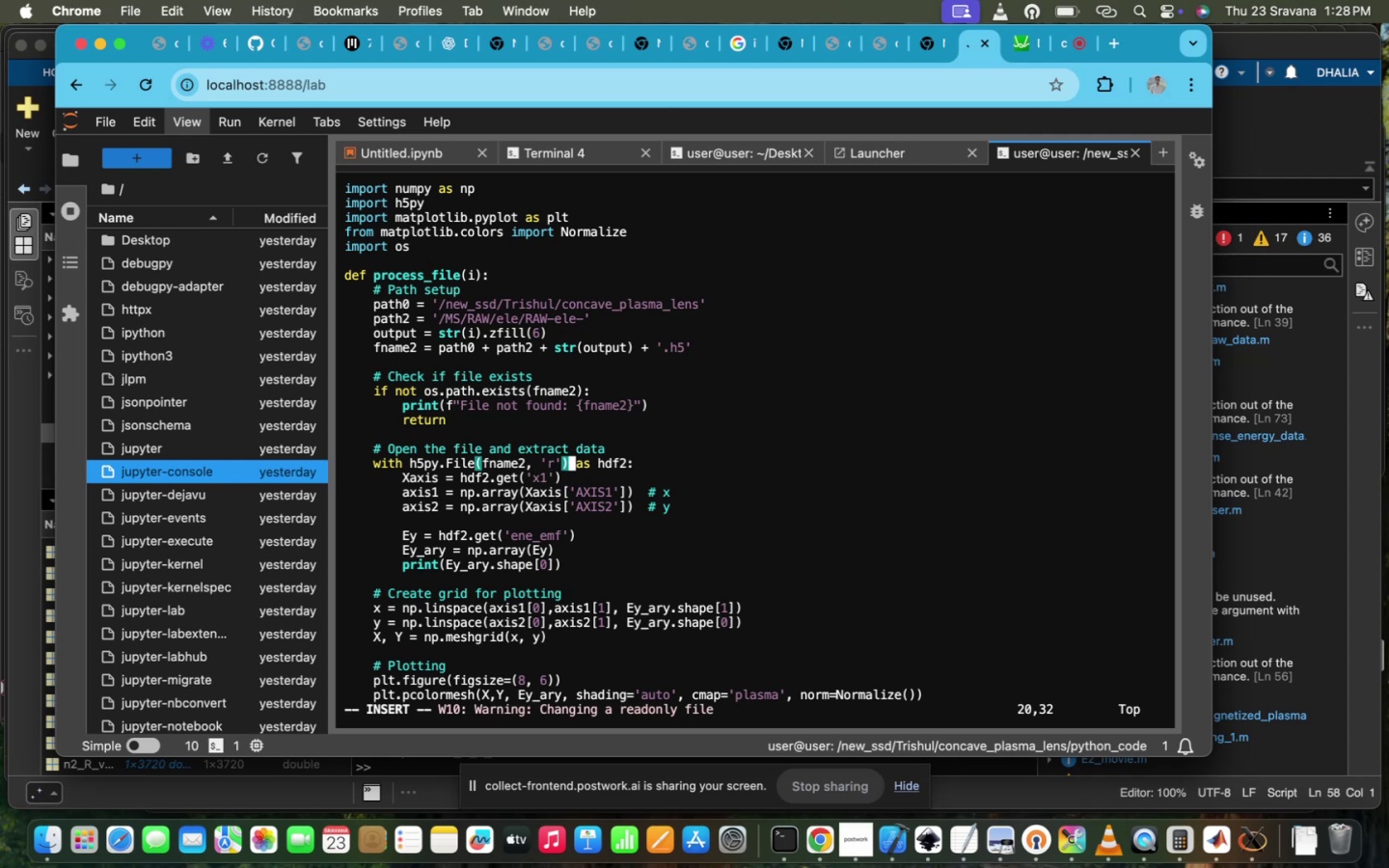 
key(ArrowDown)
 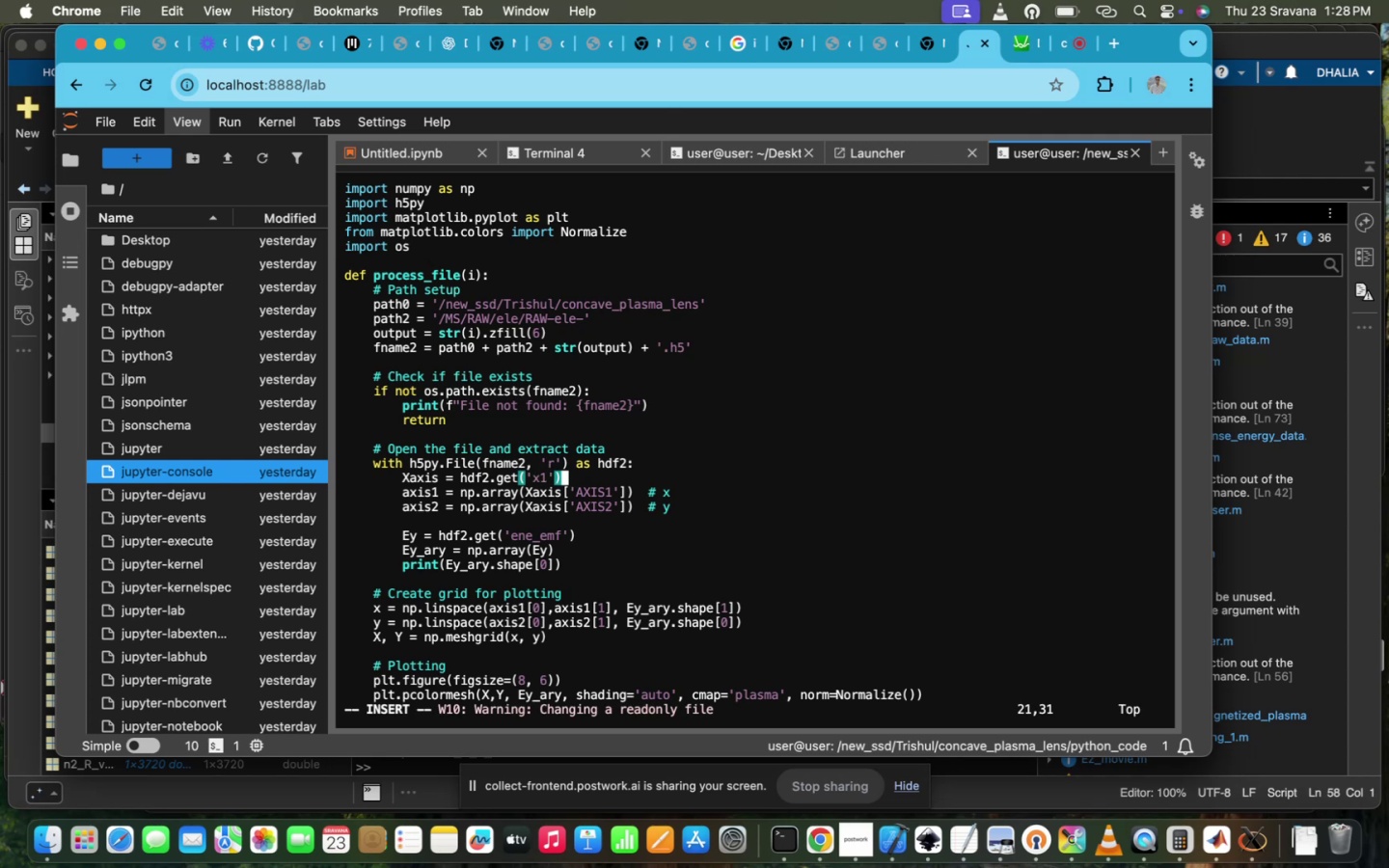 
key(ArrowDown)
 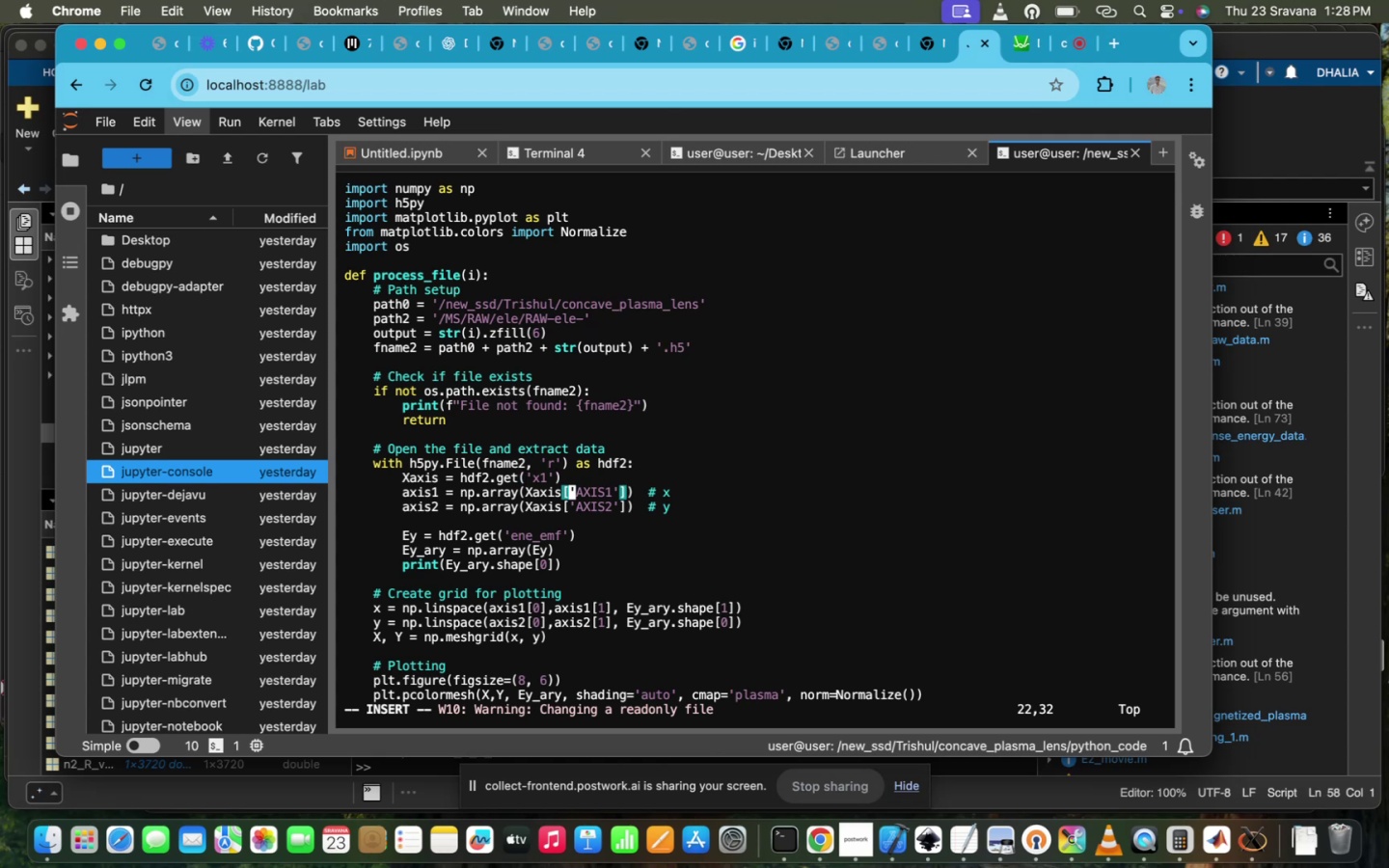 
key(ArrowUp)
 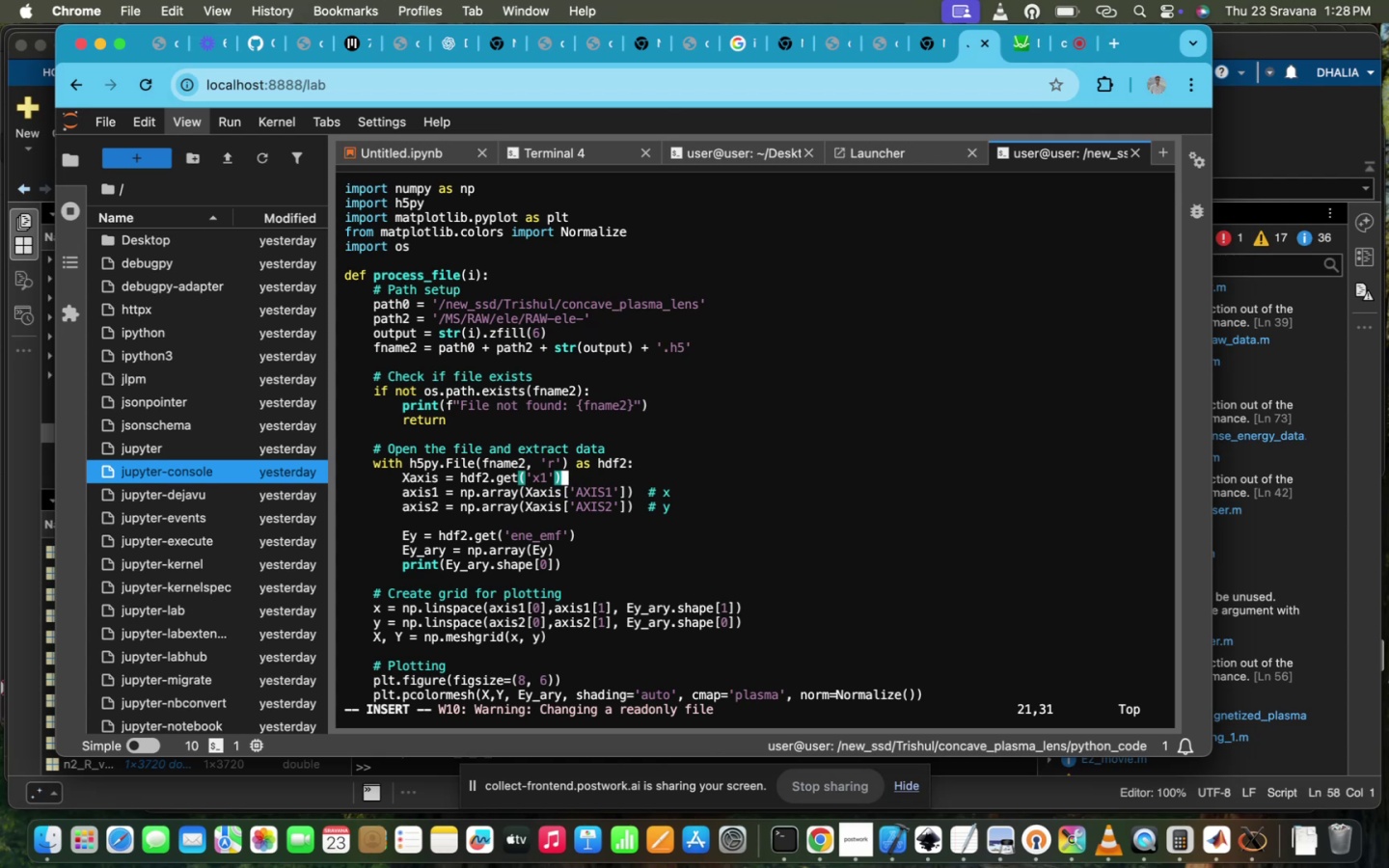 
key(ArrowRight)
 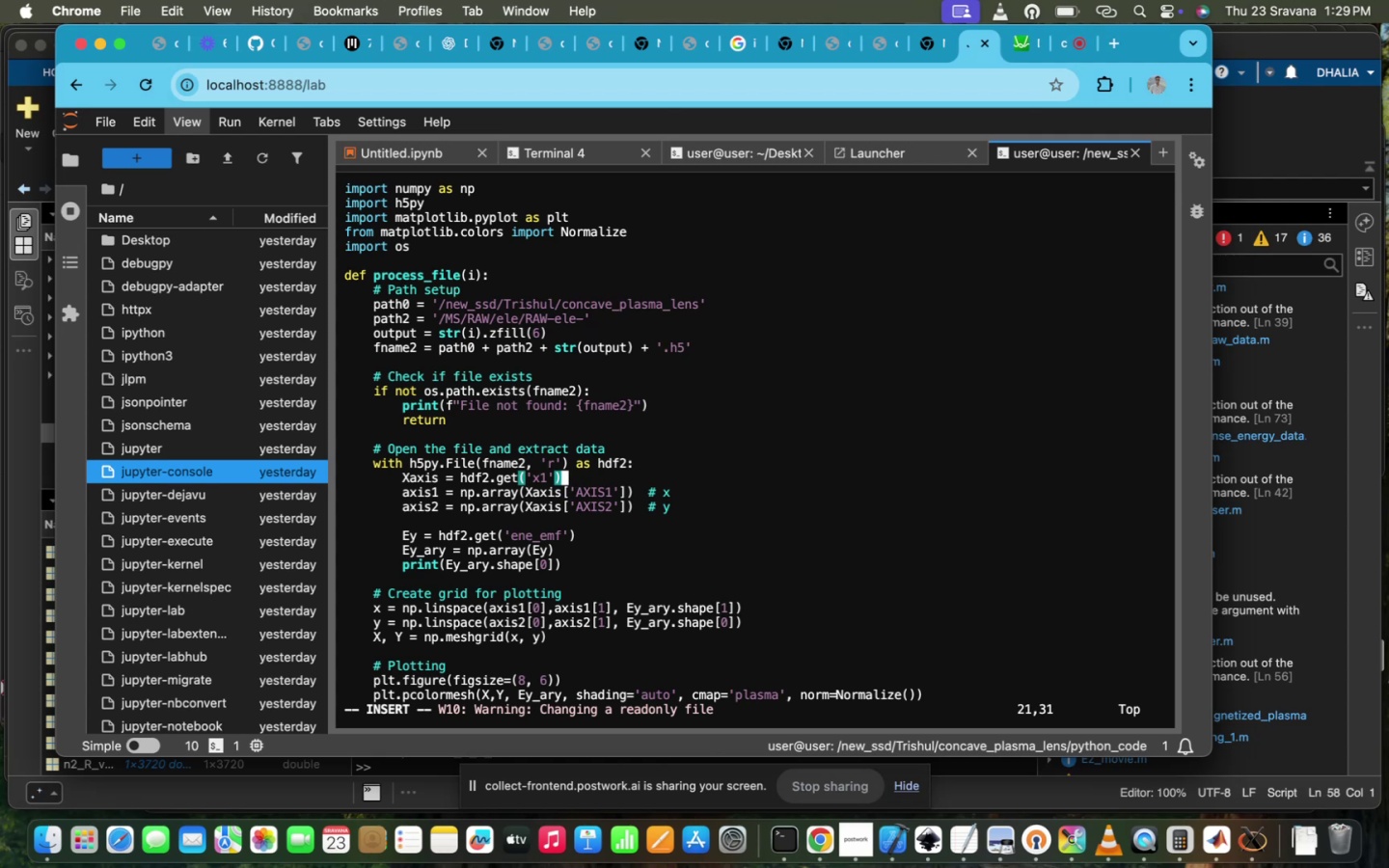 
key(Enter)
 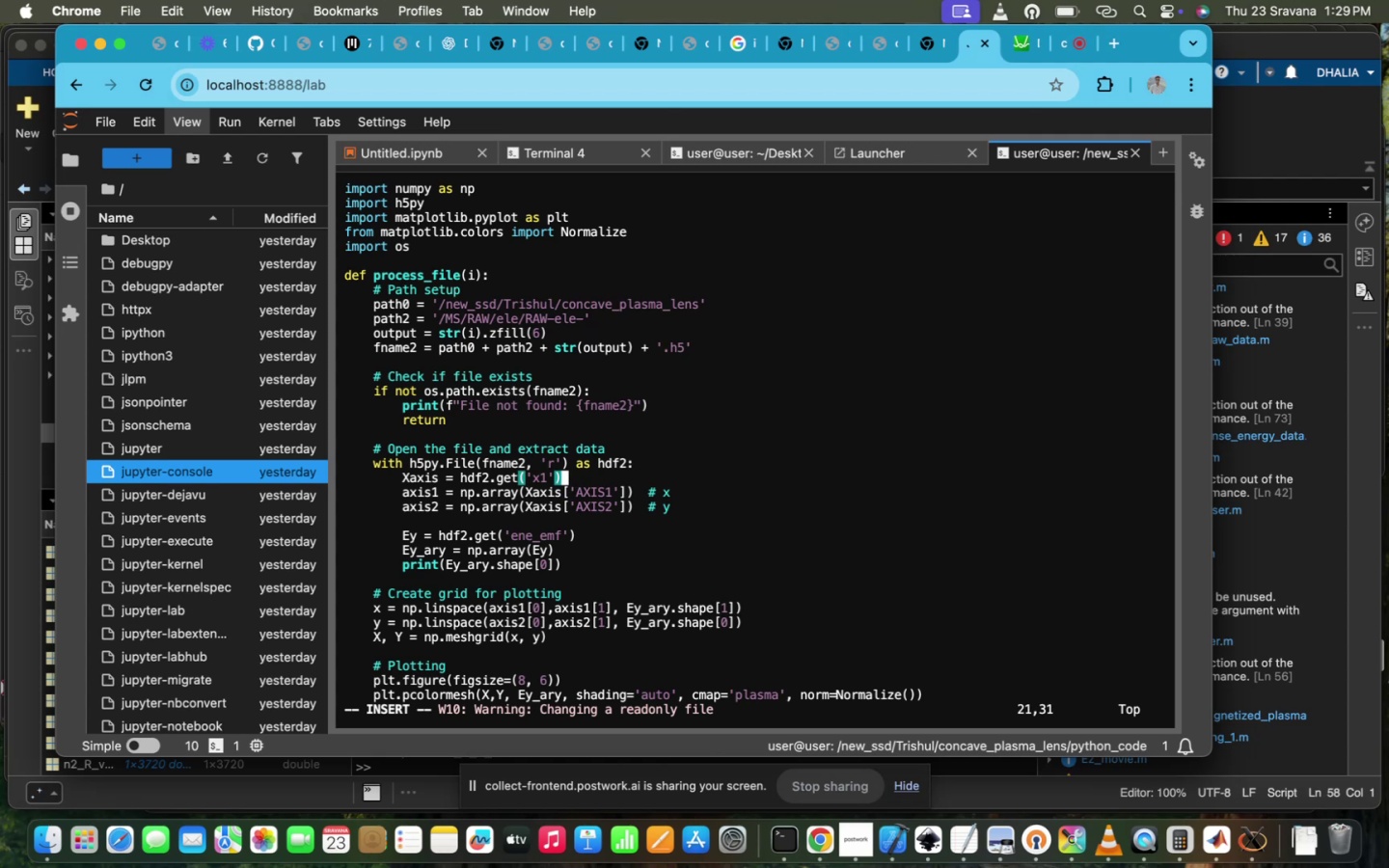 
key(I)
 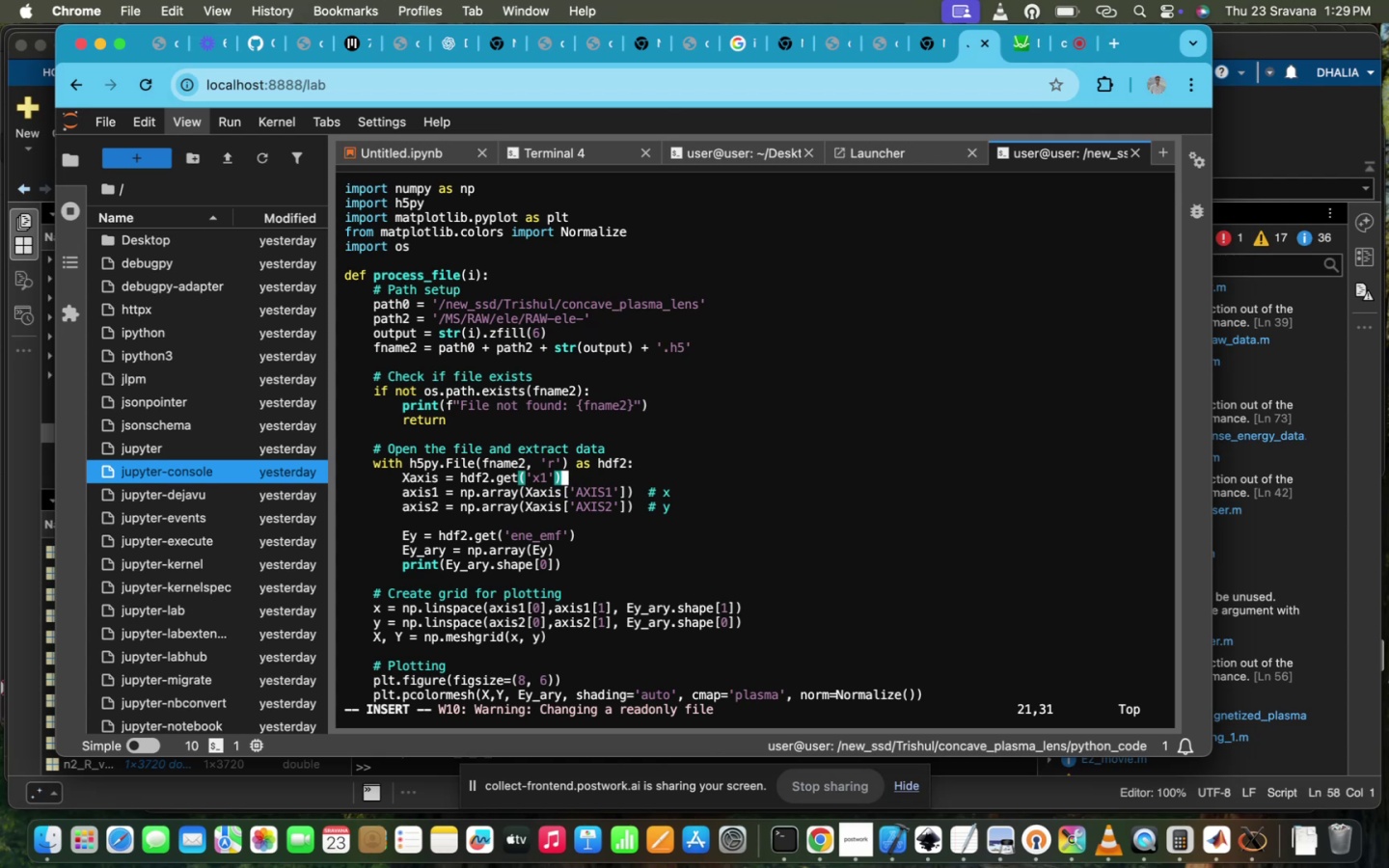 
key(Enter)
 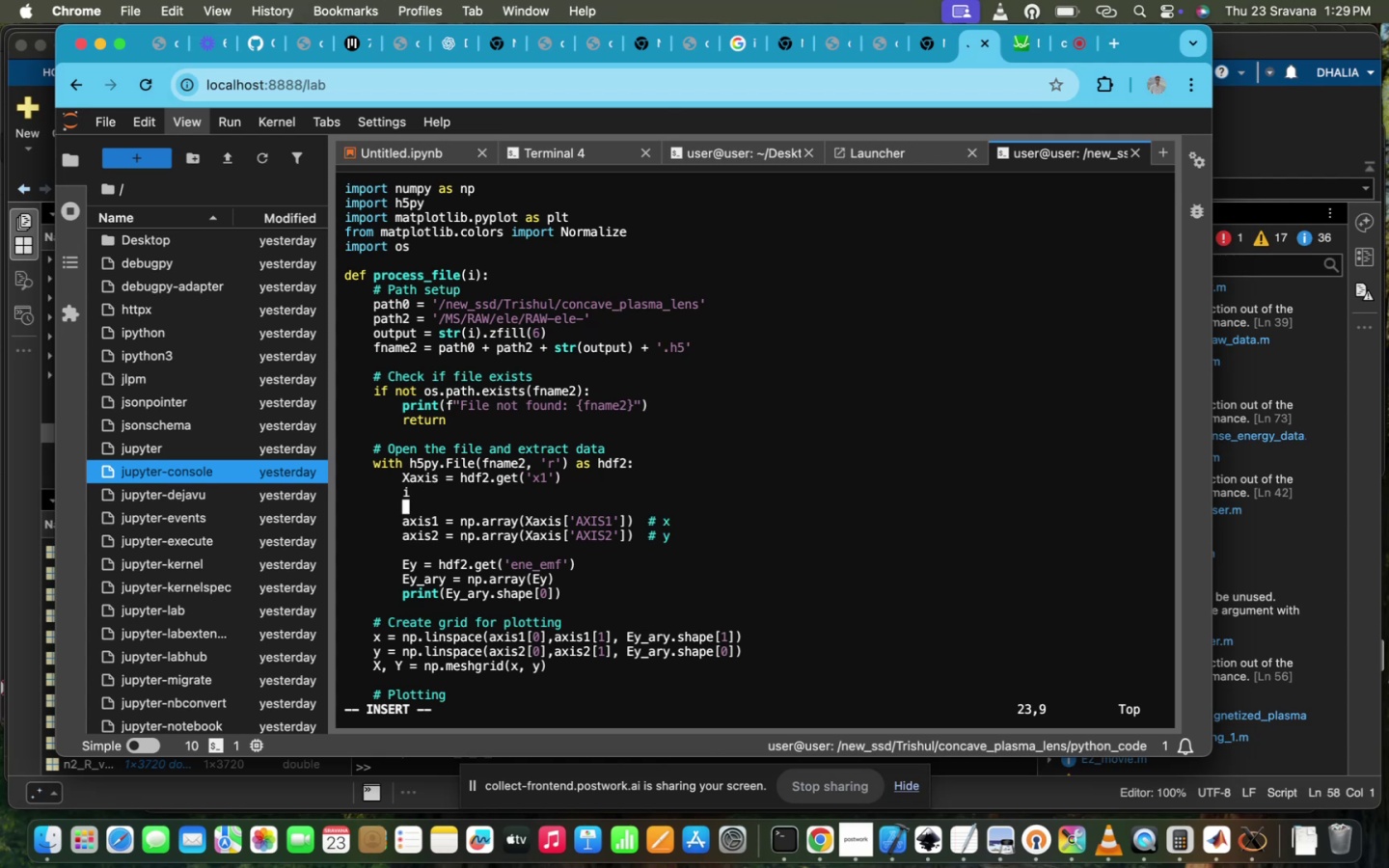 
key(ArrowUp)
 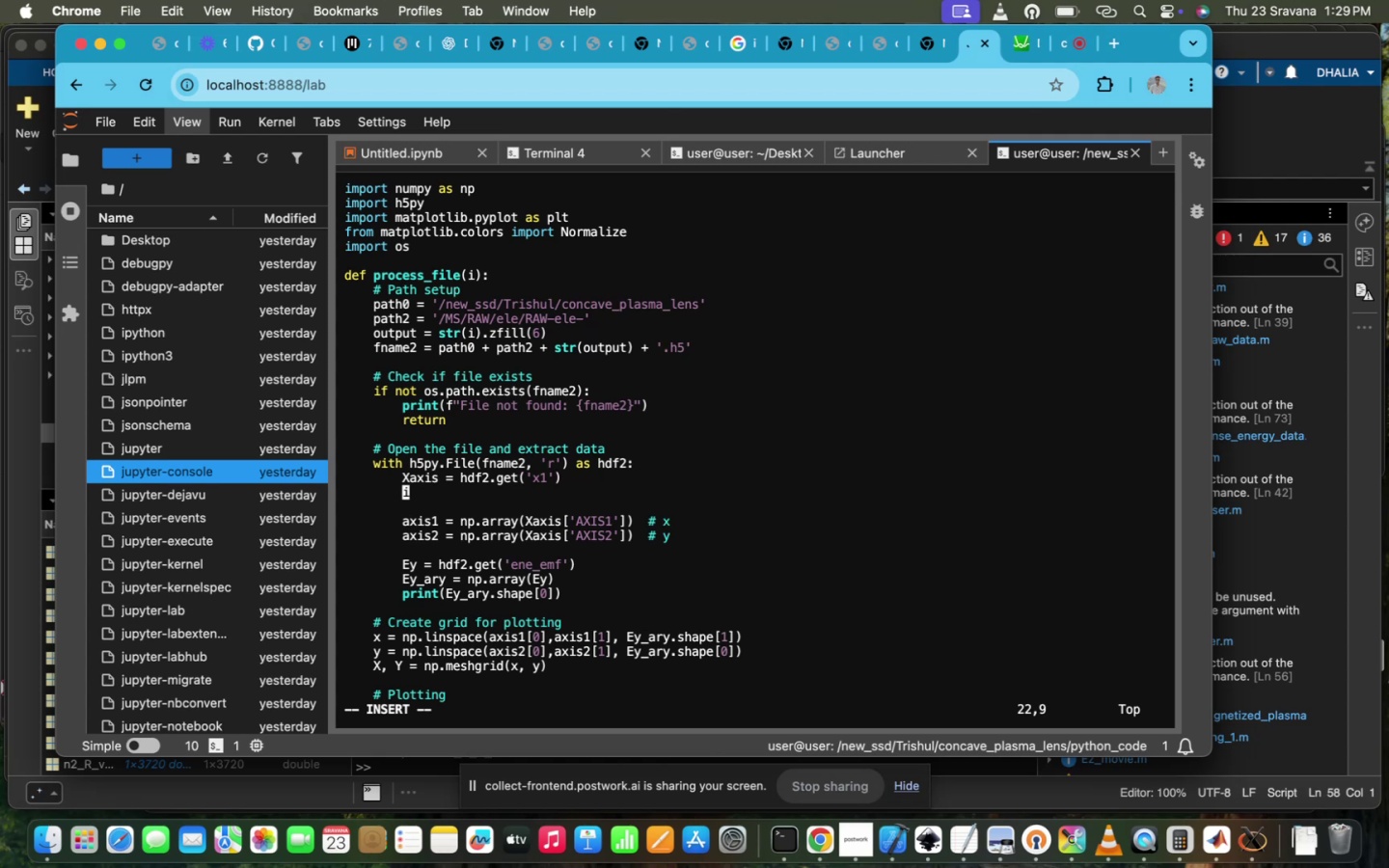 
key(ArrowUp)
 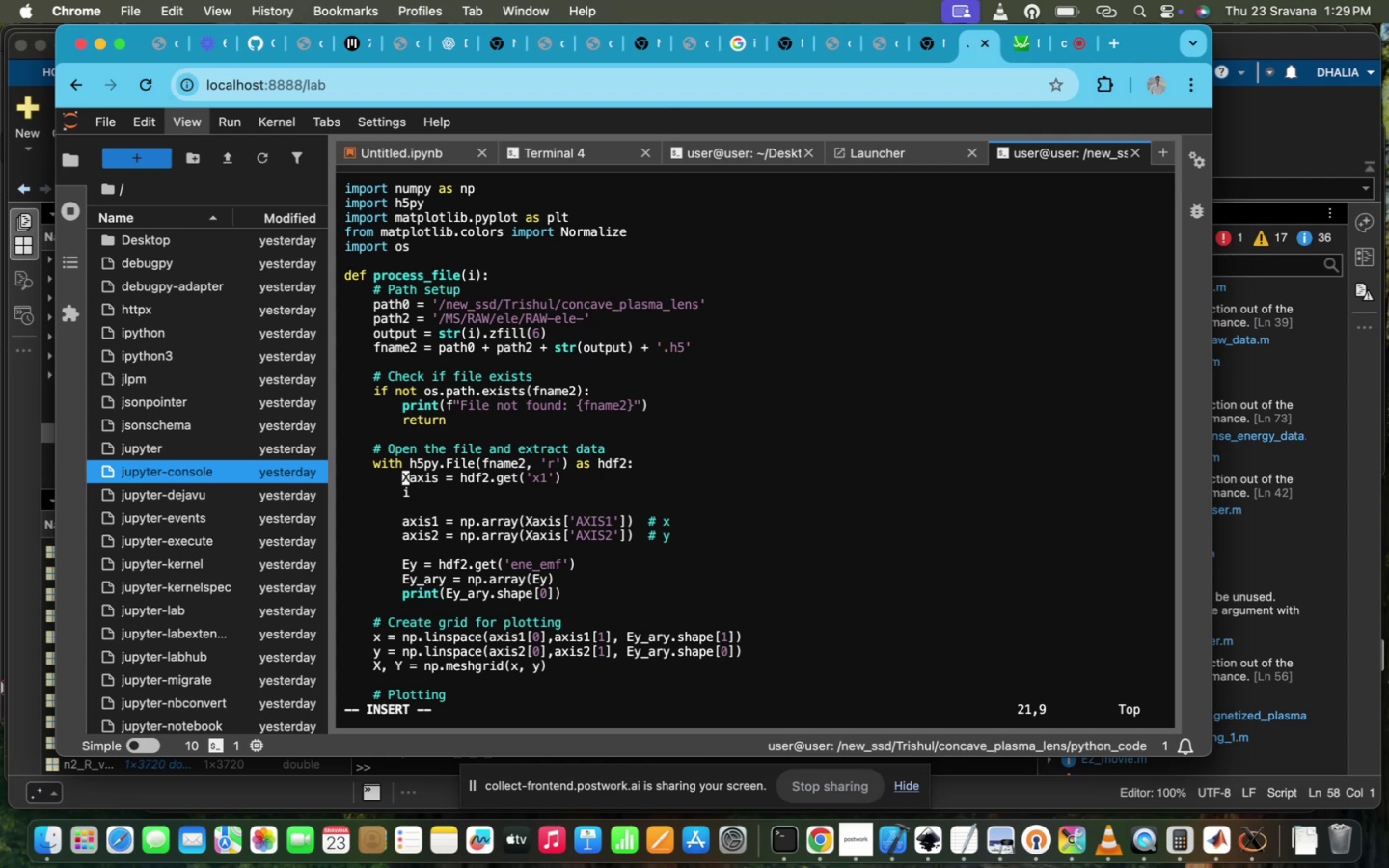 
key(ArrowRight)
 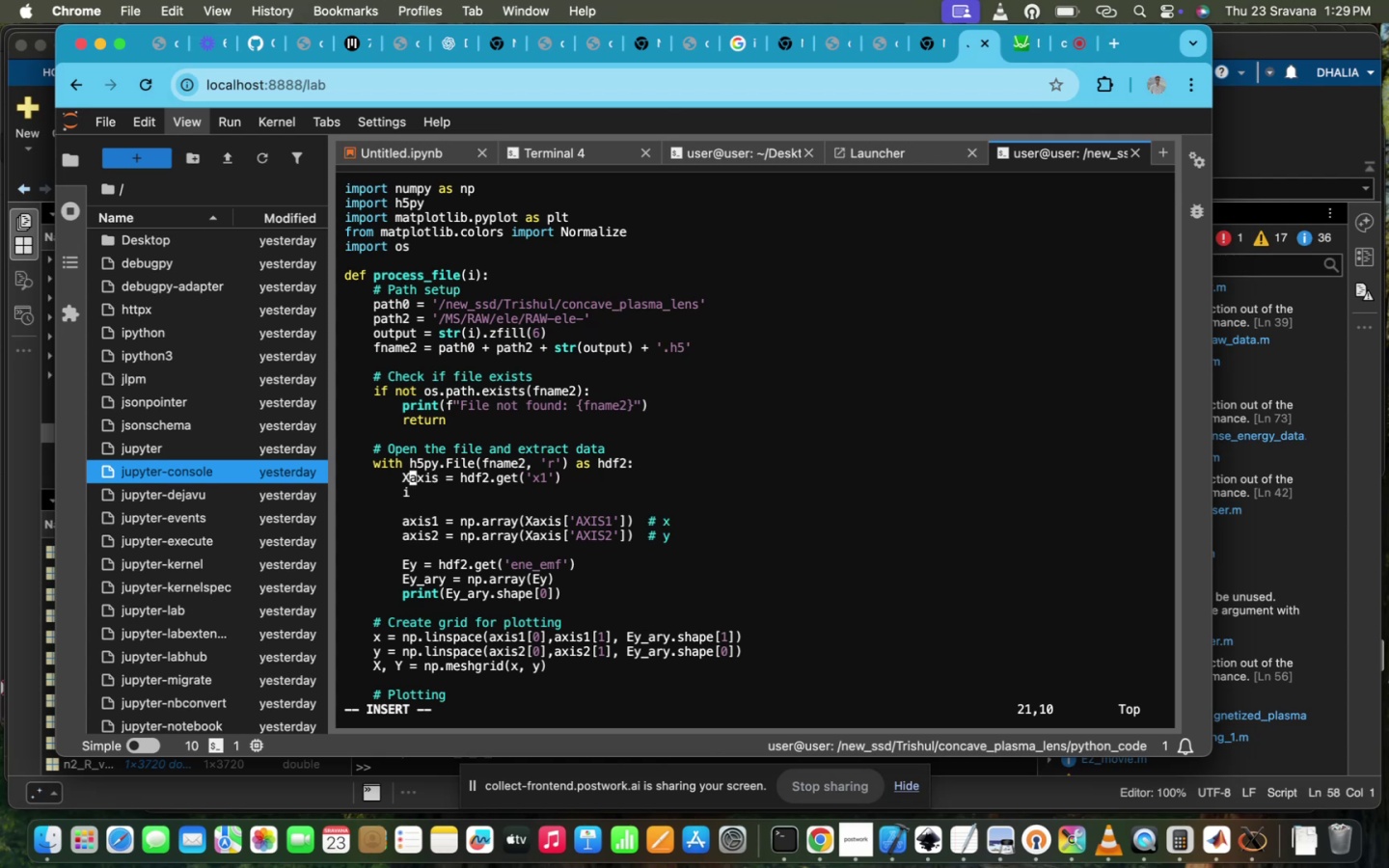 
key(ArrowRight)
 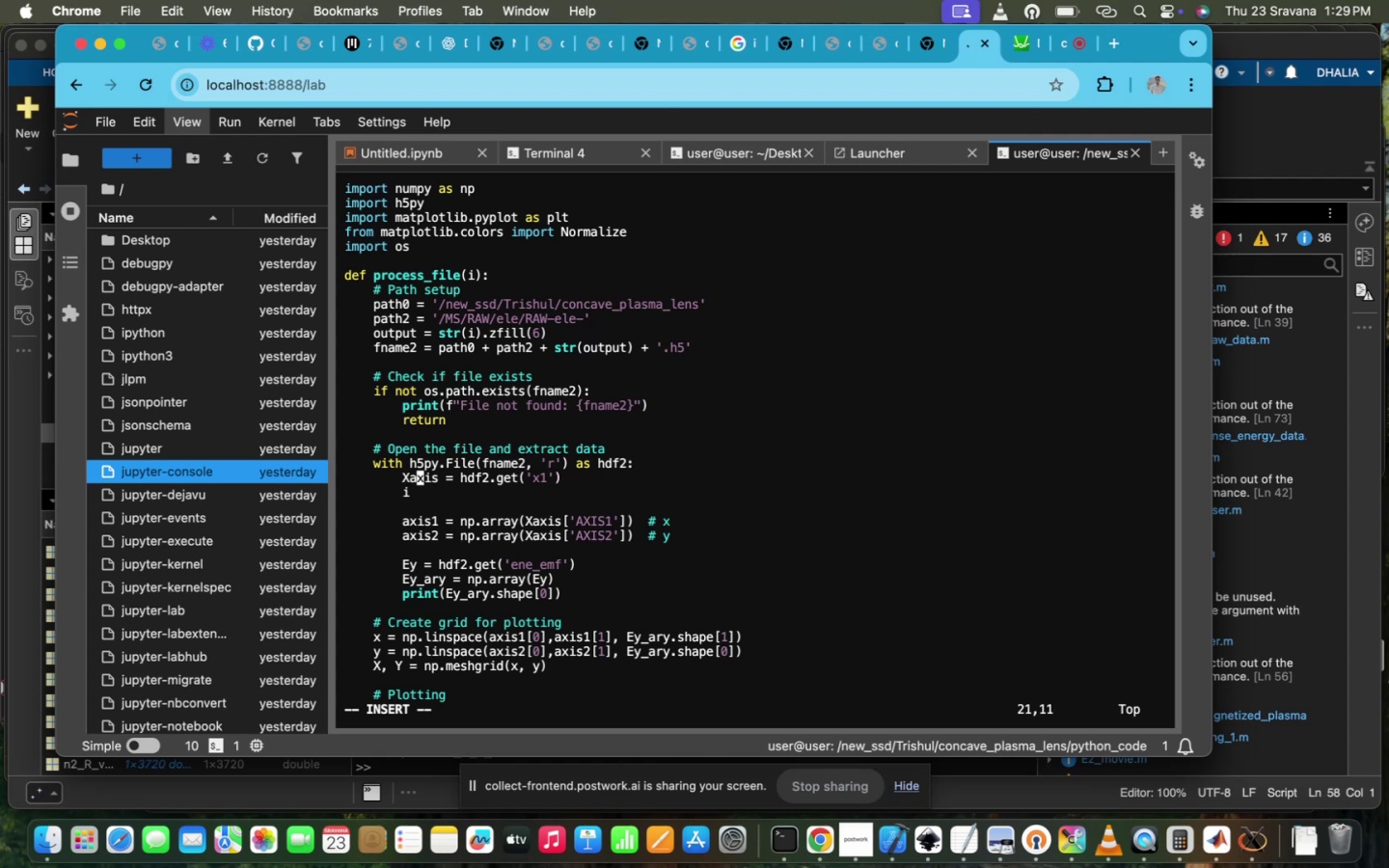 
key(ArrowRight)
 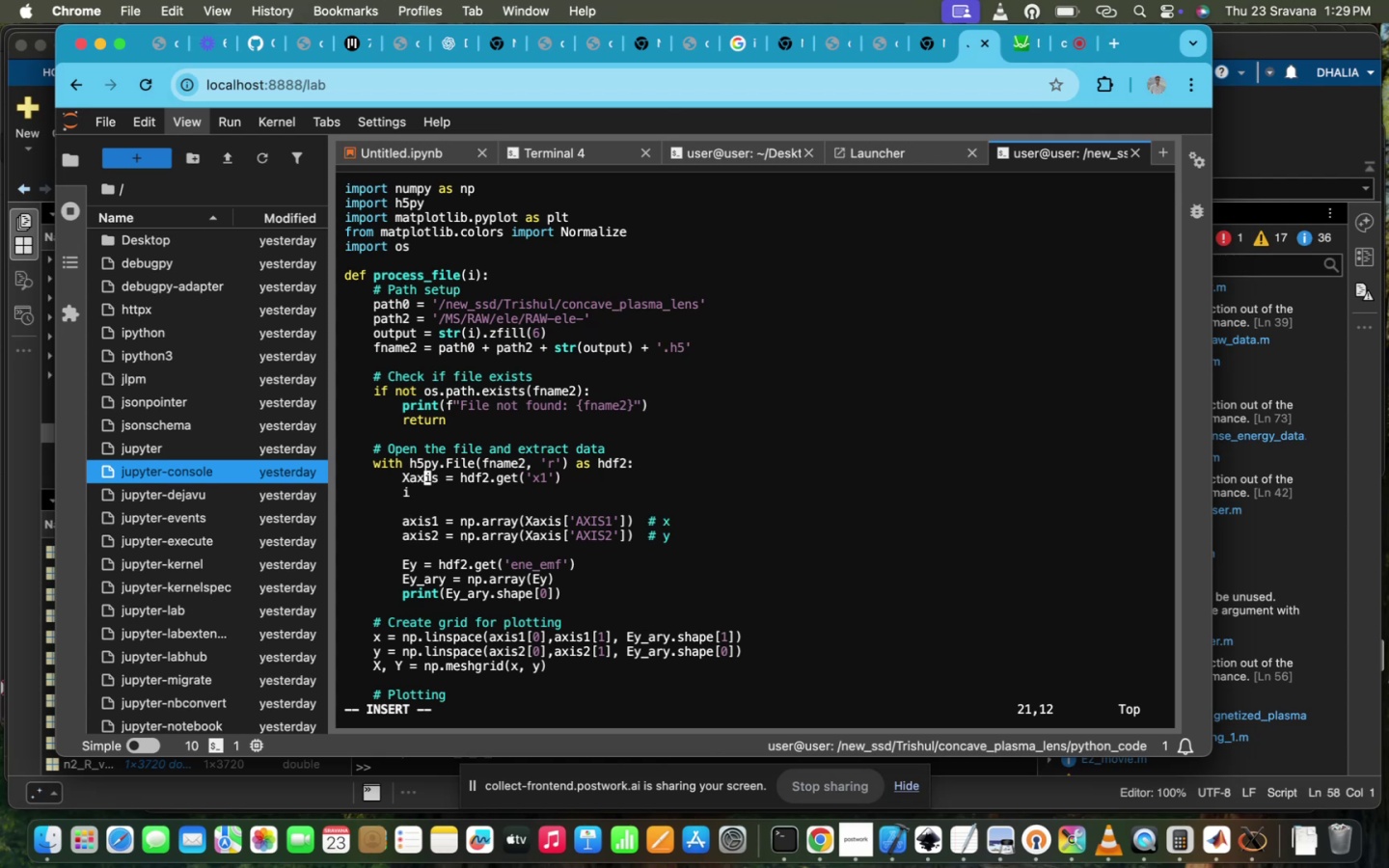 
key(ArrowRight)
 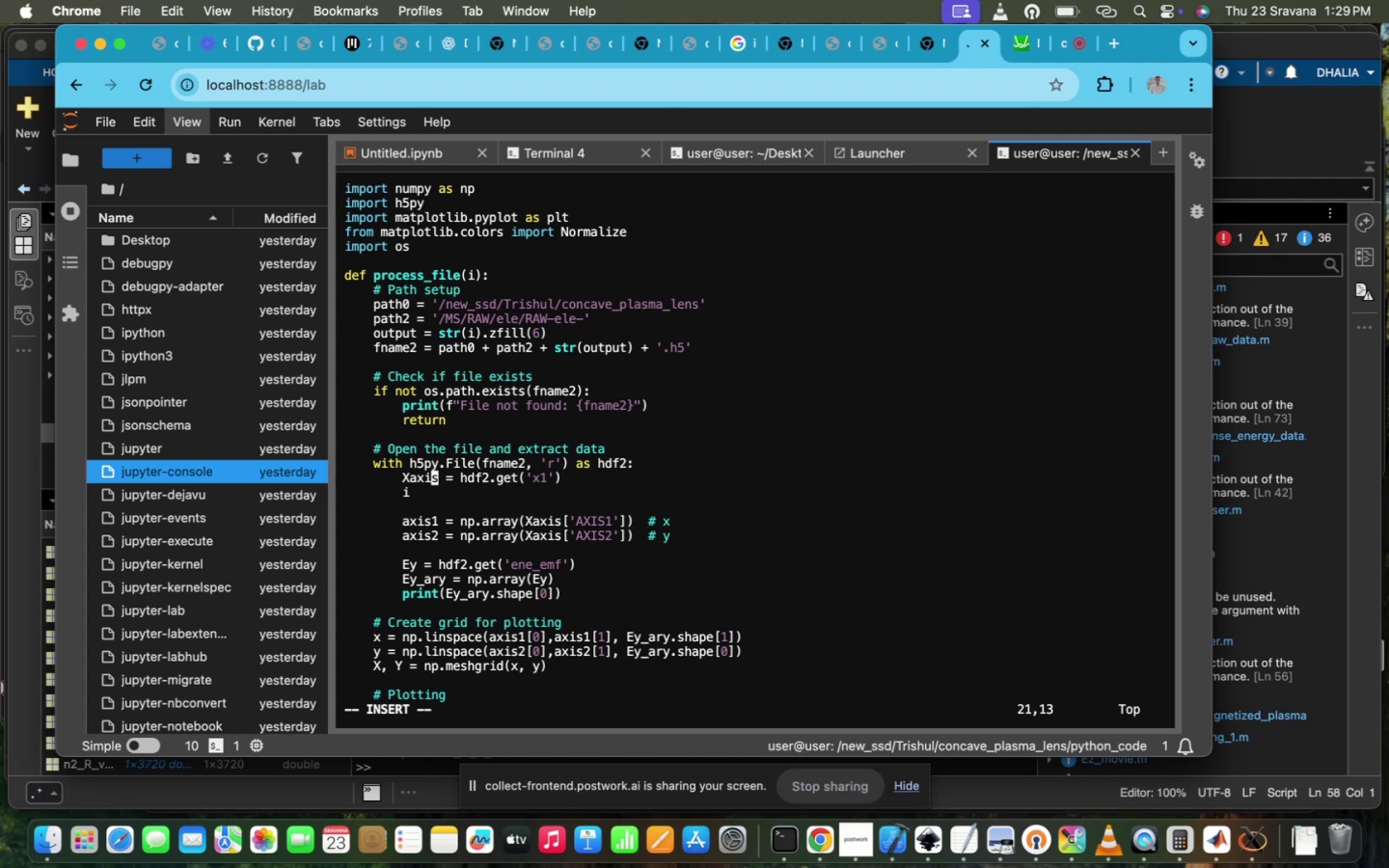 
key(ArrowRight)
 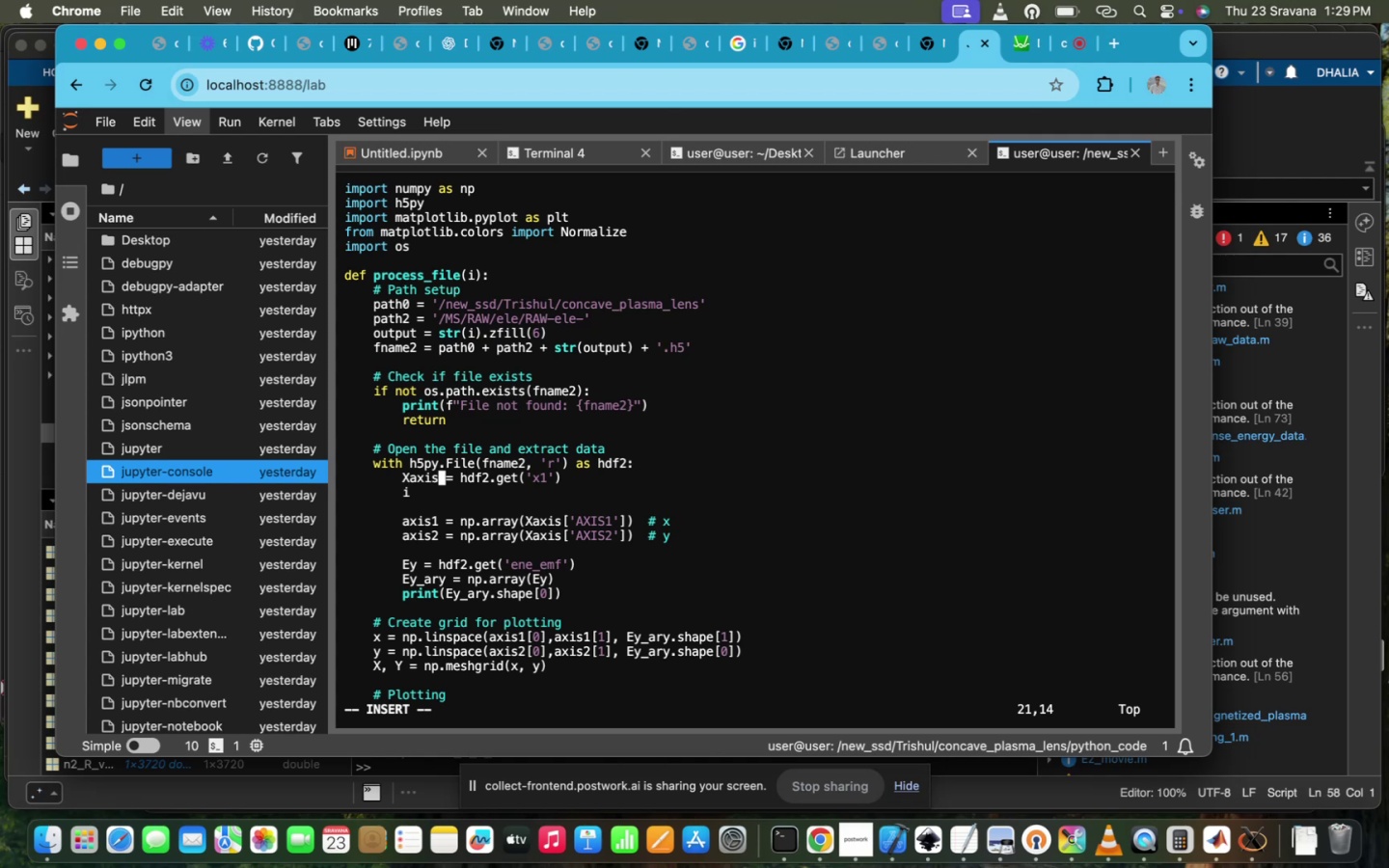 
key(ArrowRight)
 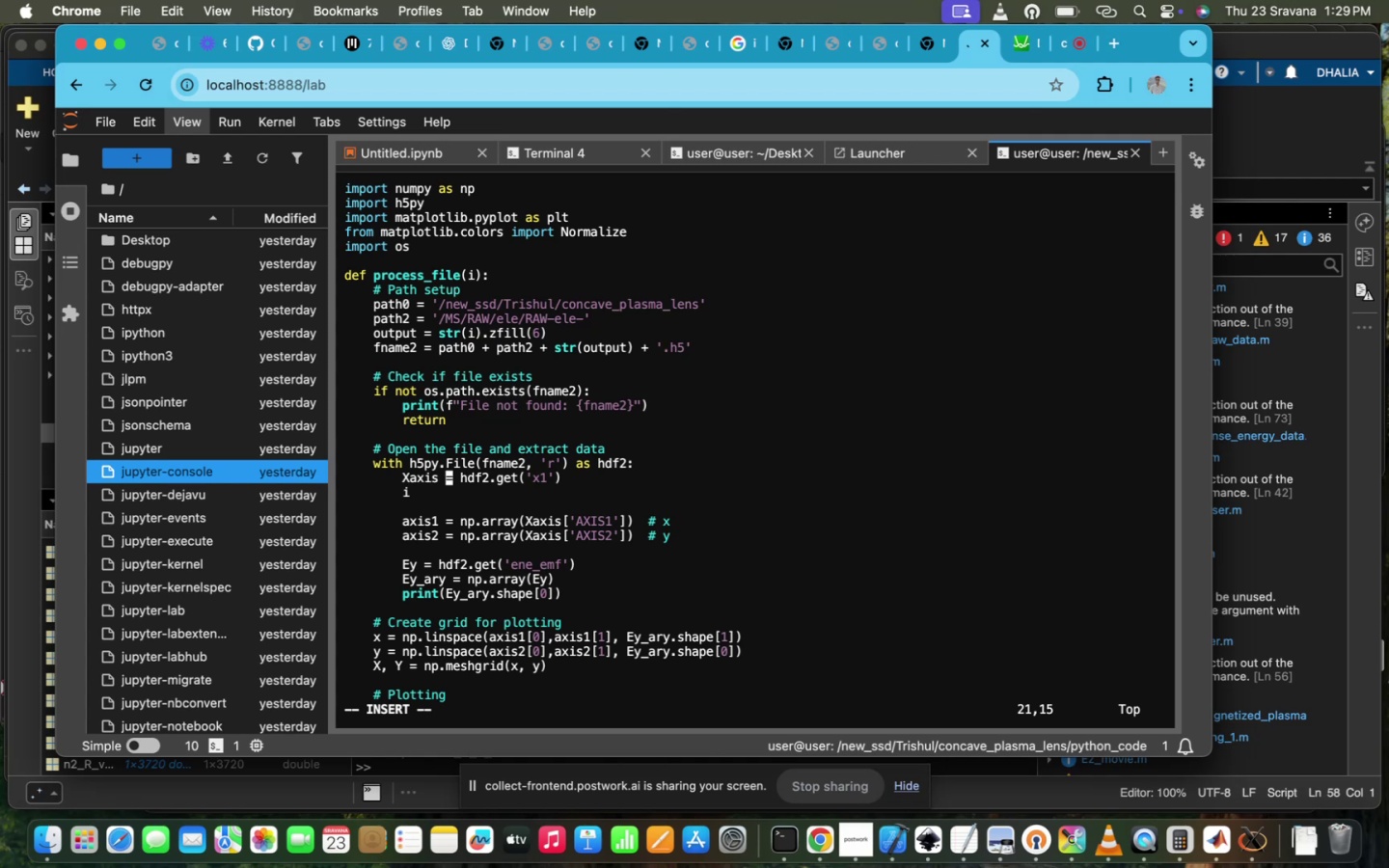 
key(ArrowRight)
 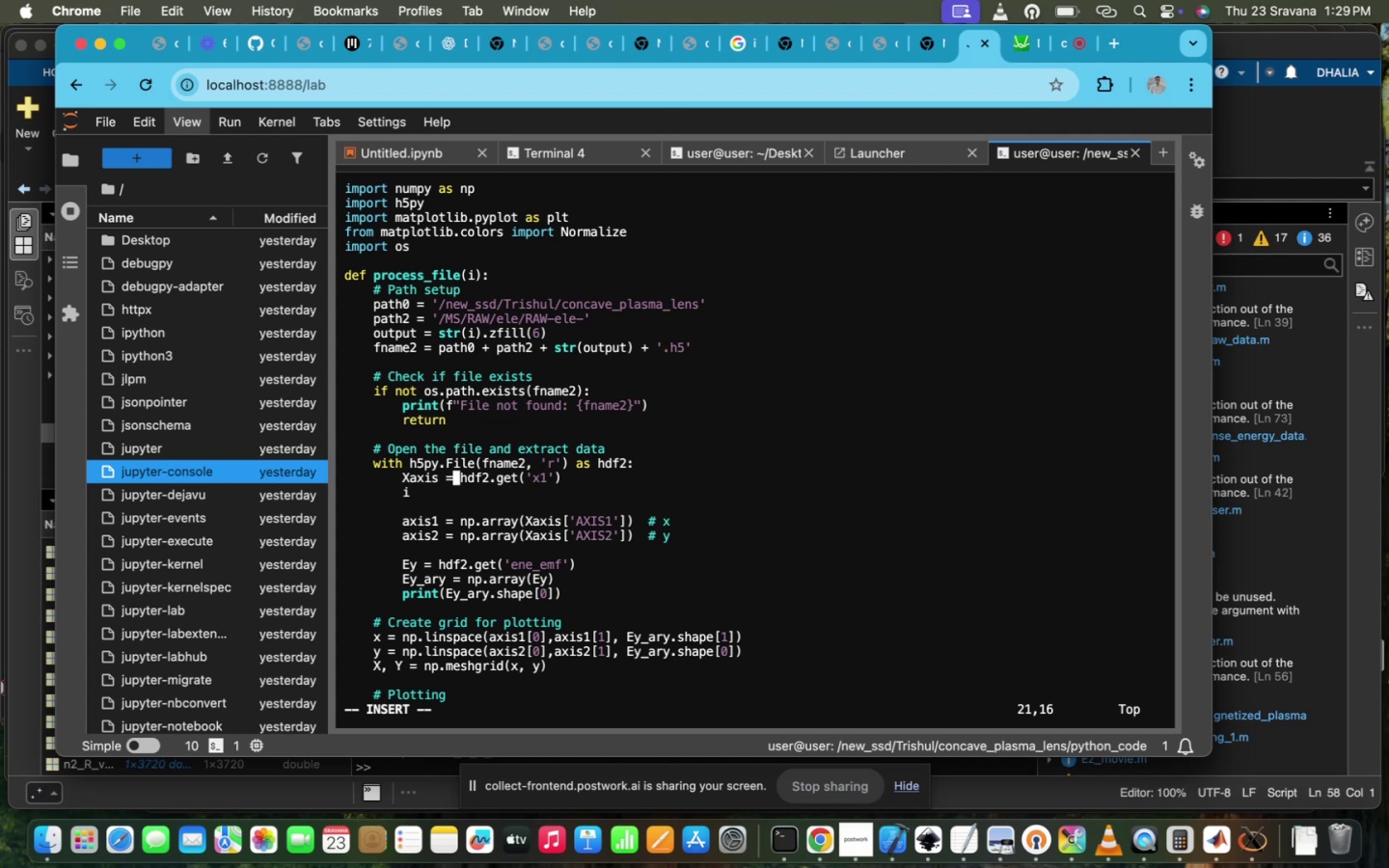 
type(i)
key(Backspace)
type(np.array()
 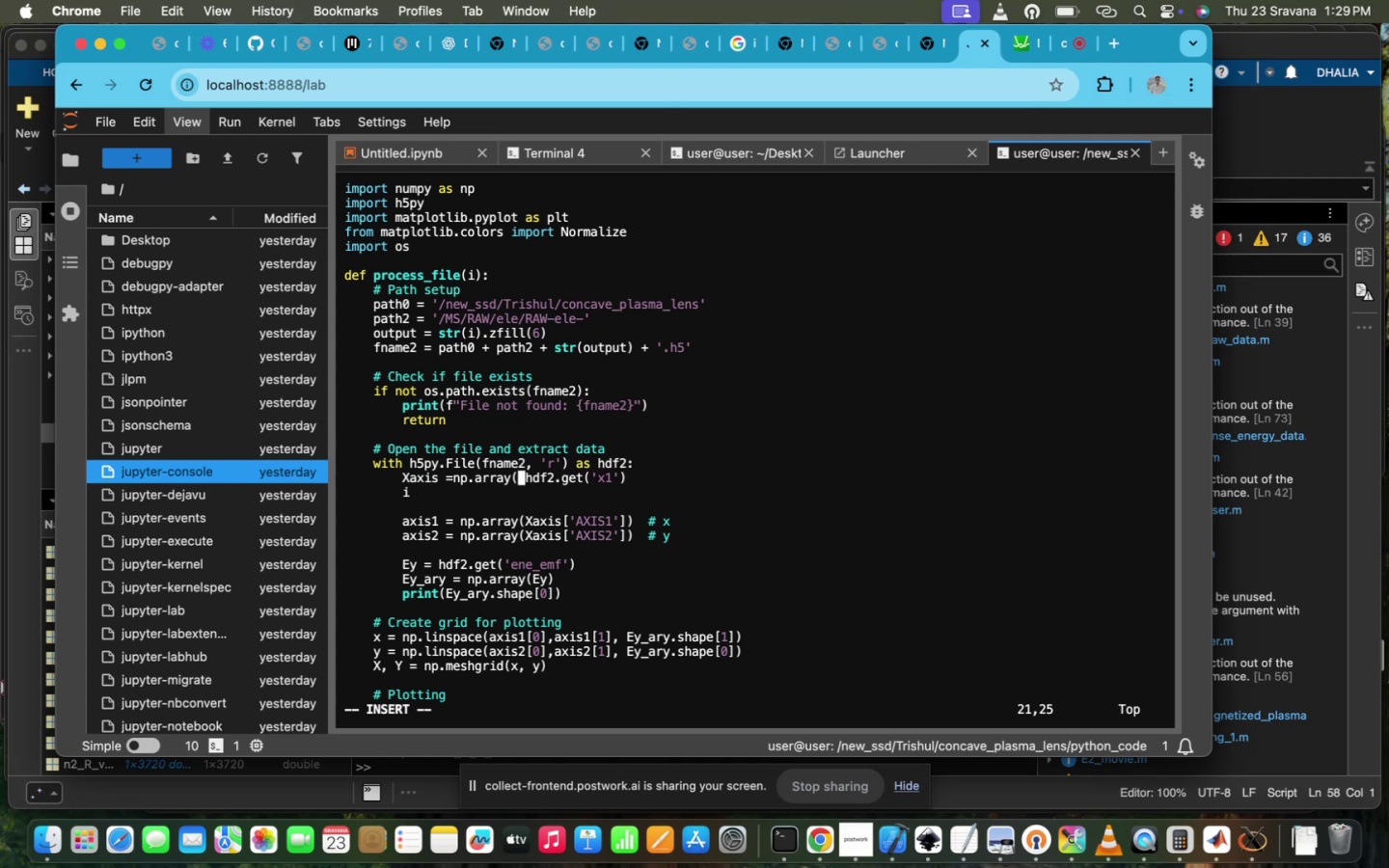 
hold_key(key=ArrowRight, duration=0.63)
 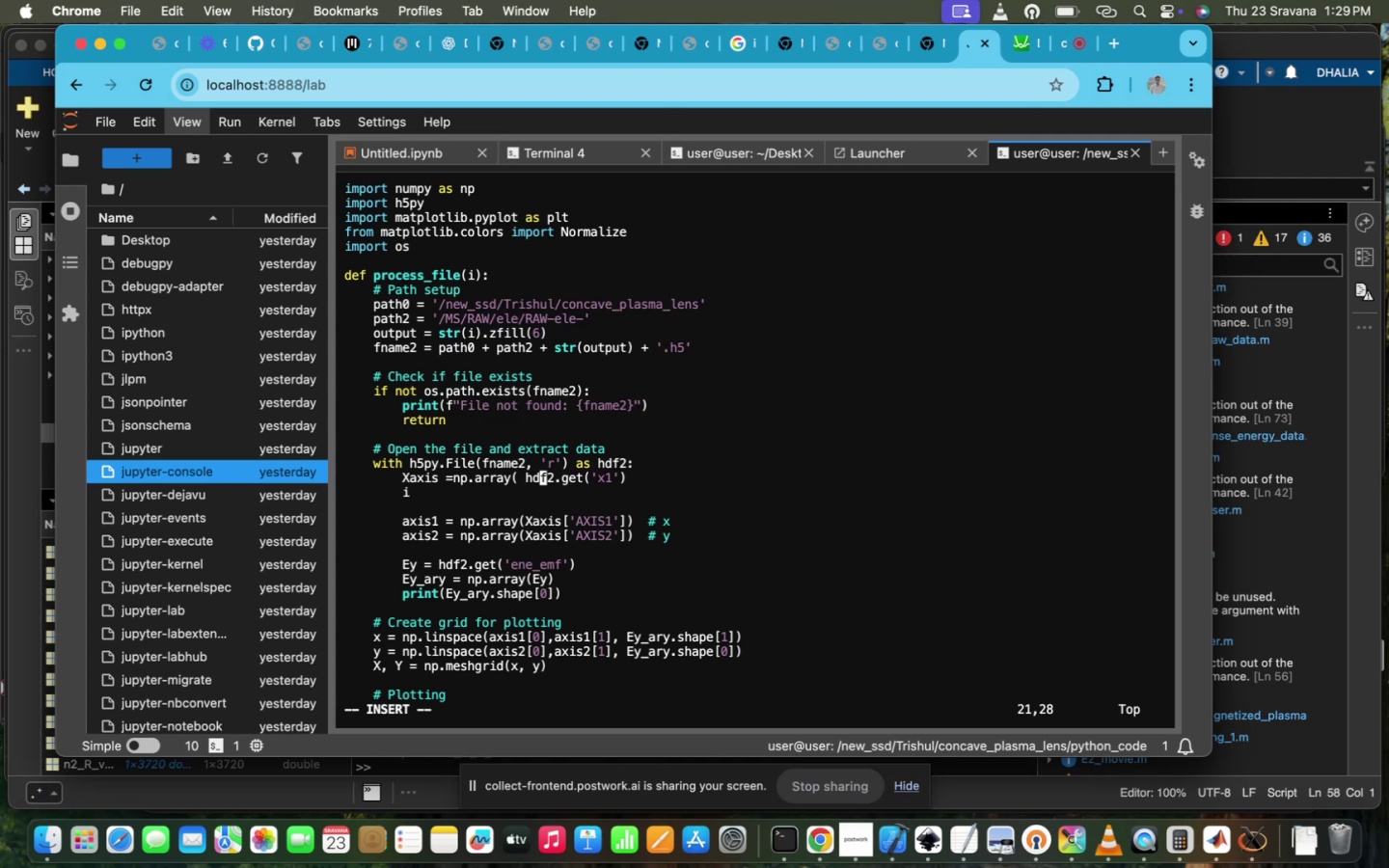 
key(ArrowLeft)
 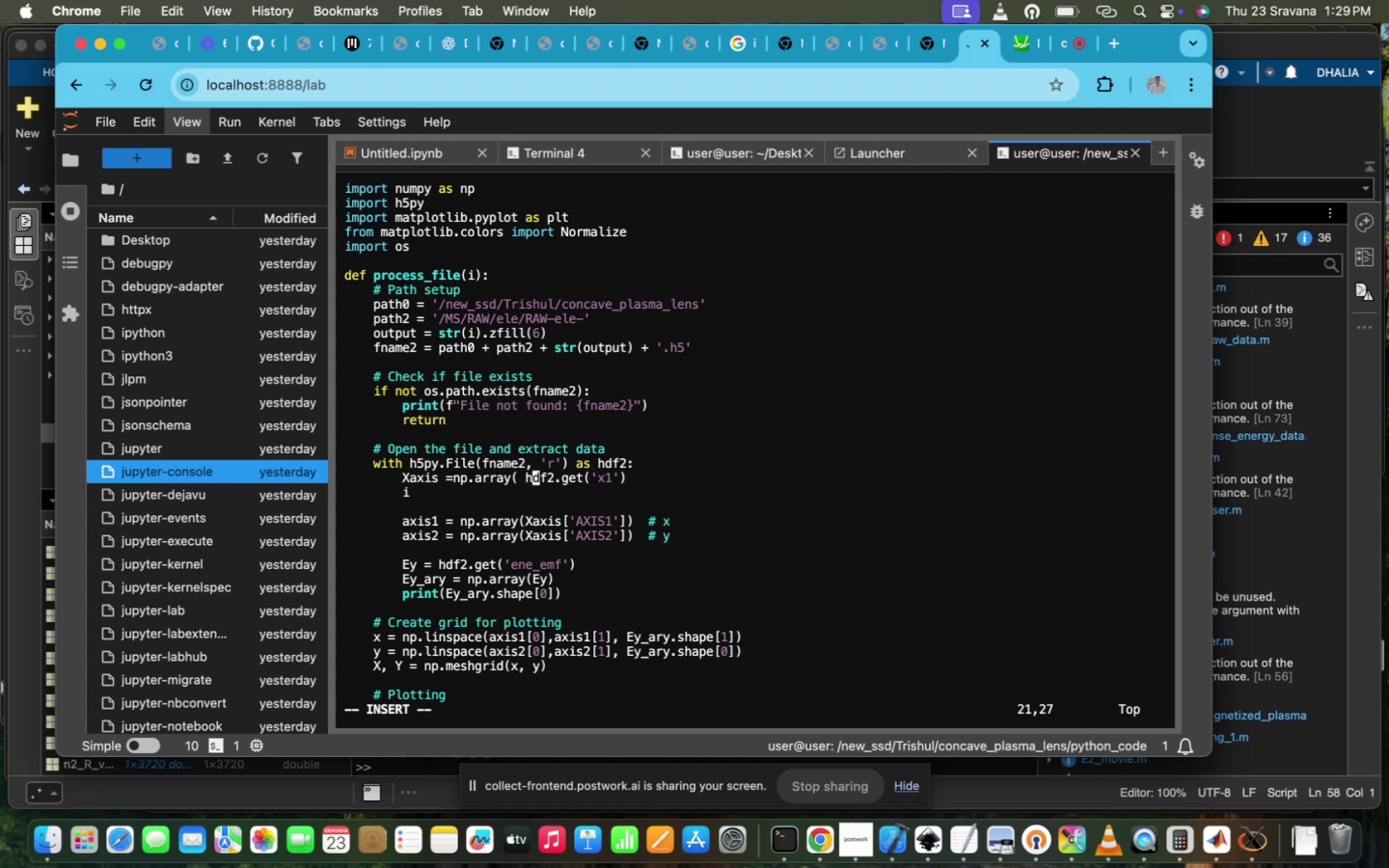 
key(ArrowLeft)
 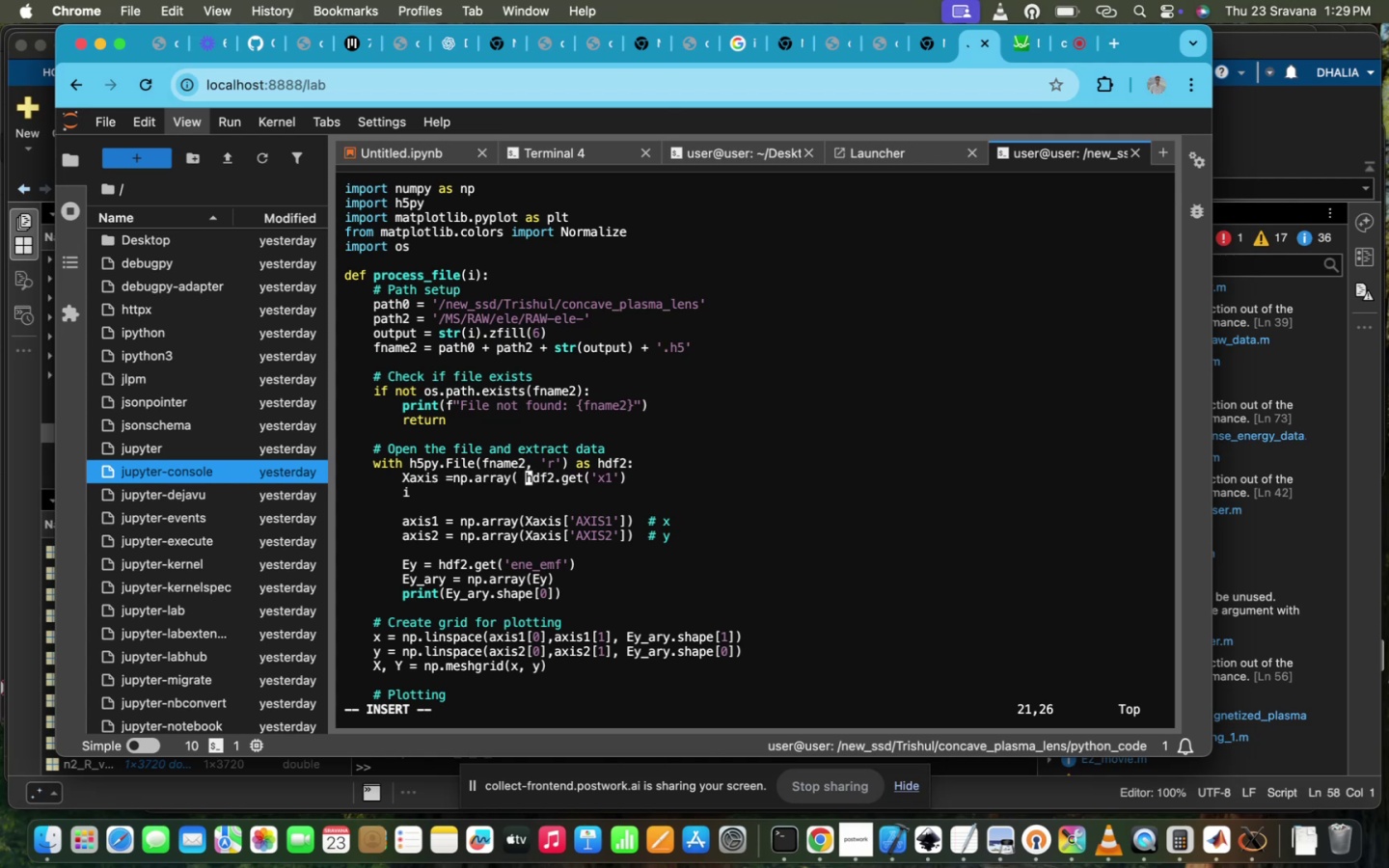 
key(Backspace)
 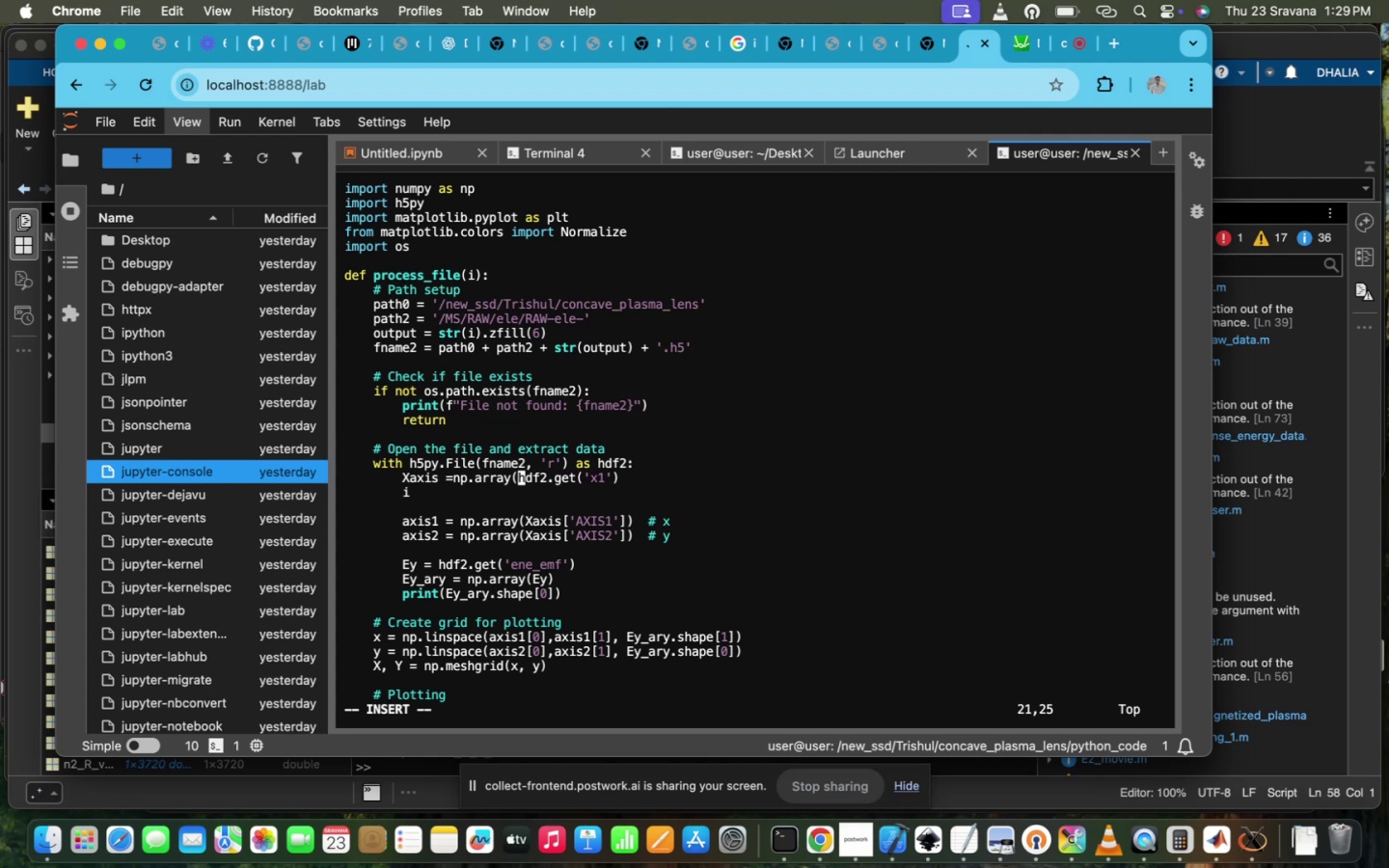 
hold_key(key=ArrowRight, duration=1.5)
 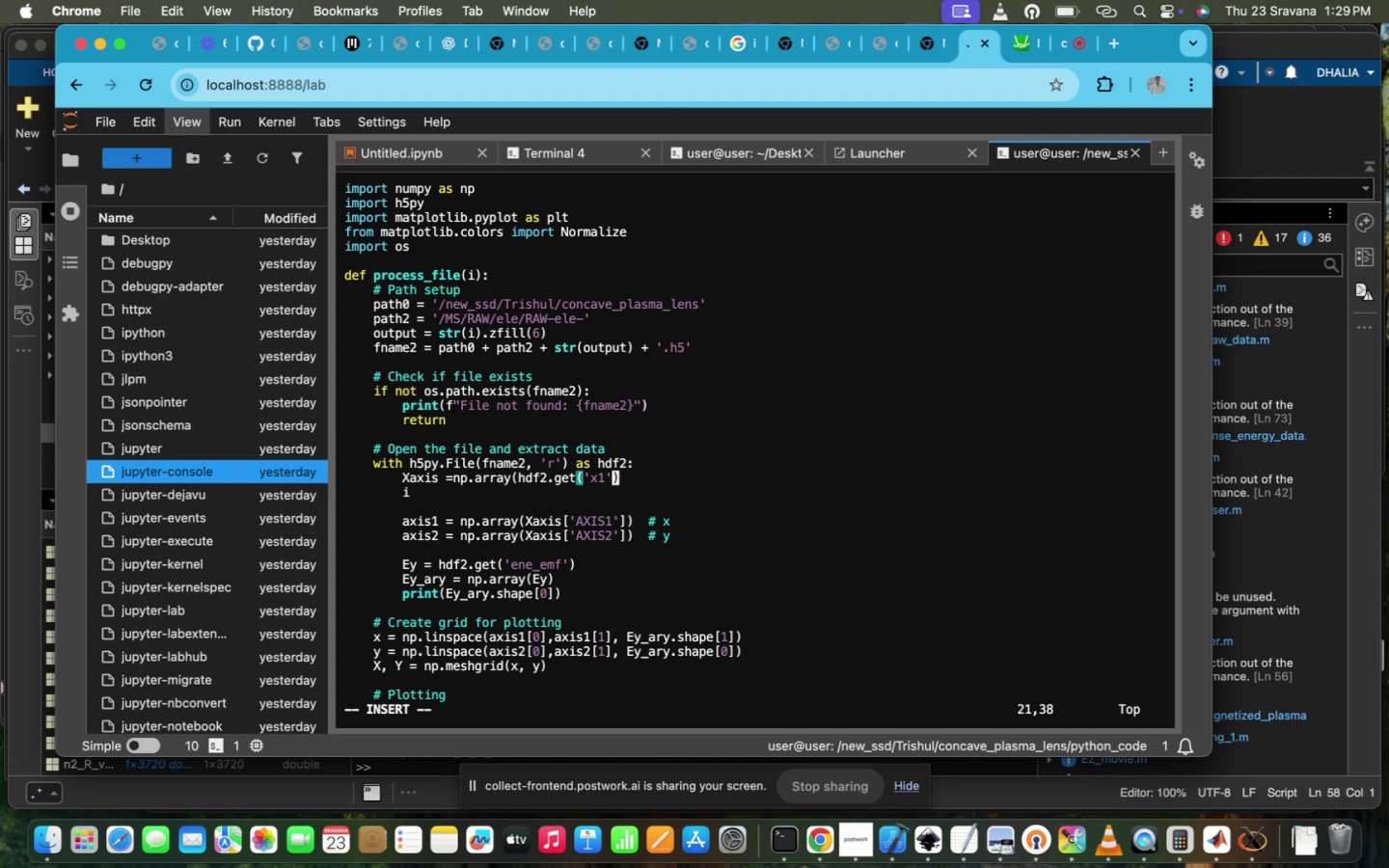 
key(ArrowRight)
 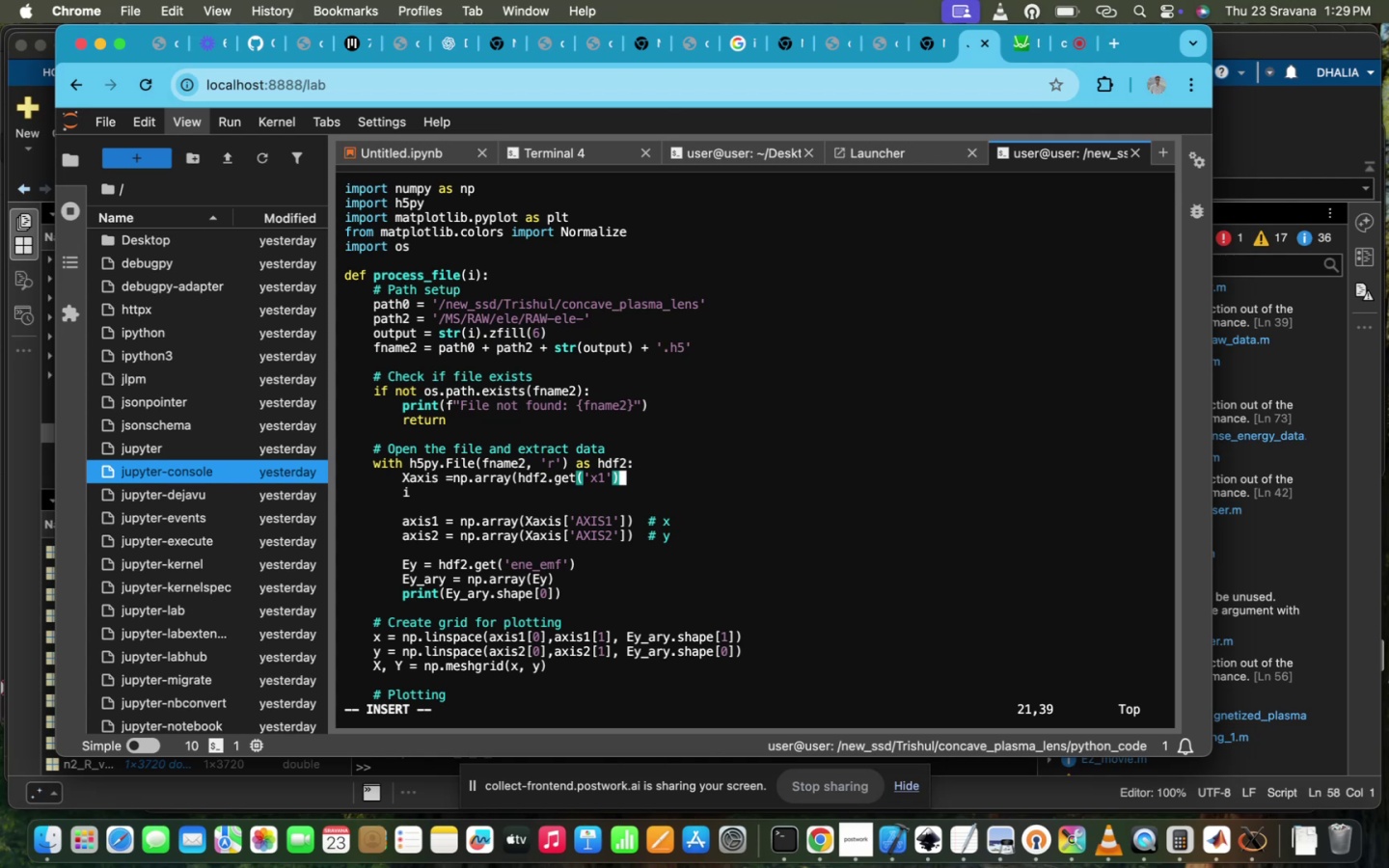 
key(ArrowRight)
 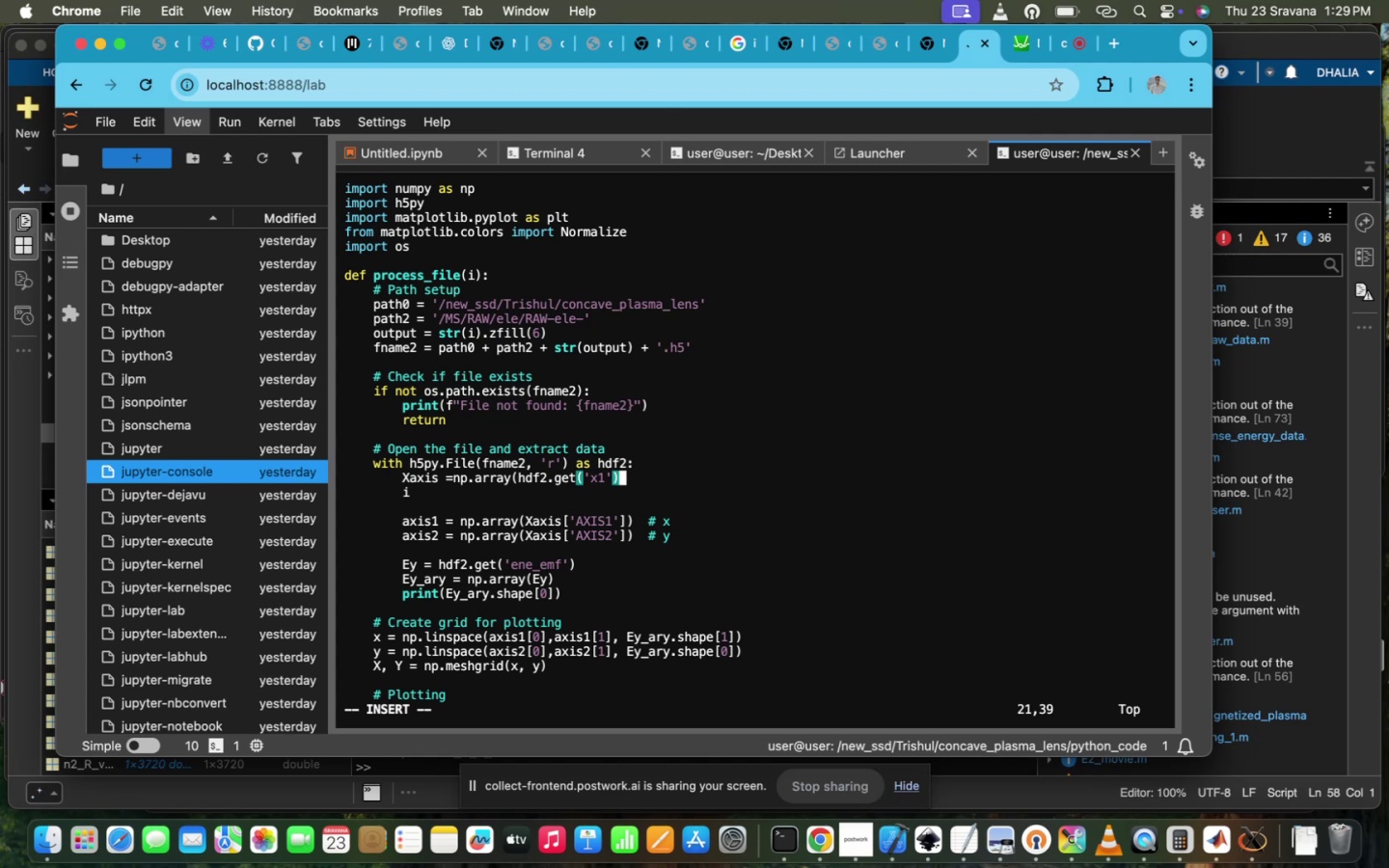 
key(ArrowRight)
 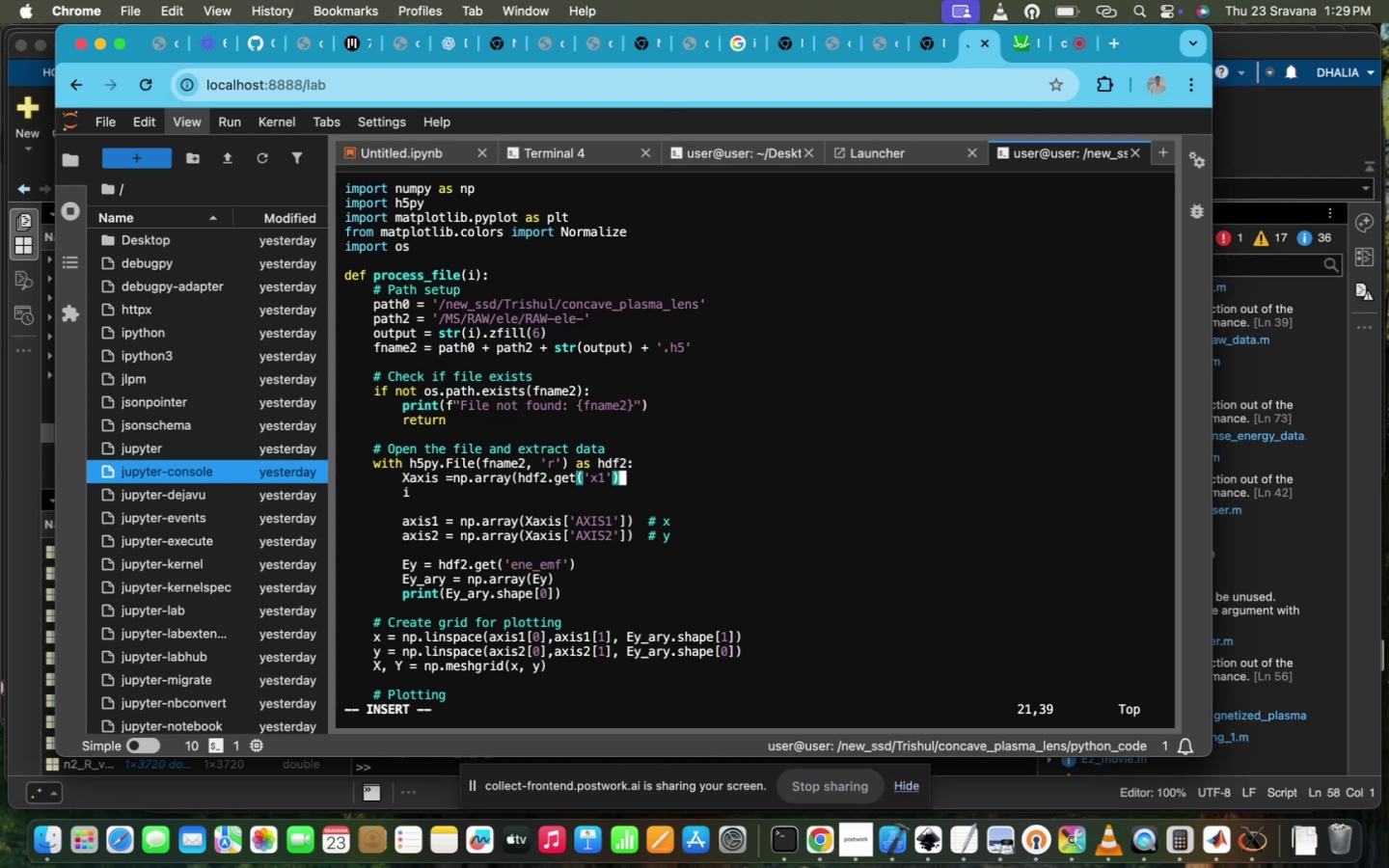 
key(Shift+Minus)
 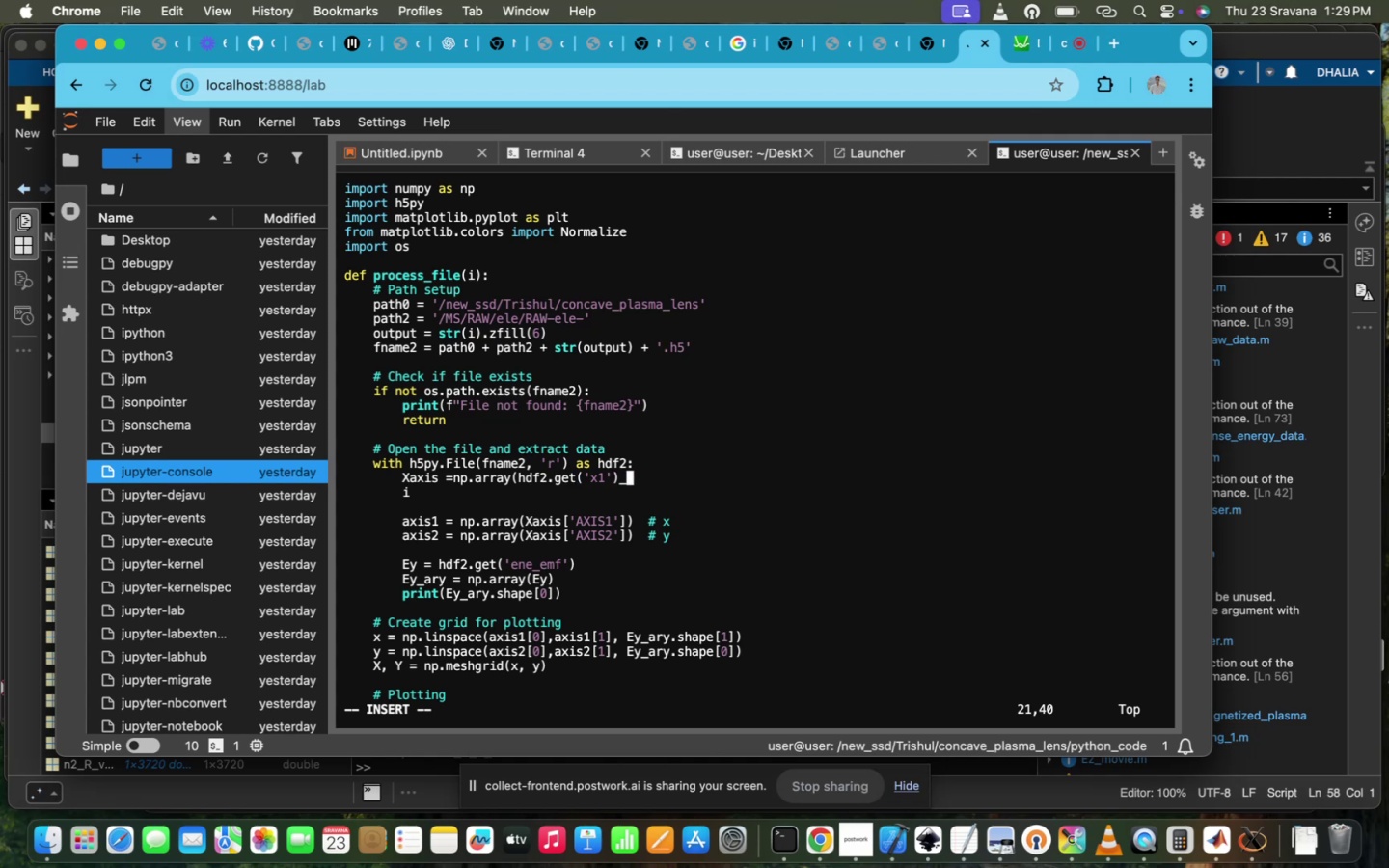 
key(Backspace)
 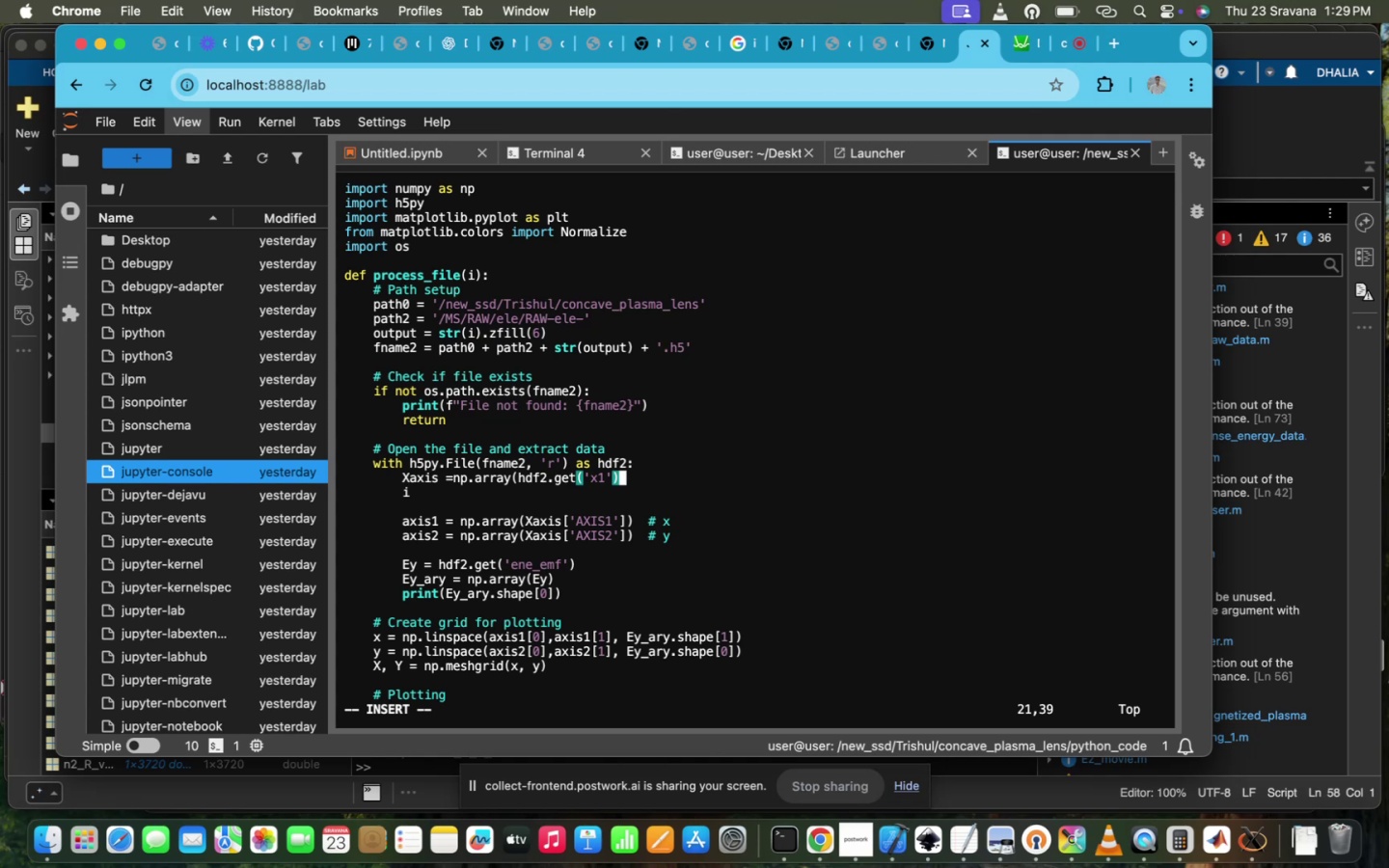 
key(Shift+0)
 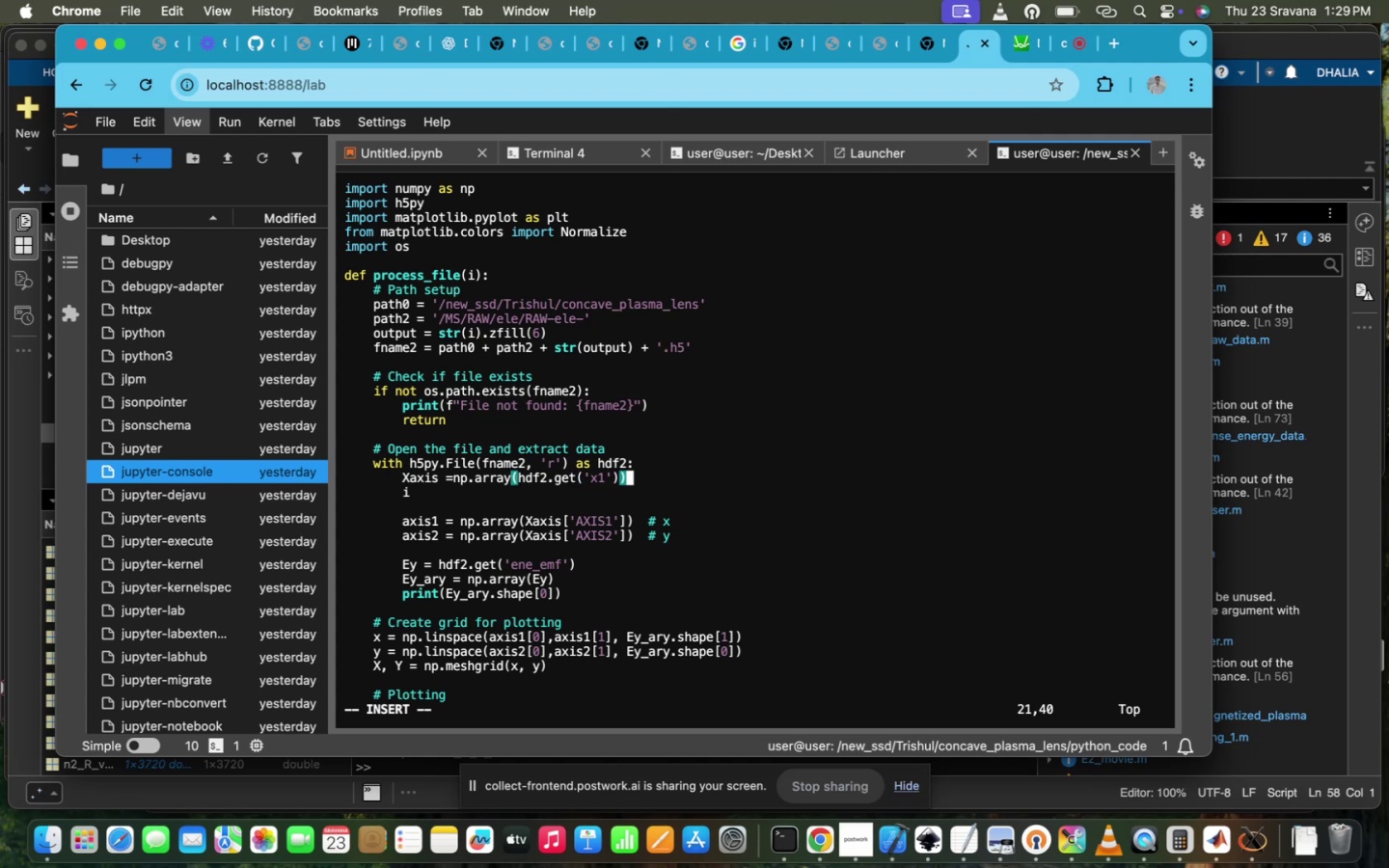 
key(Enter)
 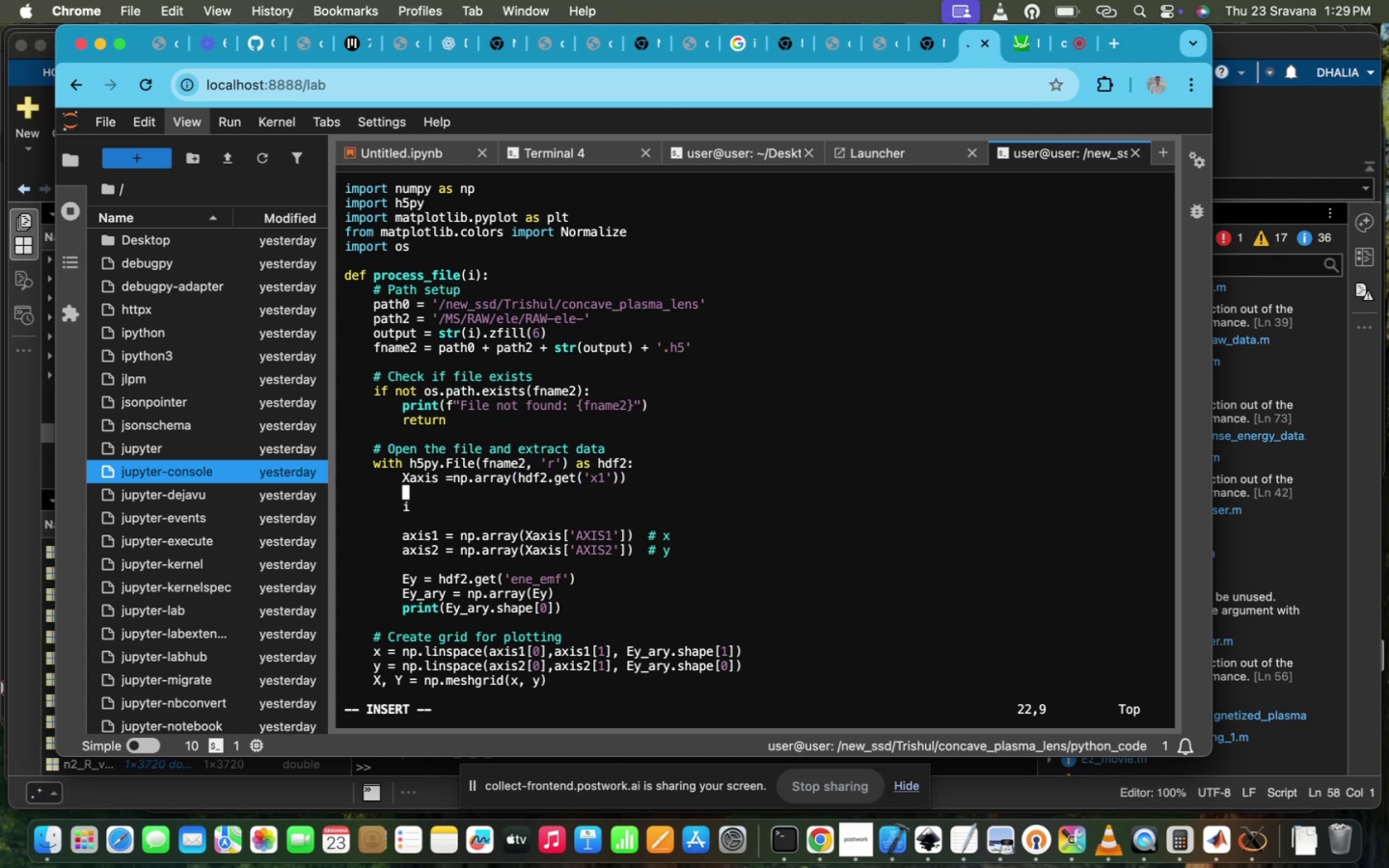 
type(axisw)
key(Backspace)
type(2)
 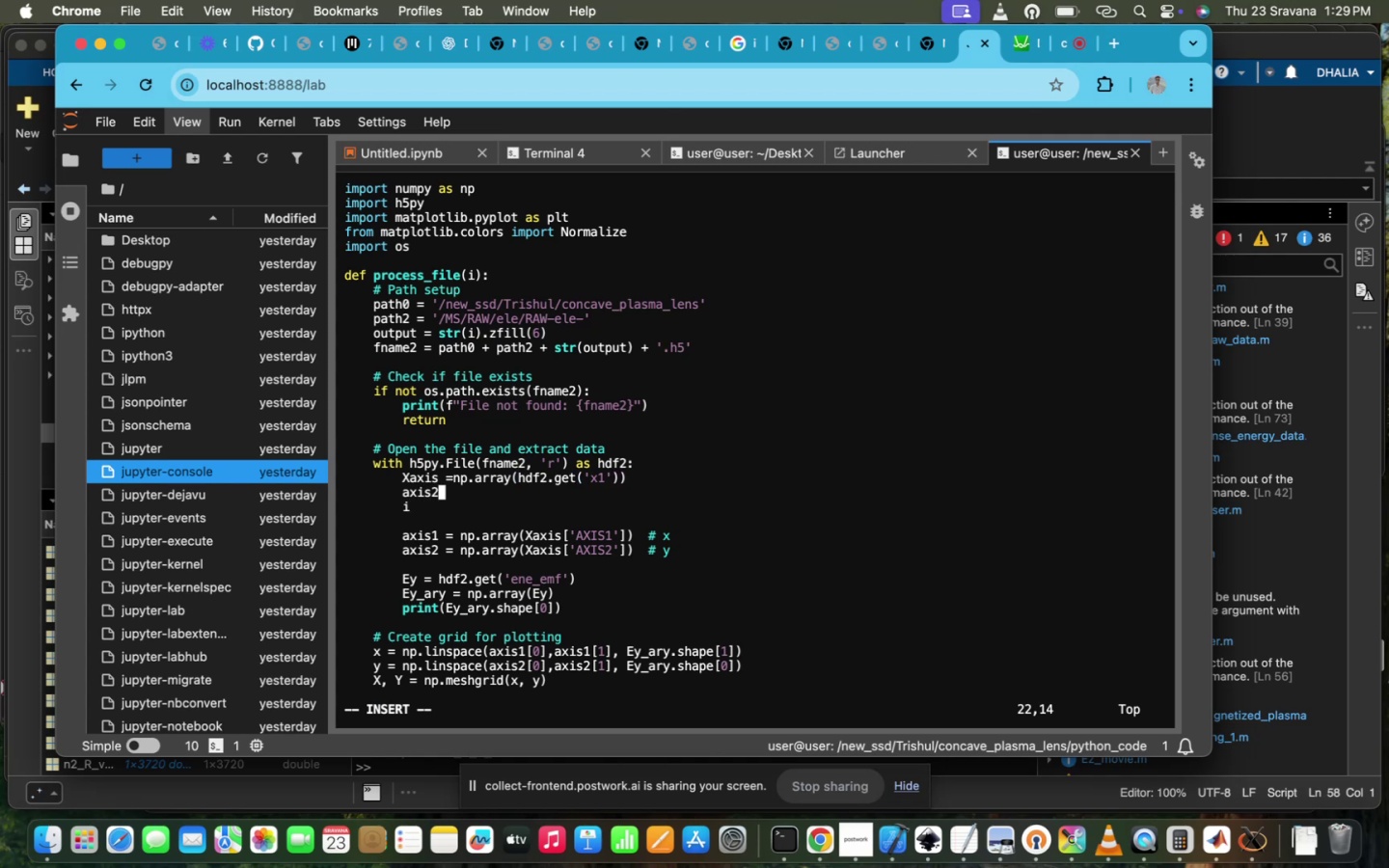 
key(ArrowUp)
 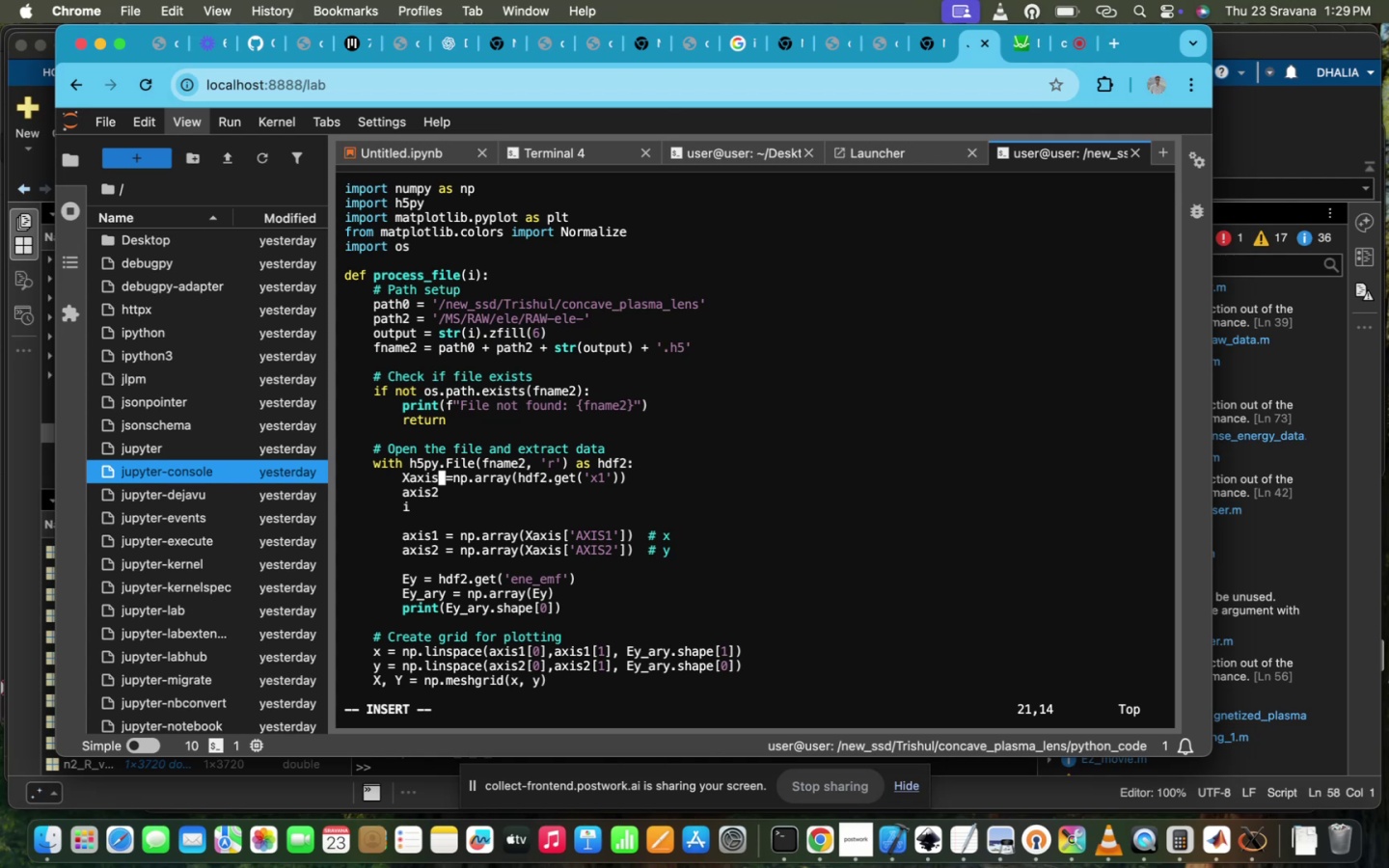 
key(Backspace)
key(Backspace)
key(Backspace)
key(Backspace)
key(Backspace)
type(axia)
key(Backspace)
type(s1)
 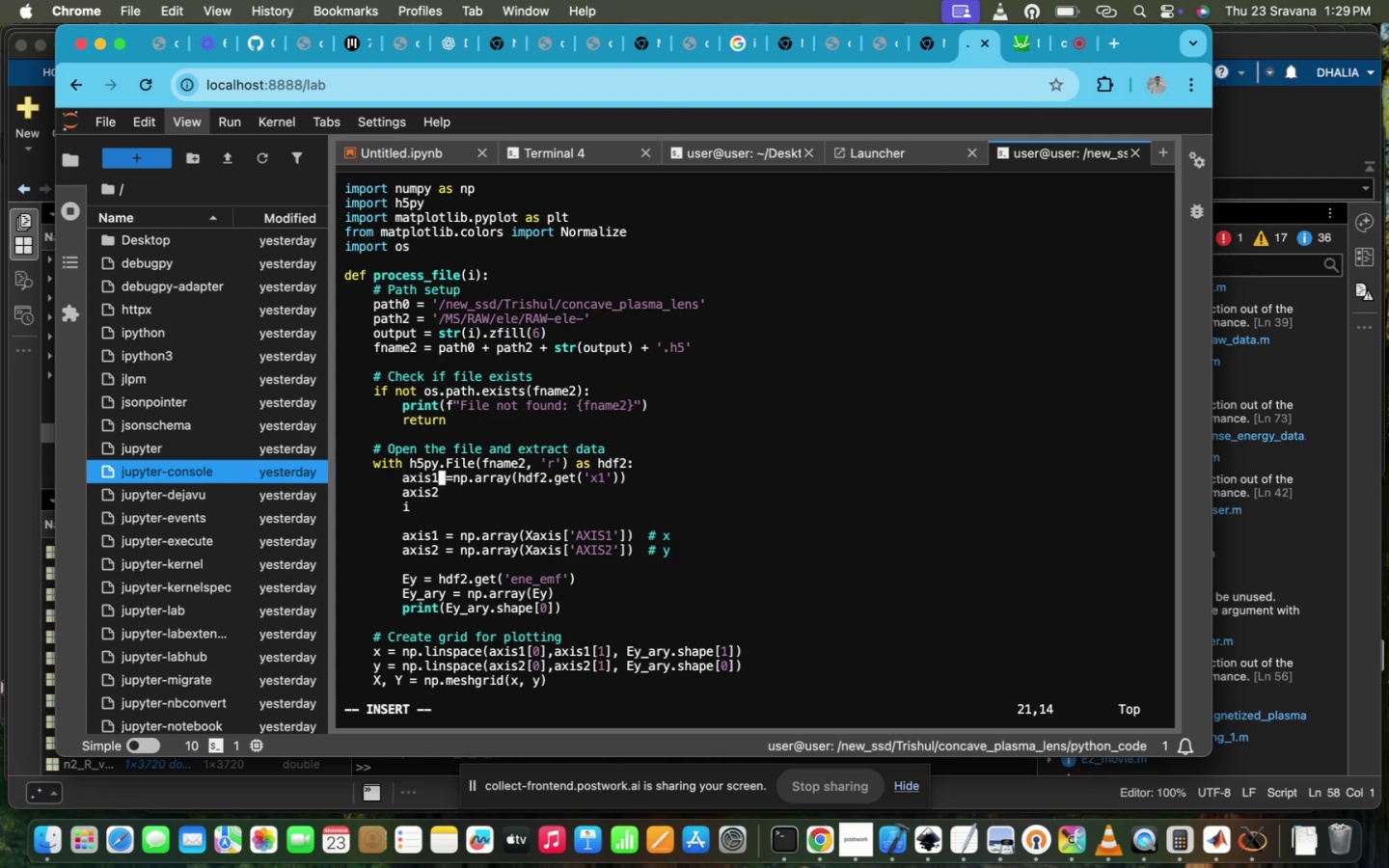 
key(ArrowDown)
 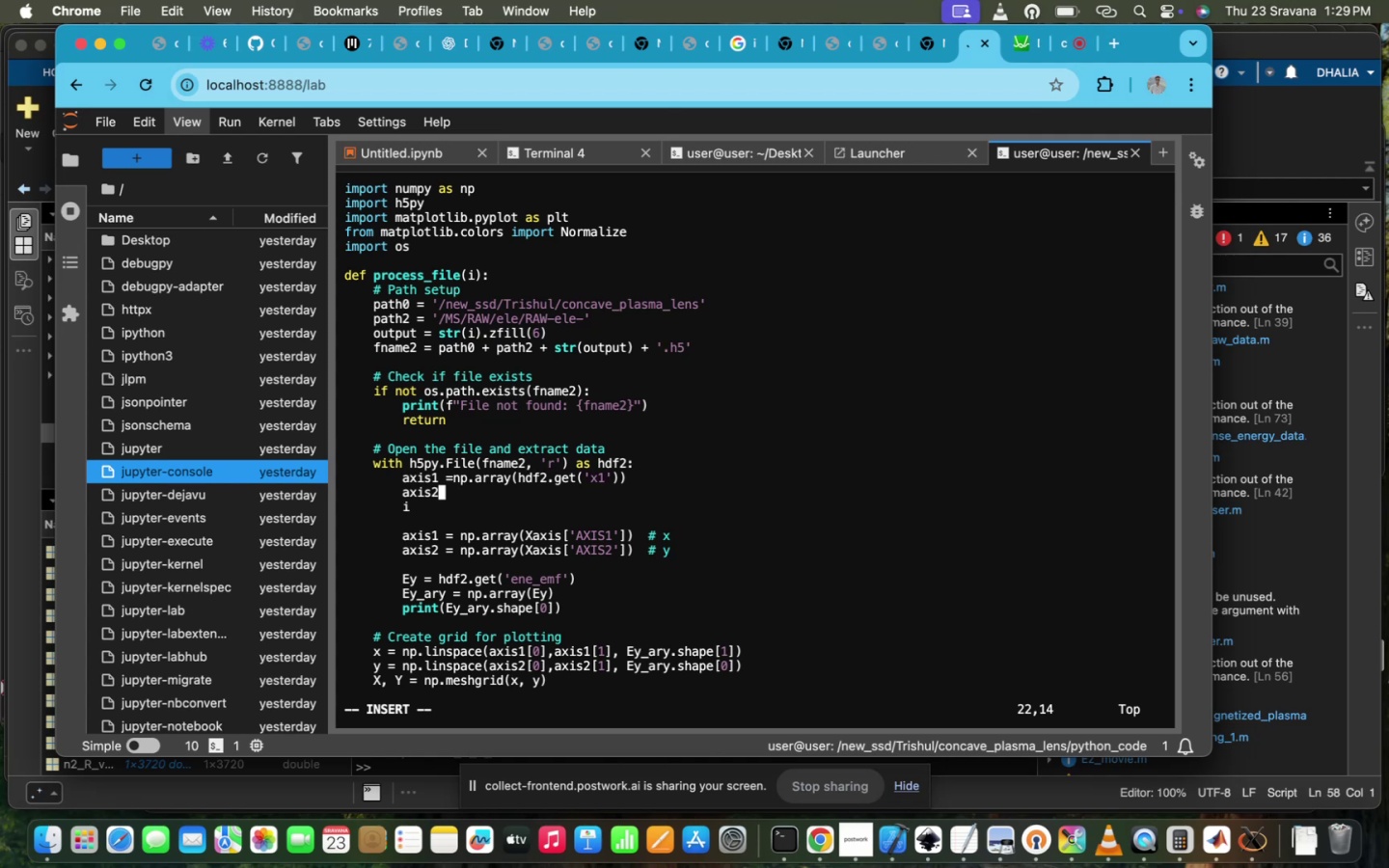 
key(Space)
 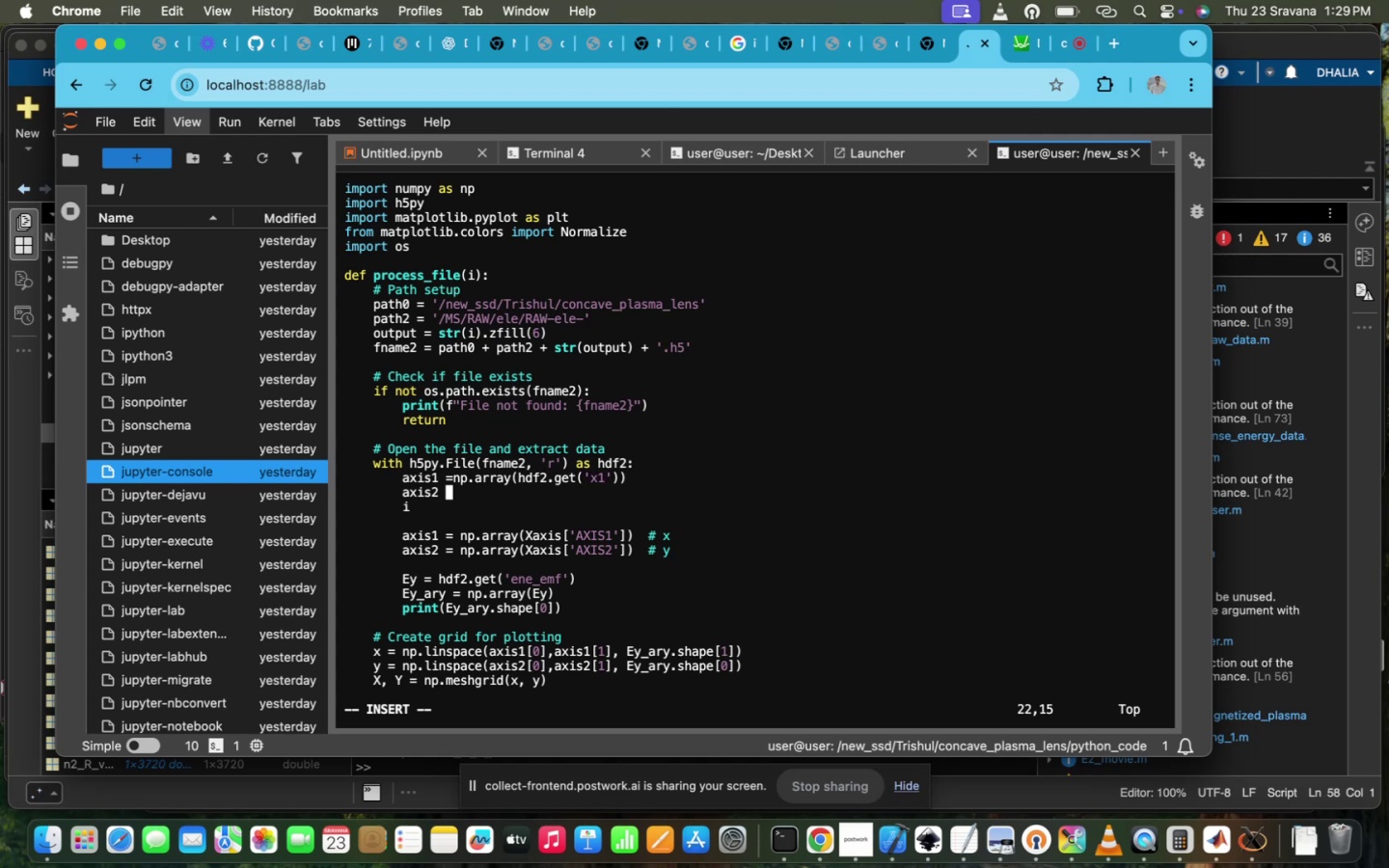 
key(Equal)
 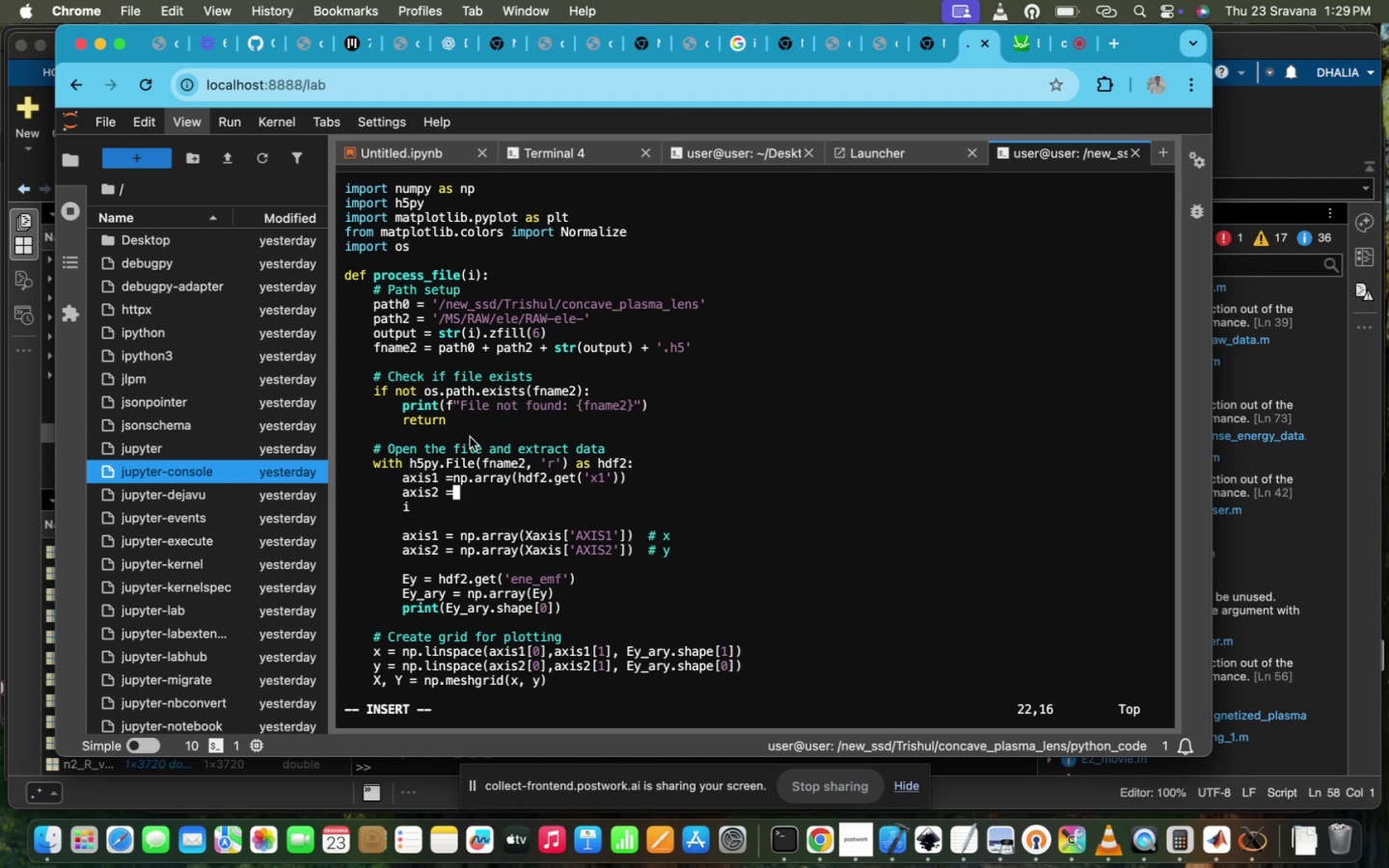 
left_click_drag(start_coordinate=[453, 475], to_coordinate=[630, 479])
 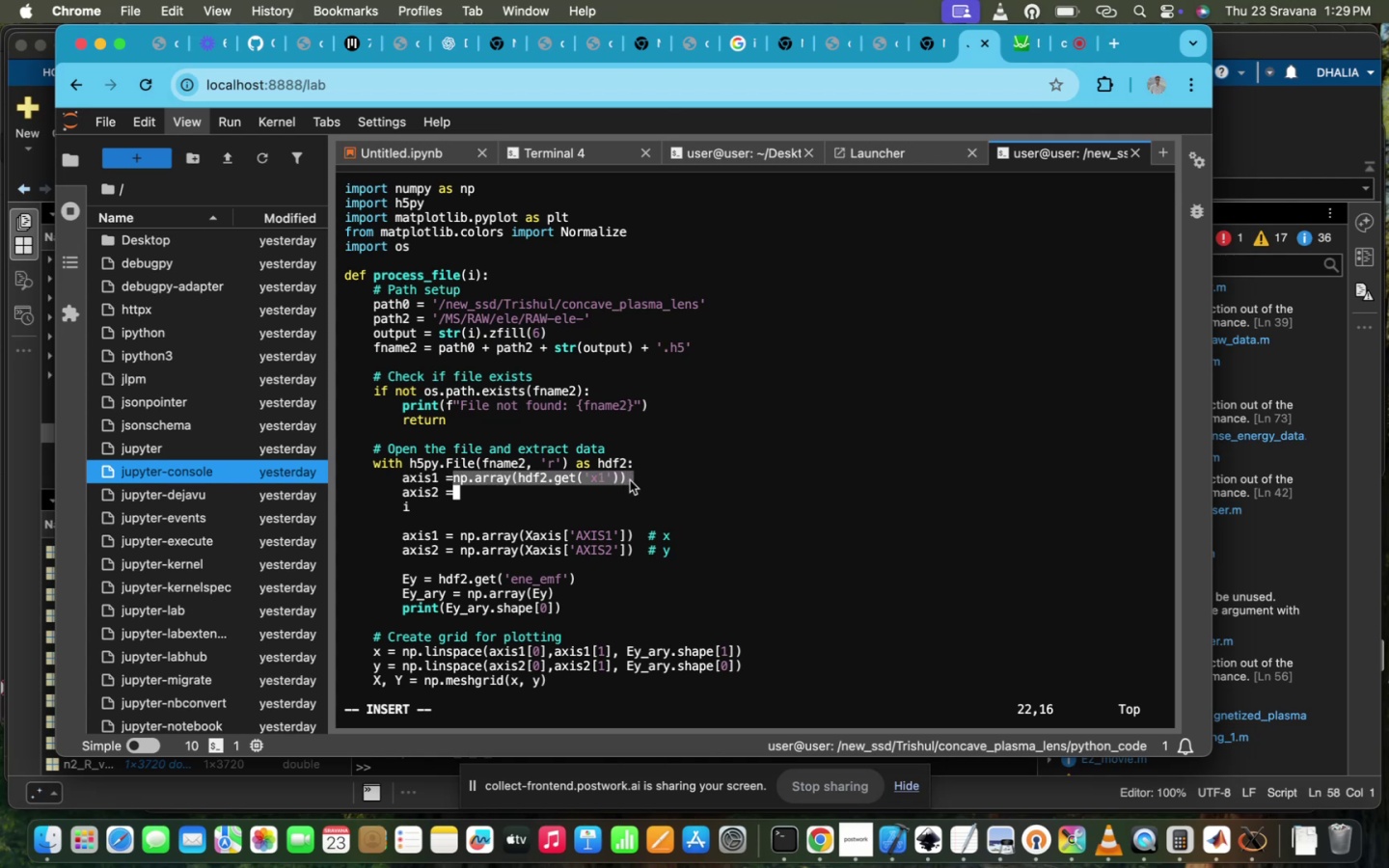 
key(Meta+C)
 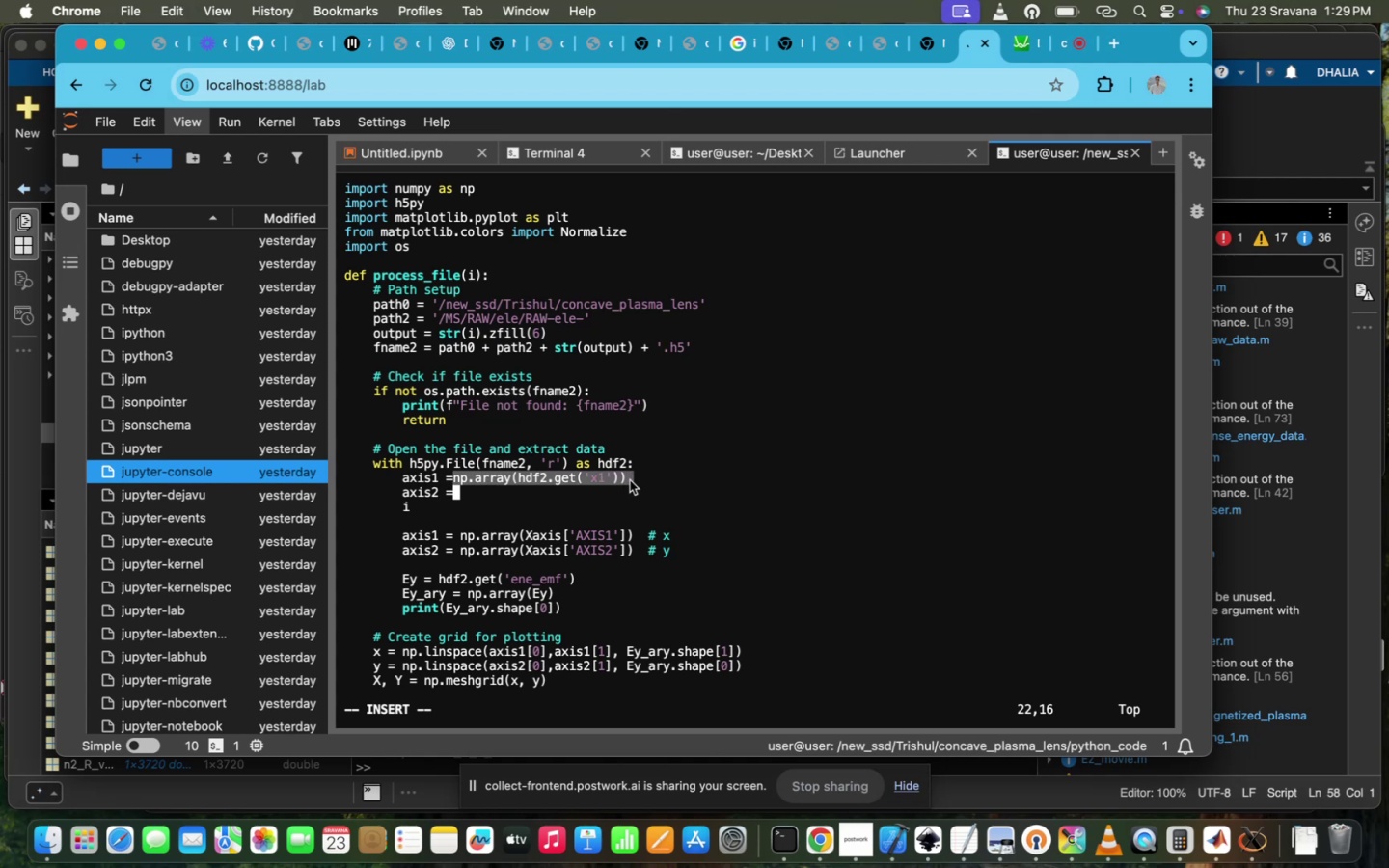 
key(Meta+V)
 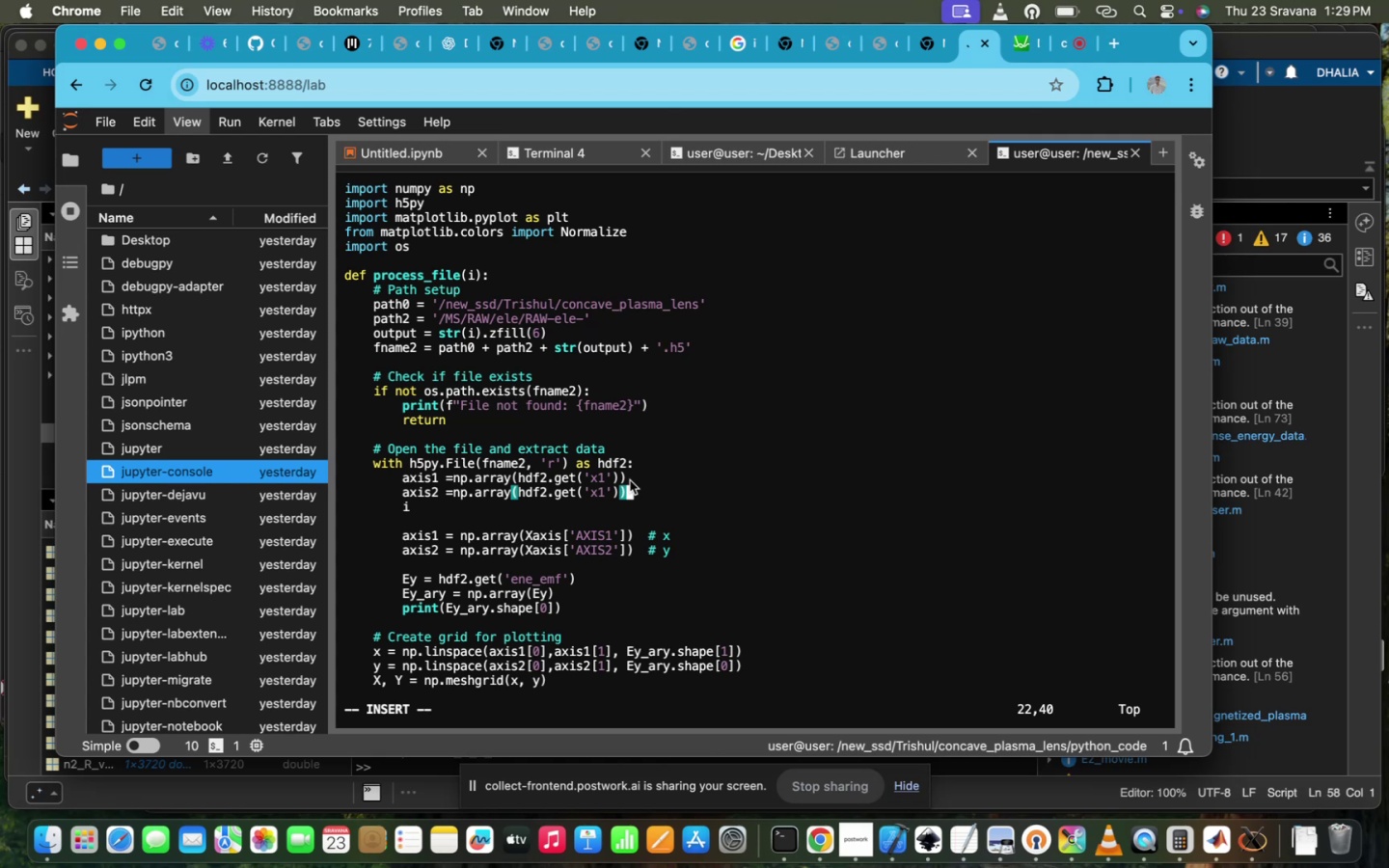 
hold_key(key=ArrowLeft, duration=0.35)
 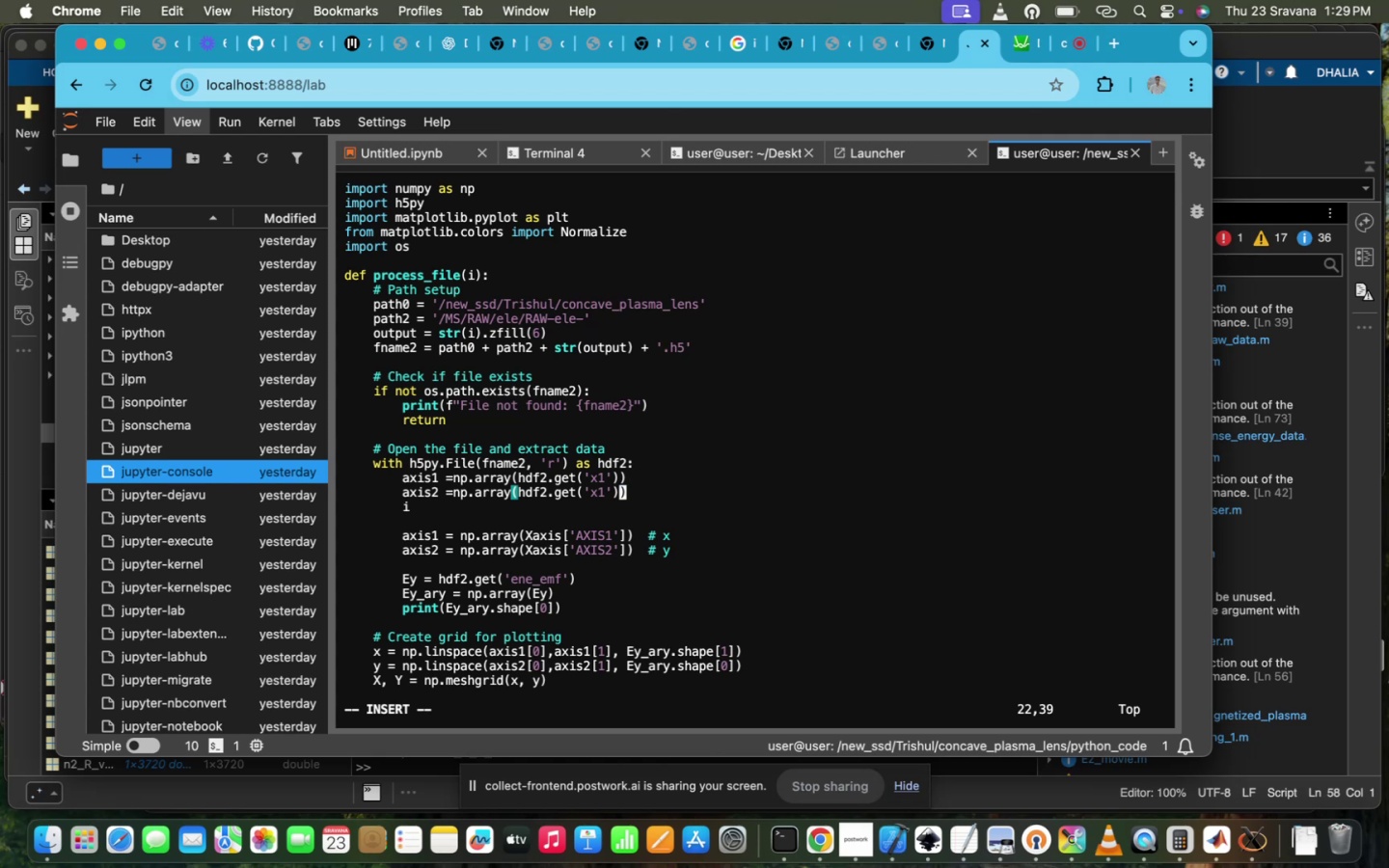 
key(ArrowLeft)
 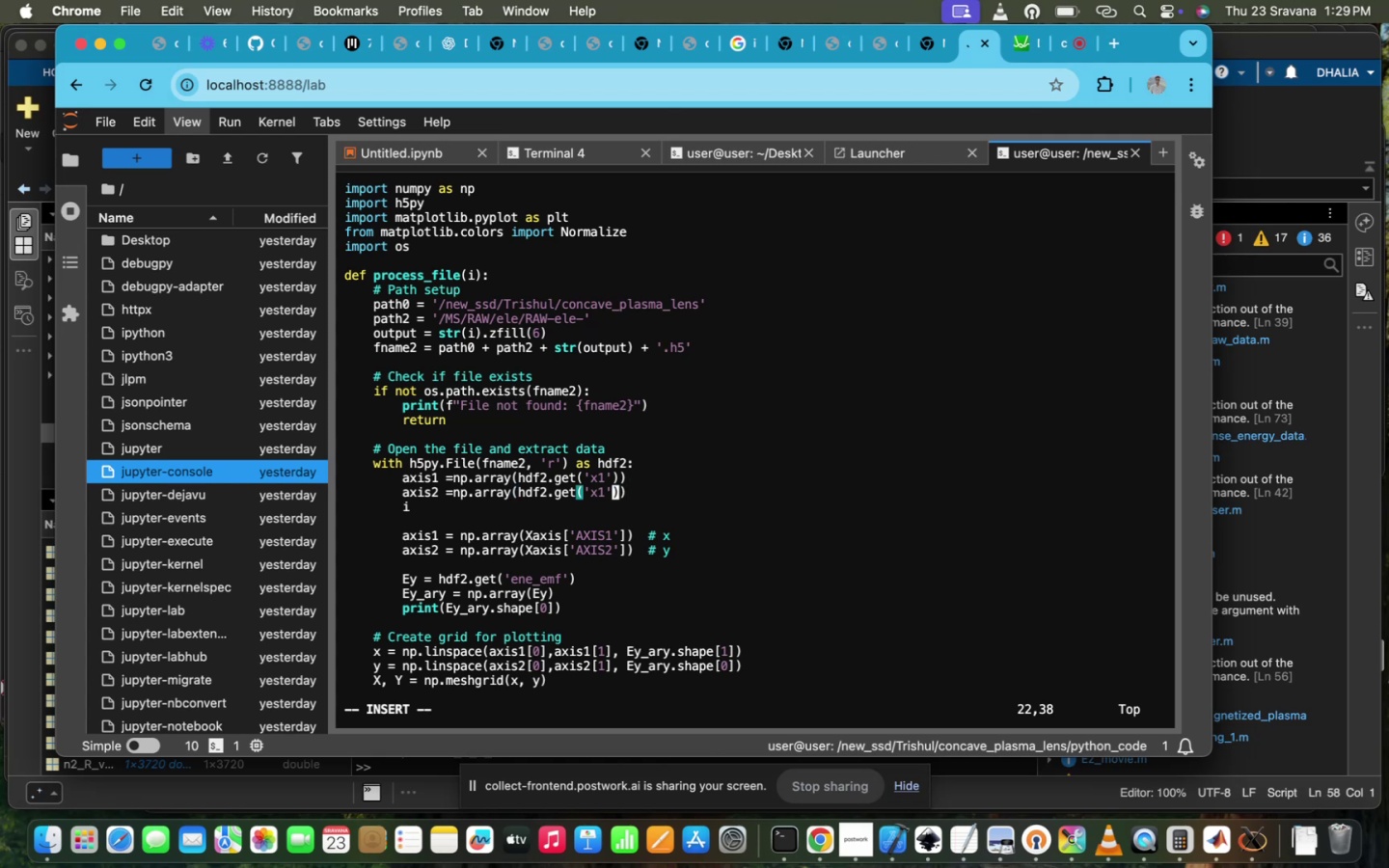 
key(ArrowLeft)
 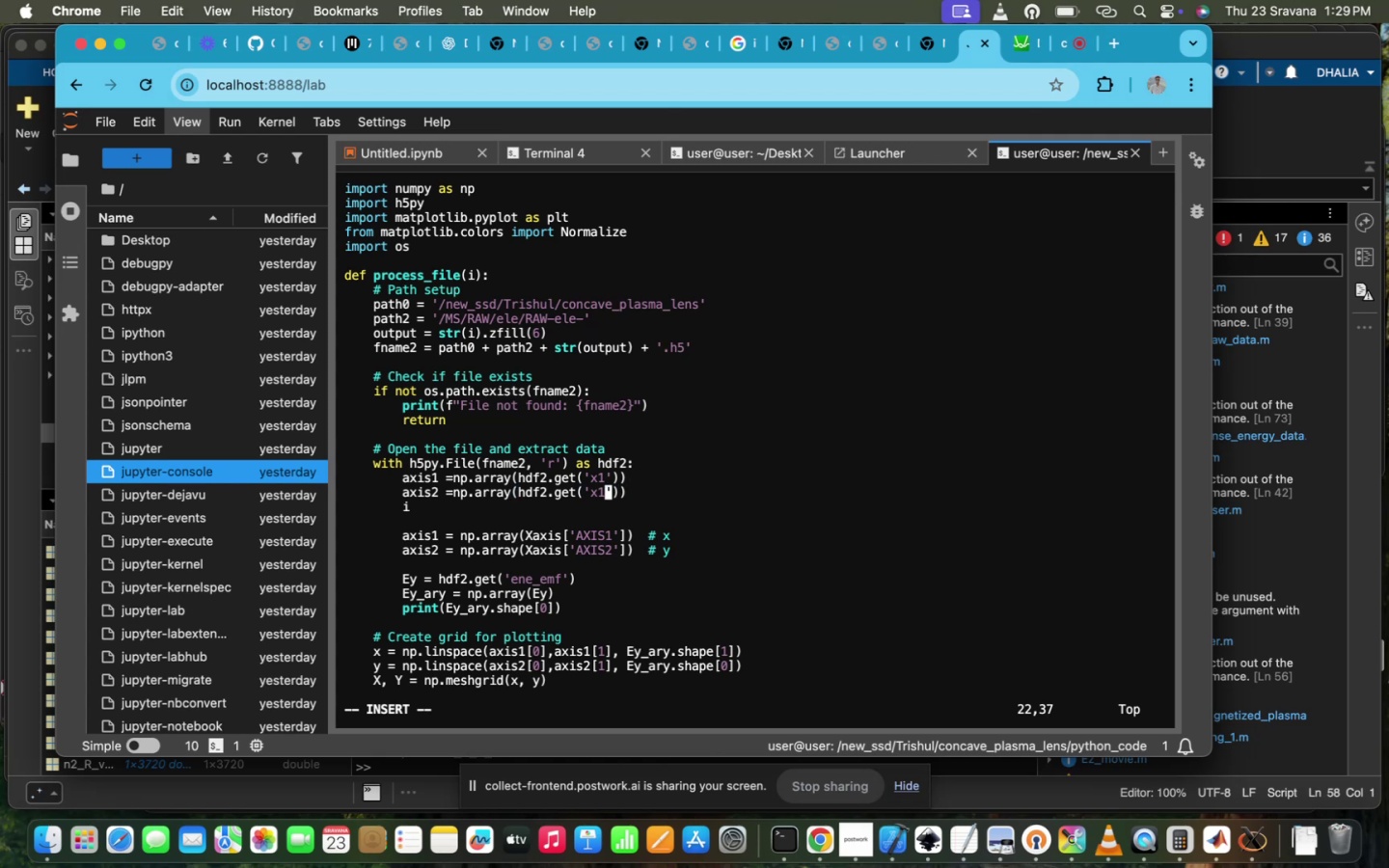 
key(ArrowLeft)
 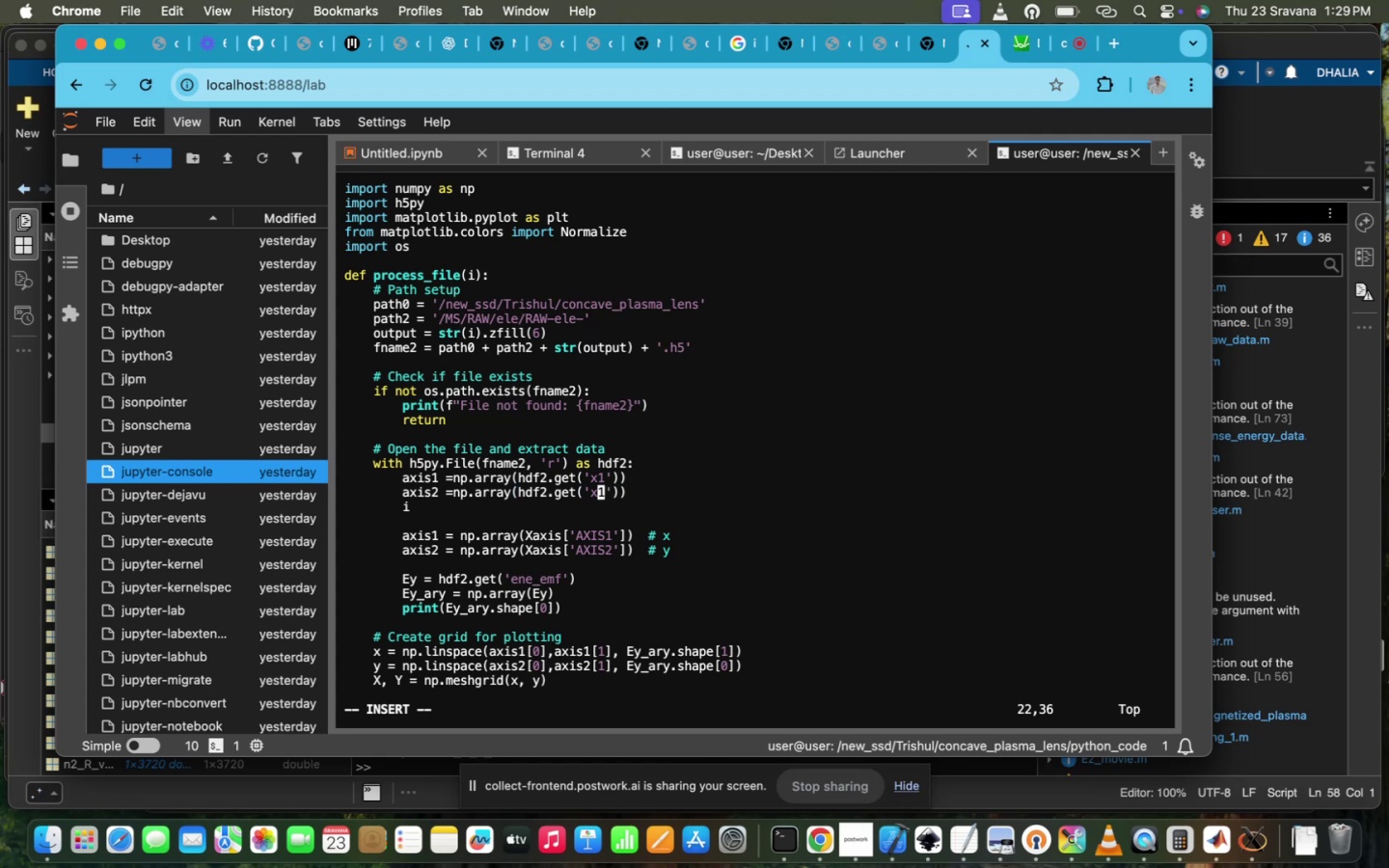 
key(ArrowRight)
 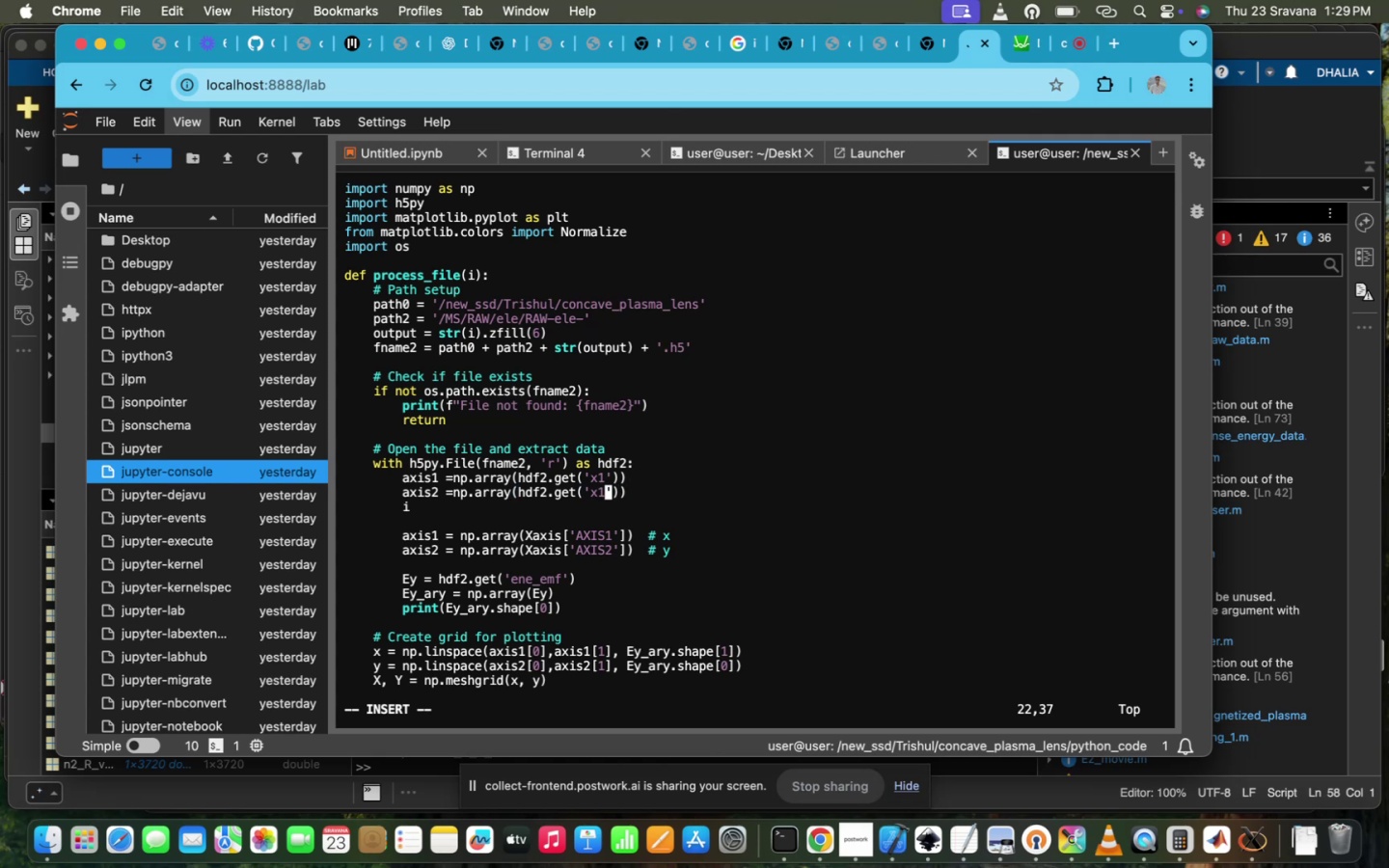 
key(Backspace)
 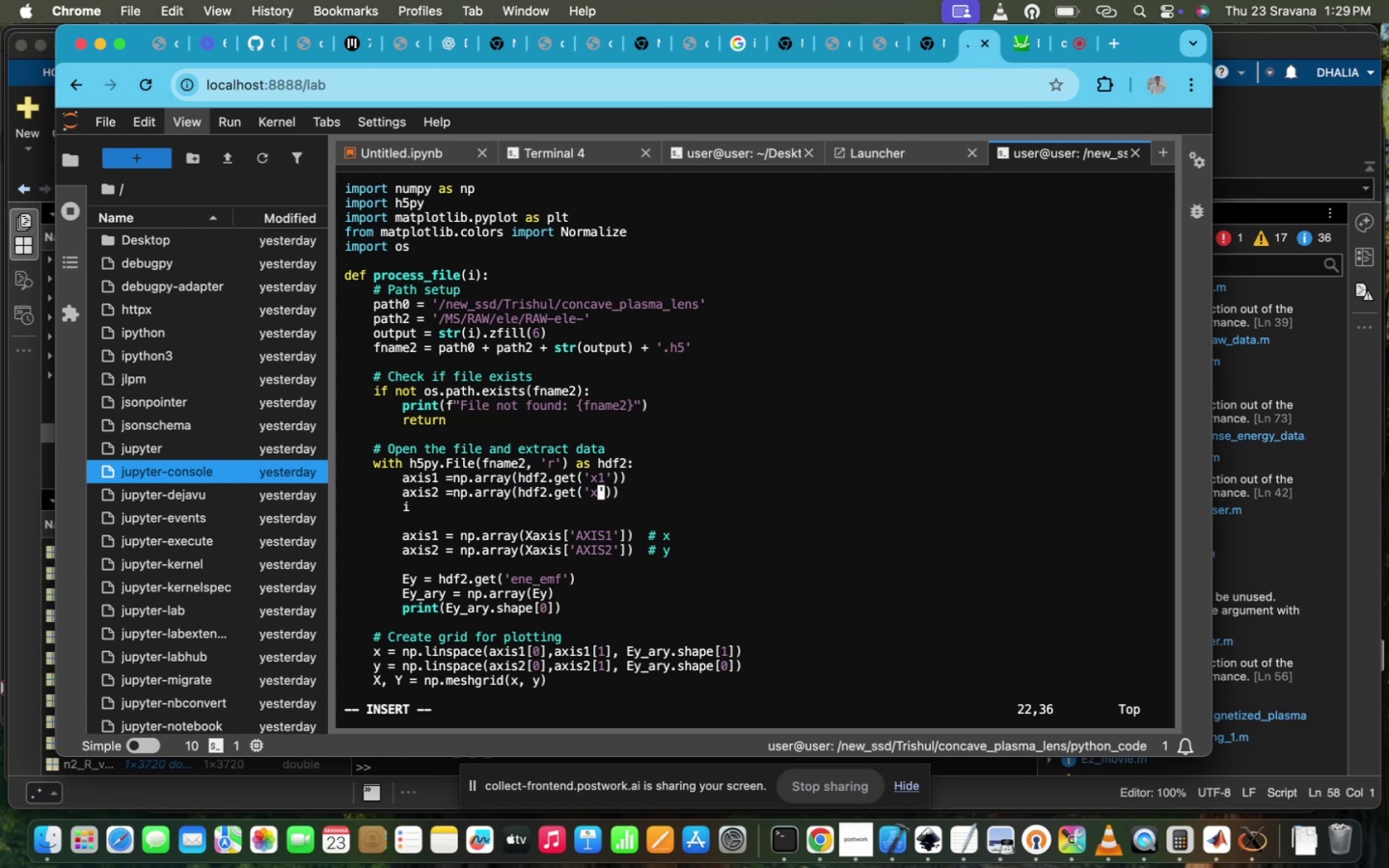 
key(2)
 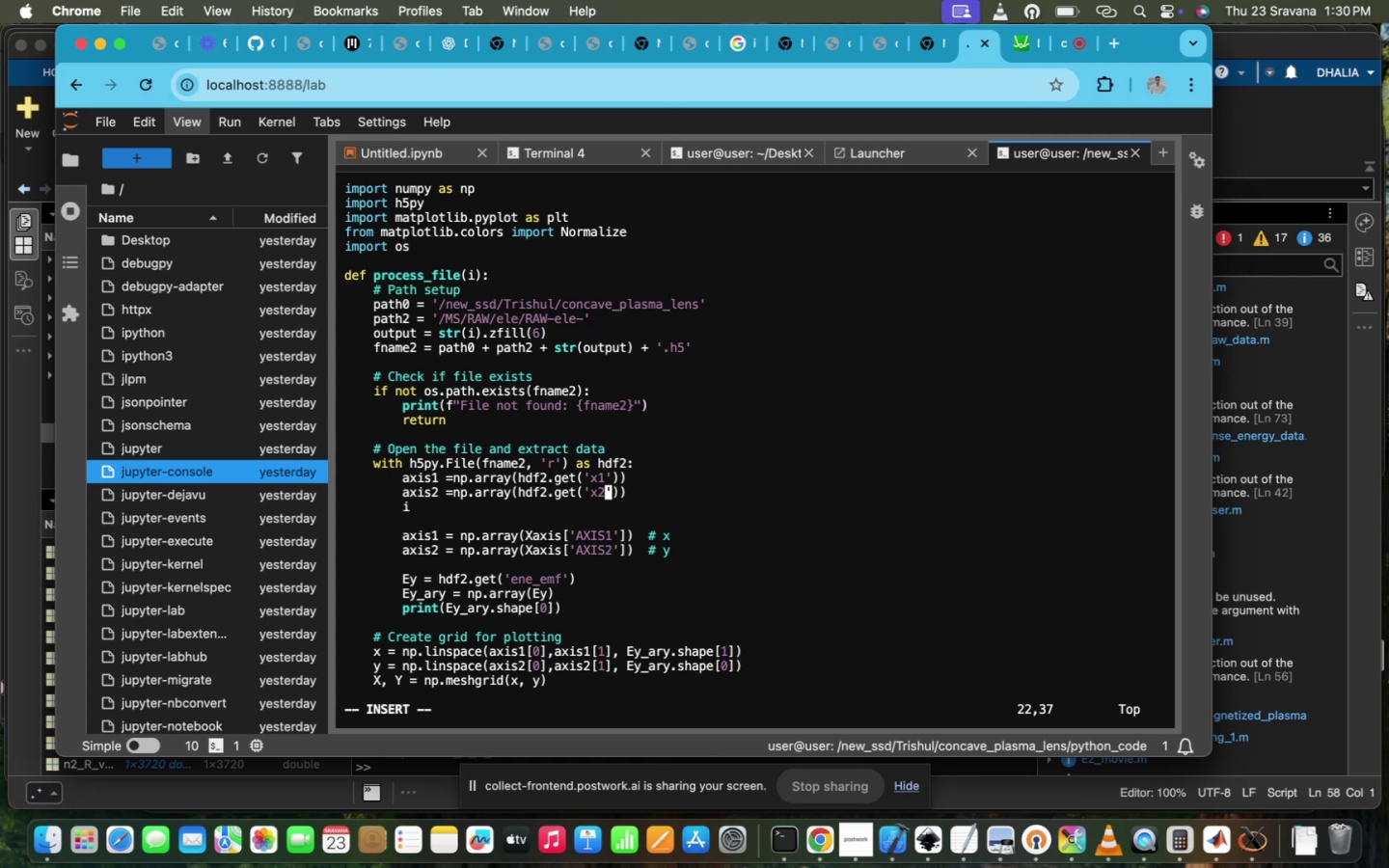 
wait(43.07)
 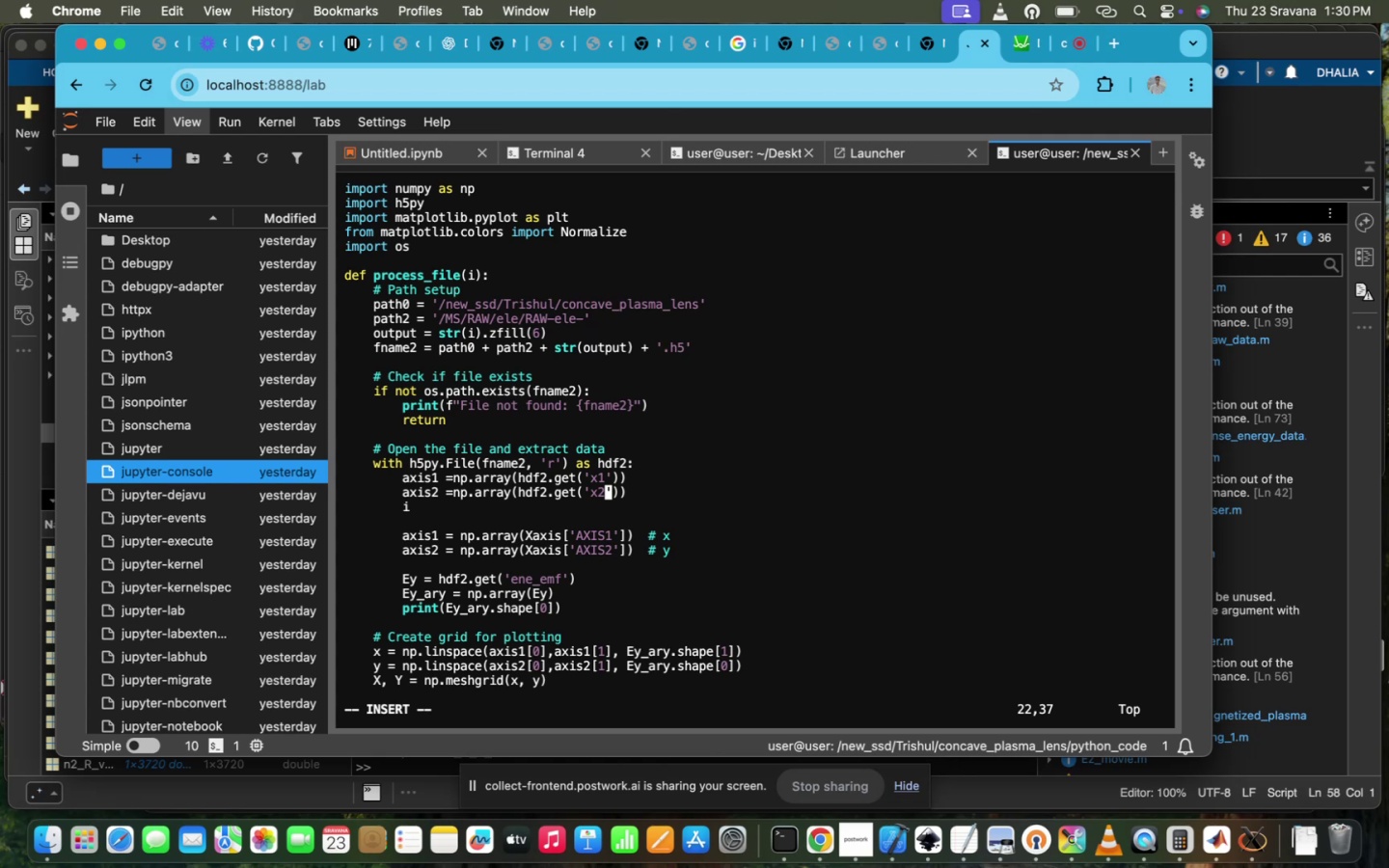 
key(ArrowRight)
 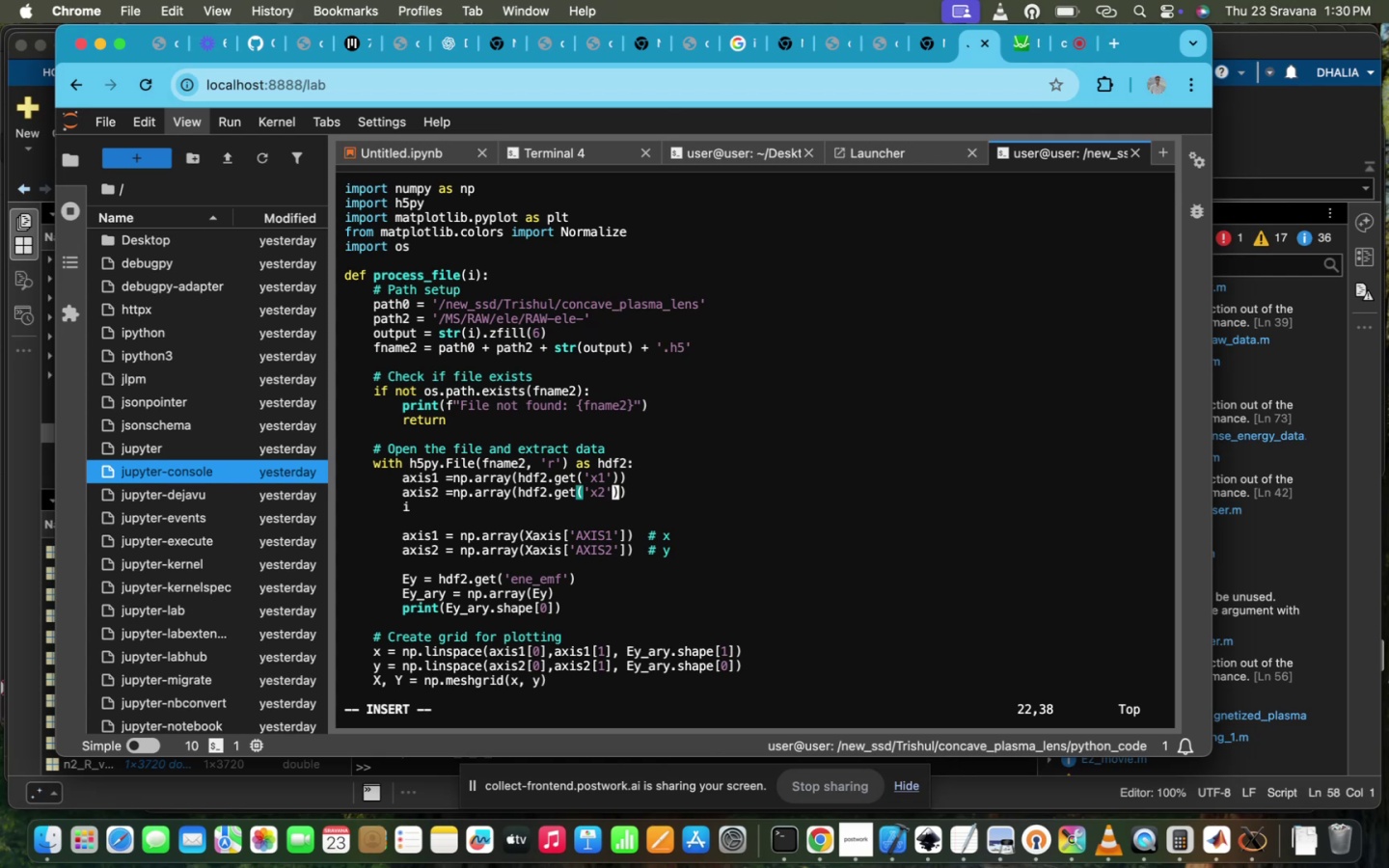 
key(ArrowRight)
 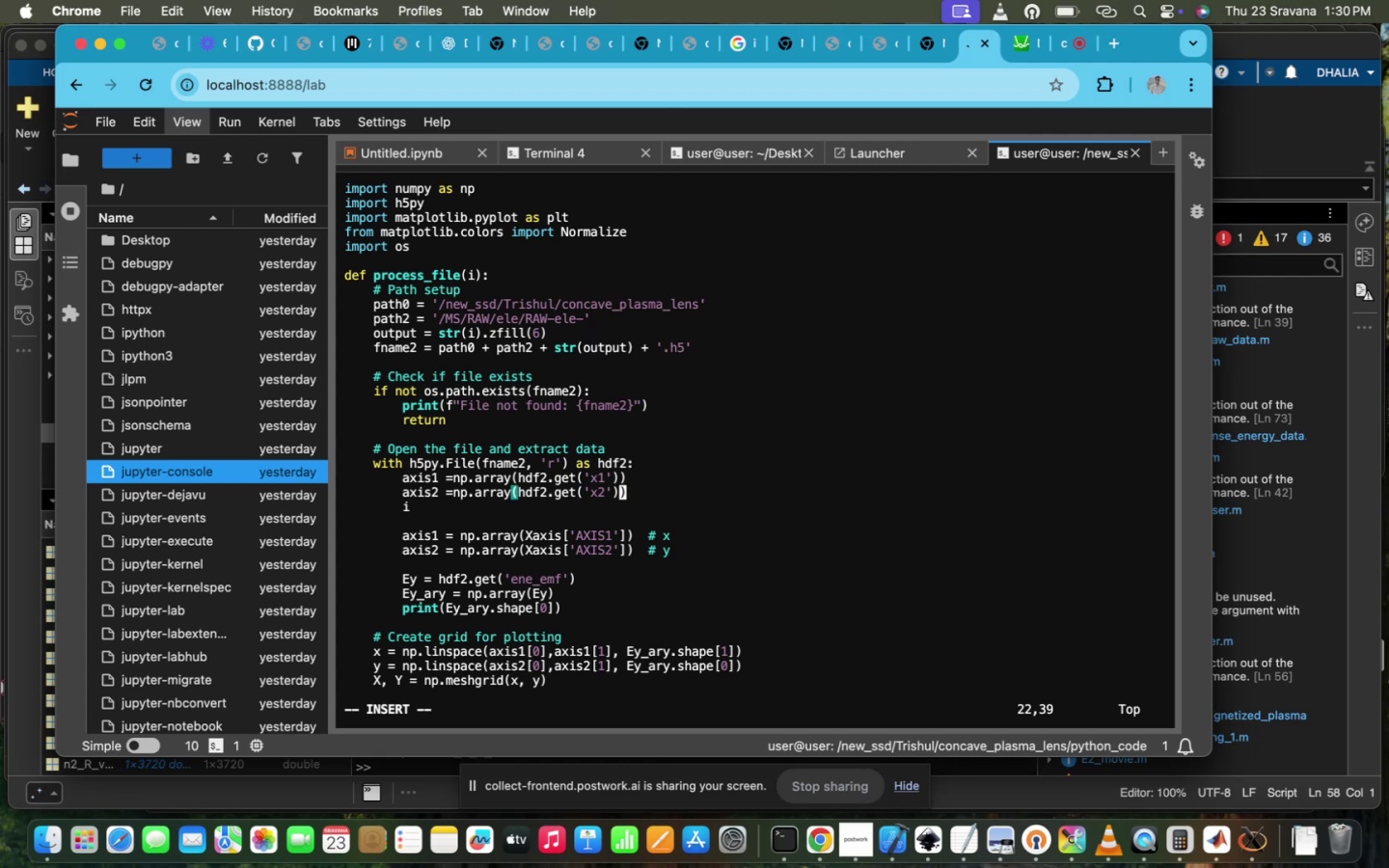 
key(ArrowRight)
 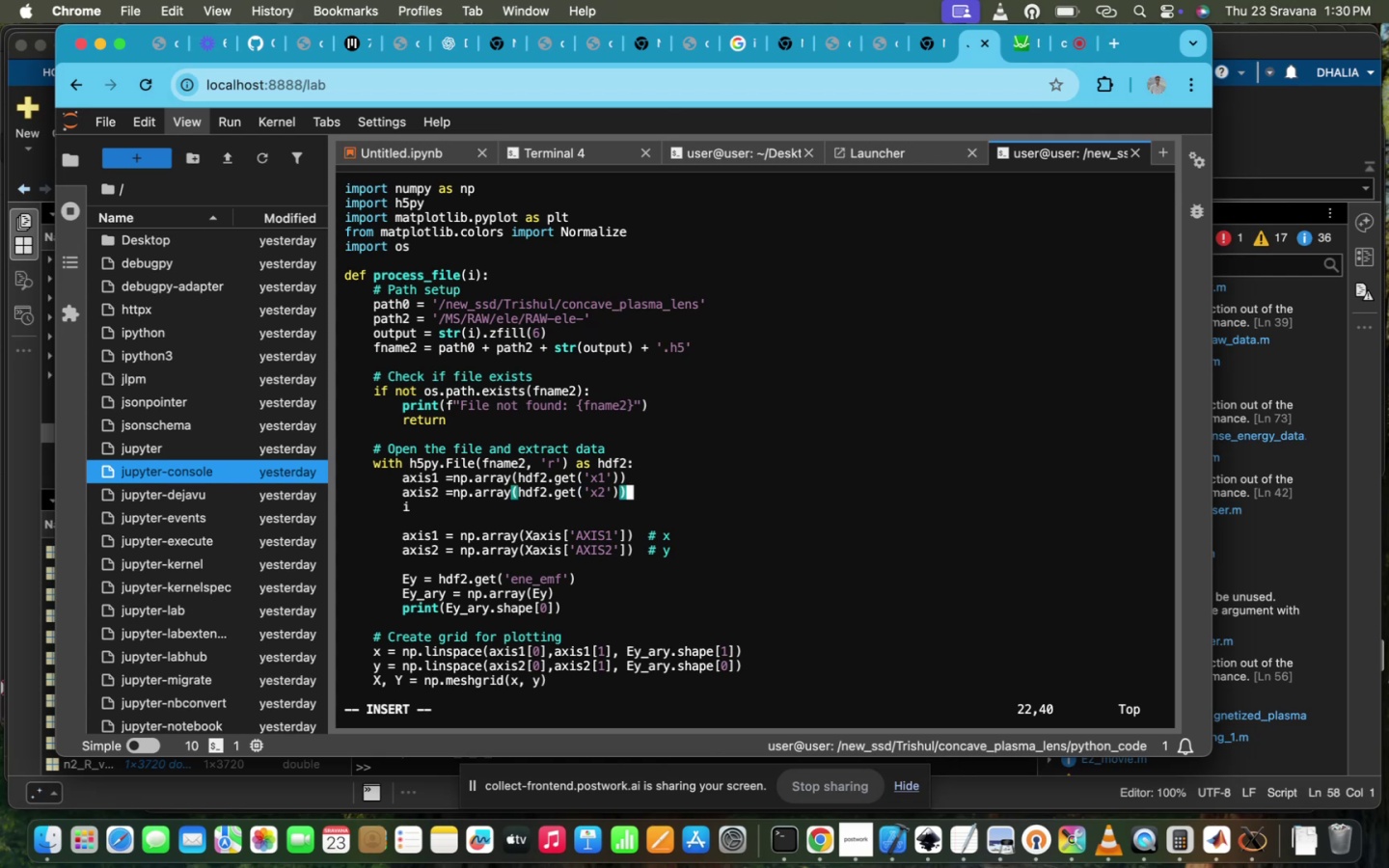 
key(Enter)
 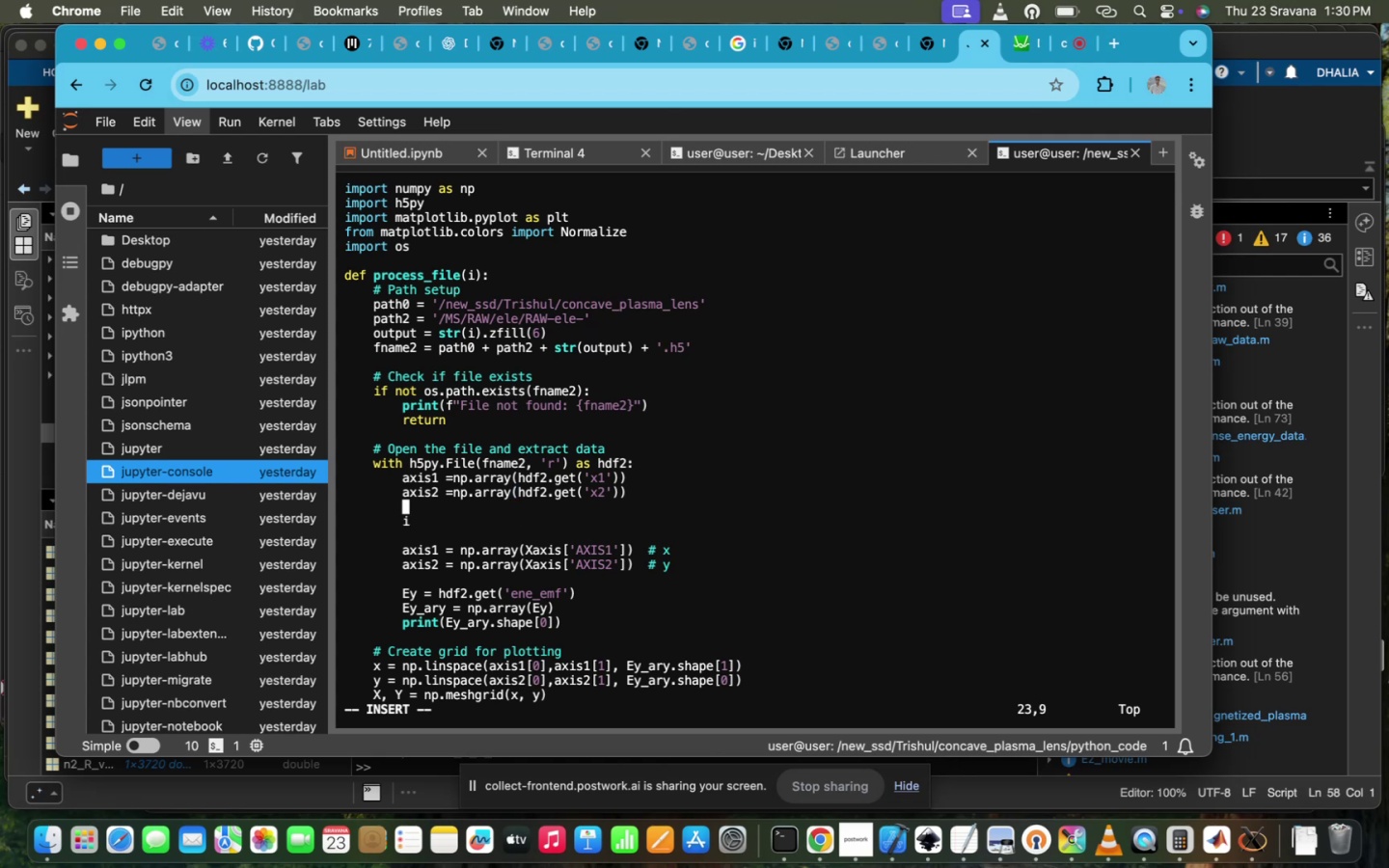 
type(px= )
 